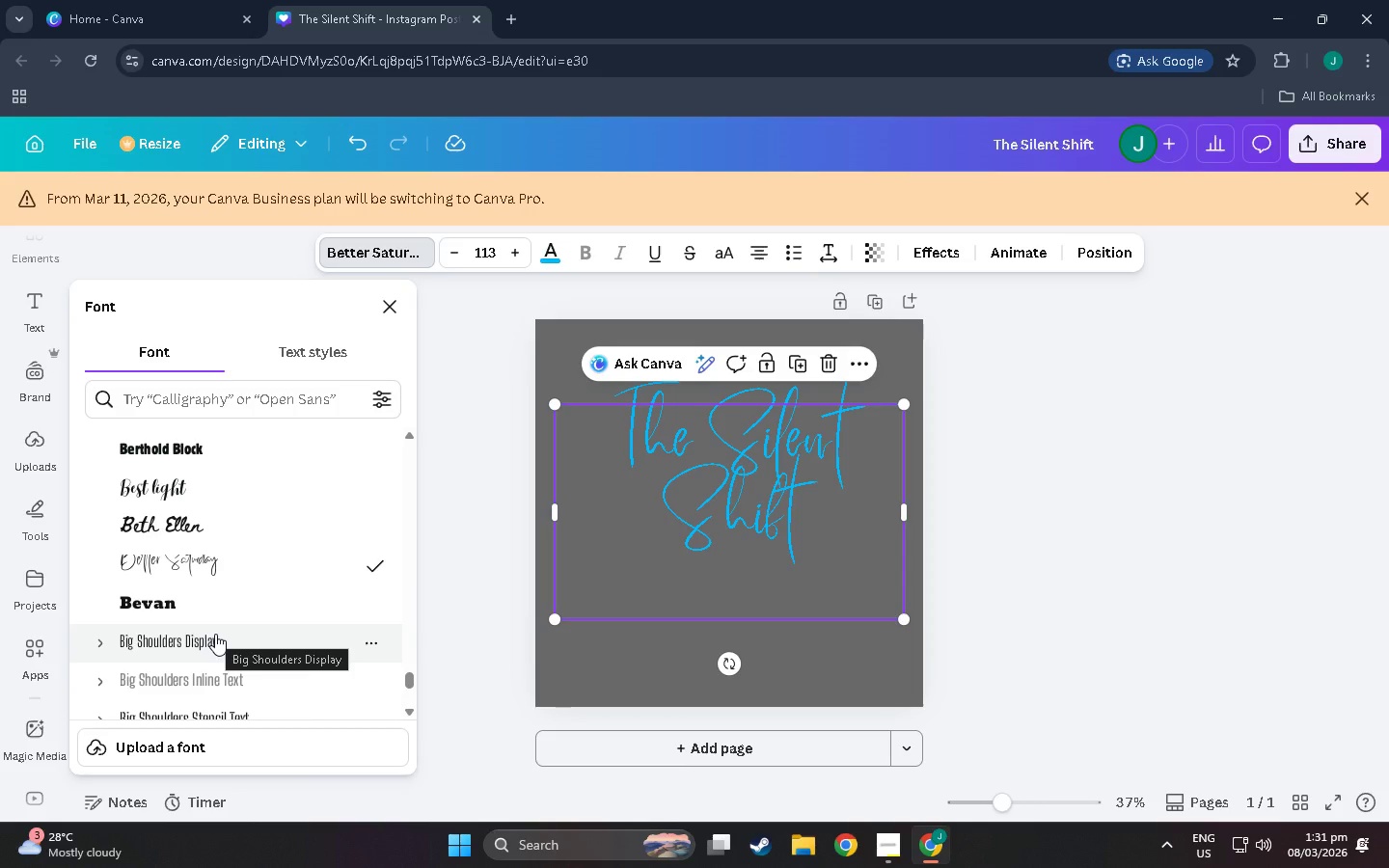 
scroll: coordinate [210, 639], scroll_direction: down, amount: 4.0
 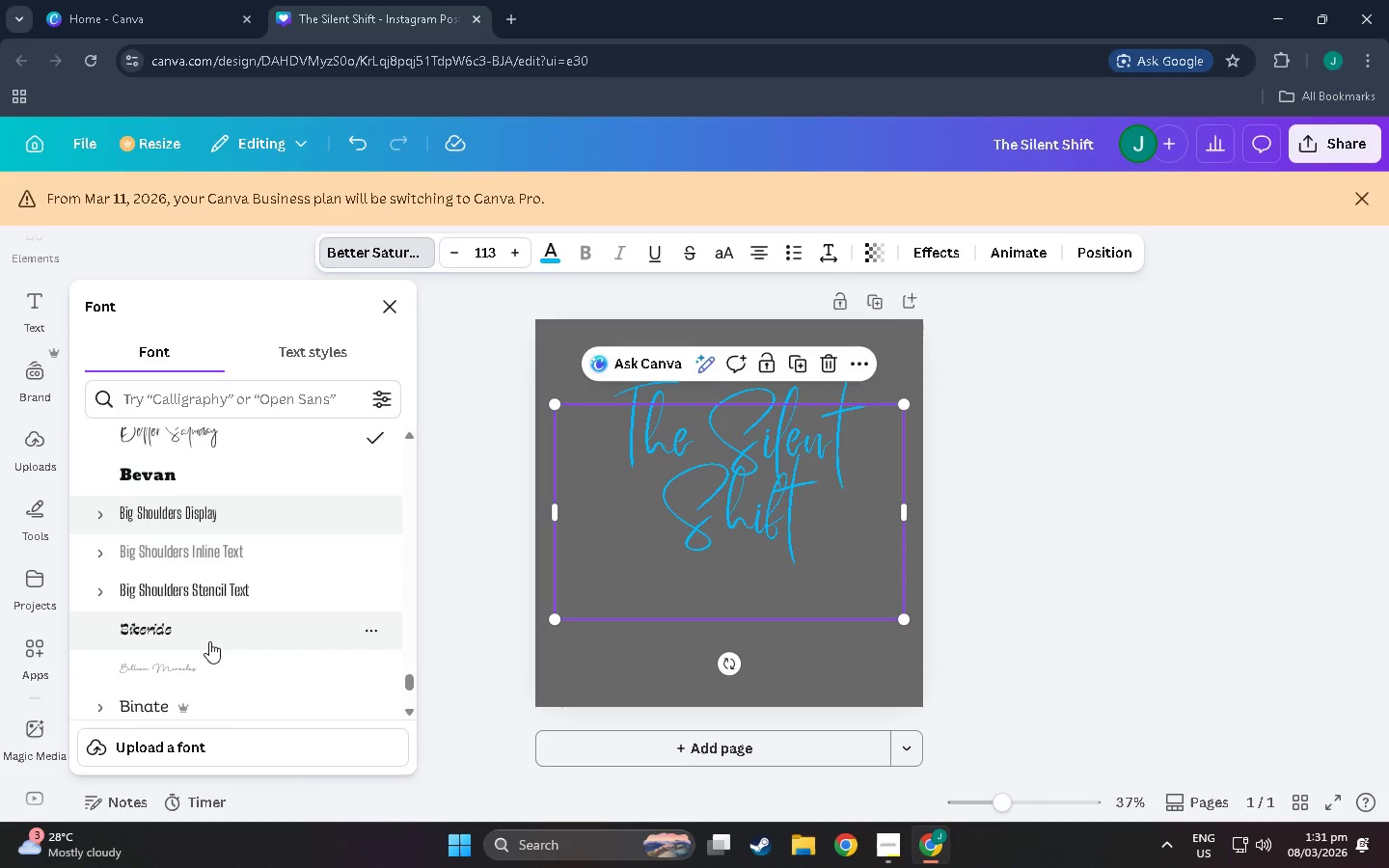 
left_click([209, 641])
 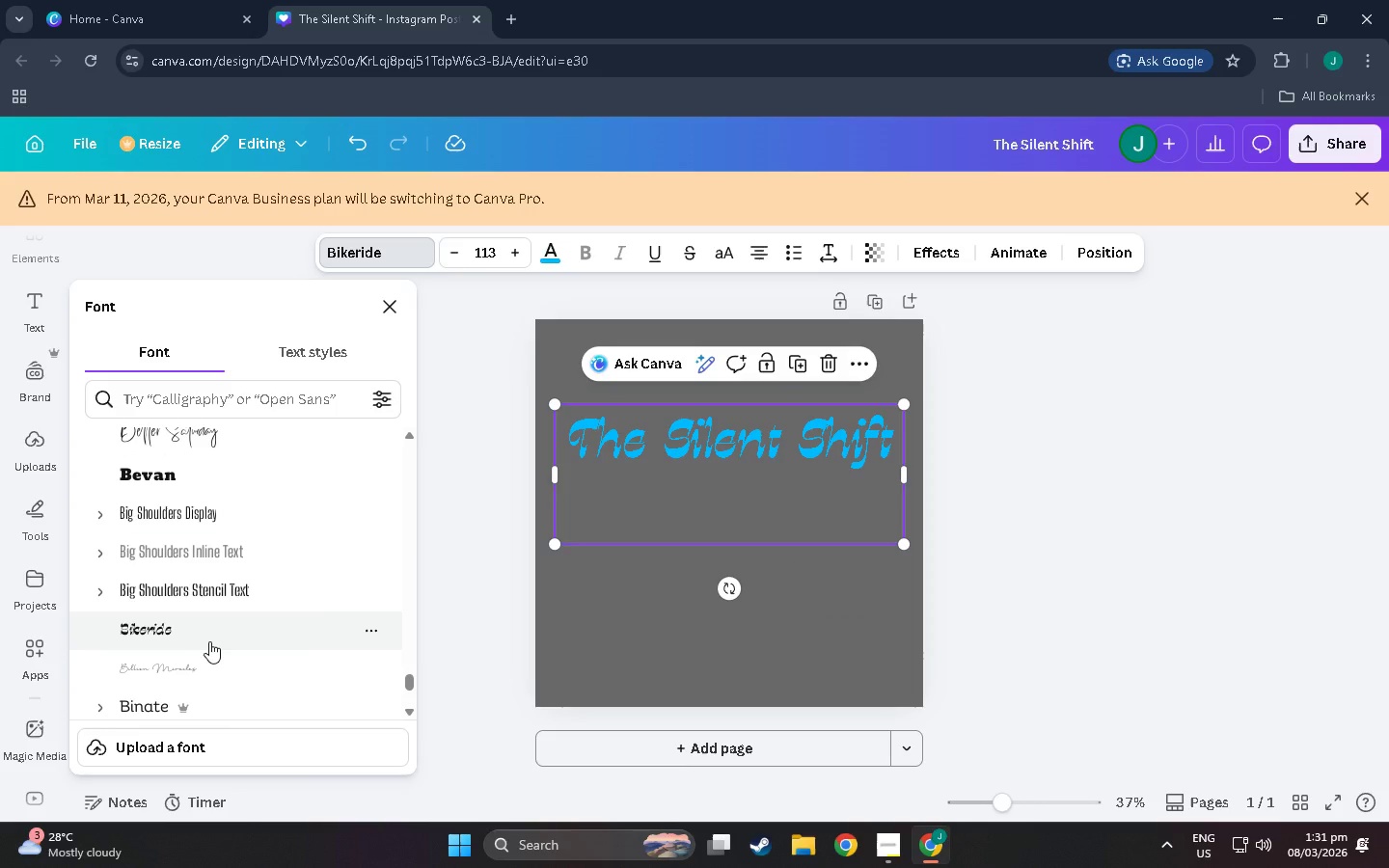 
wait(7.47)
 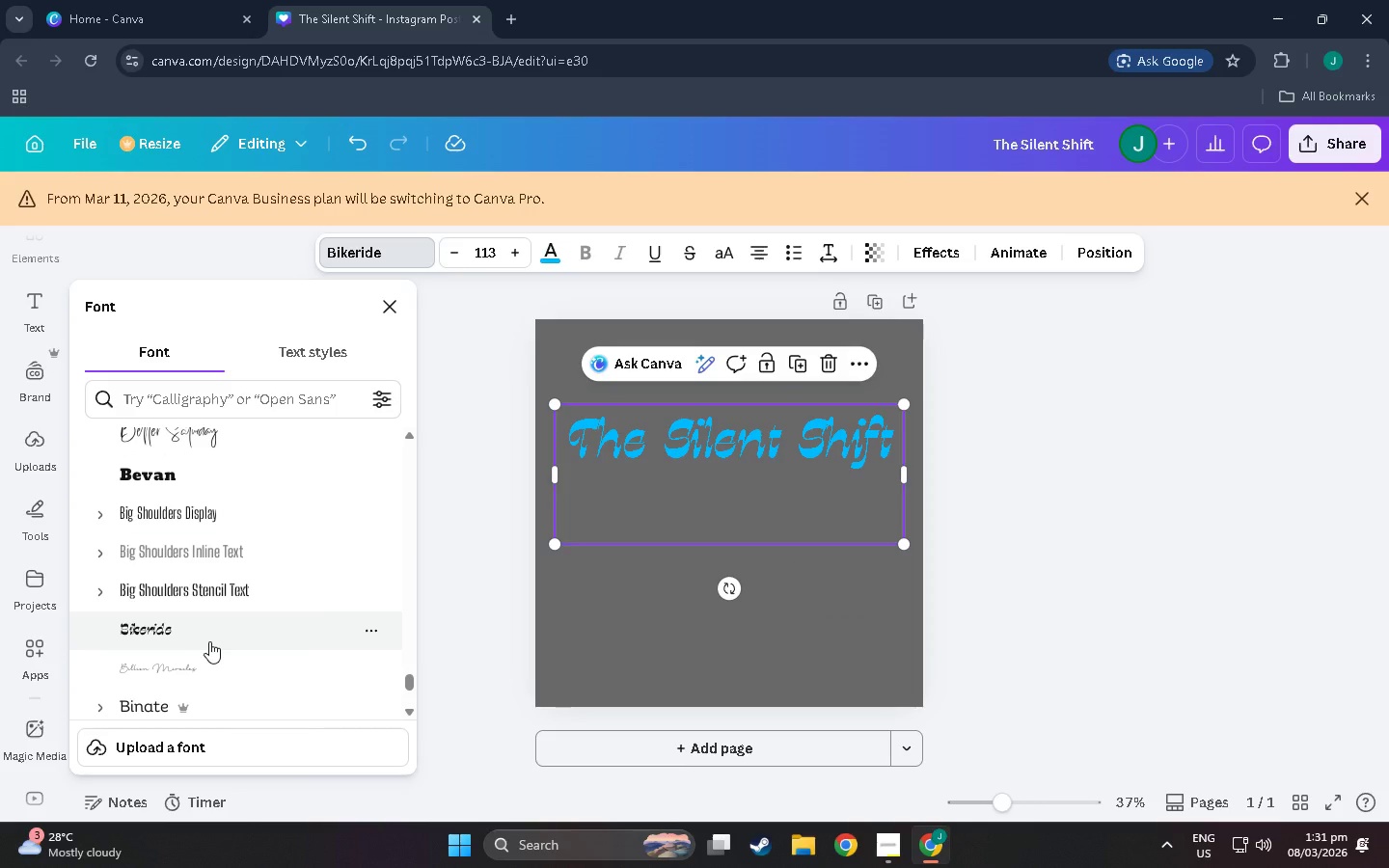 
scroll: coordinate [209, 641], scroll_direction: down, amount: 1.0
 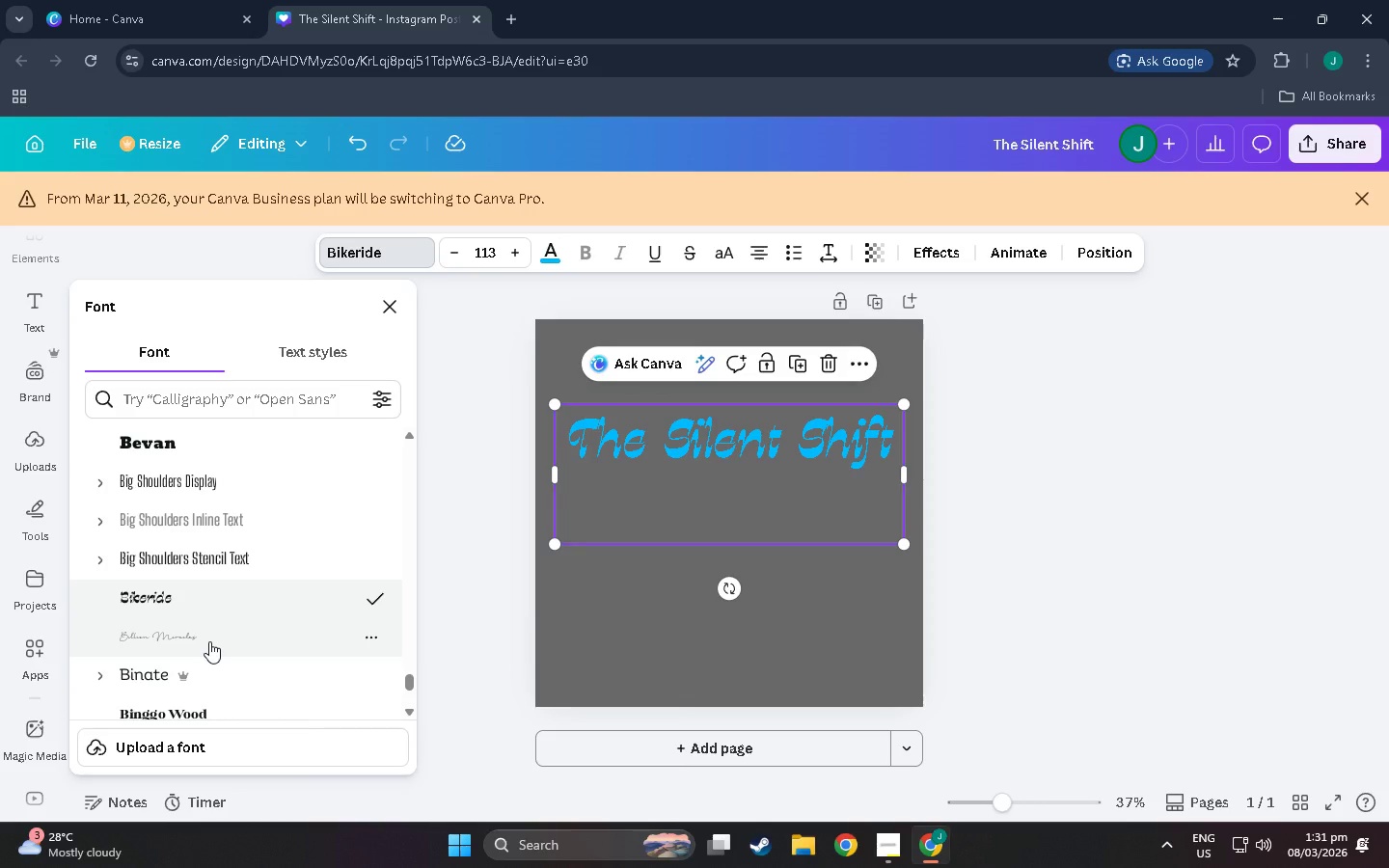 
left_click([209, 641])
 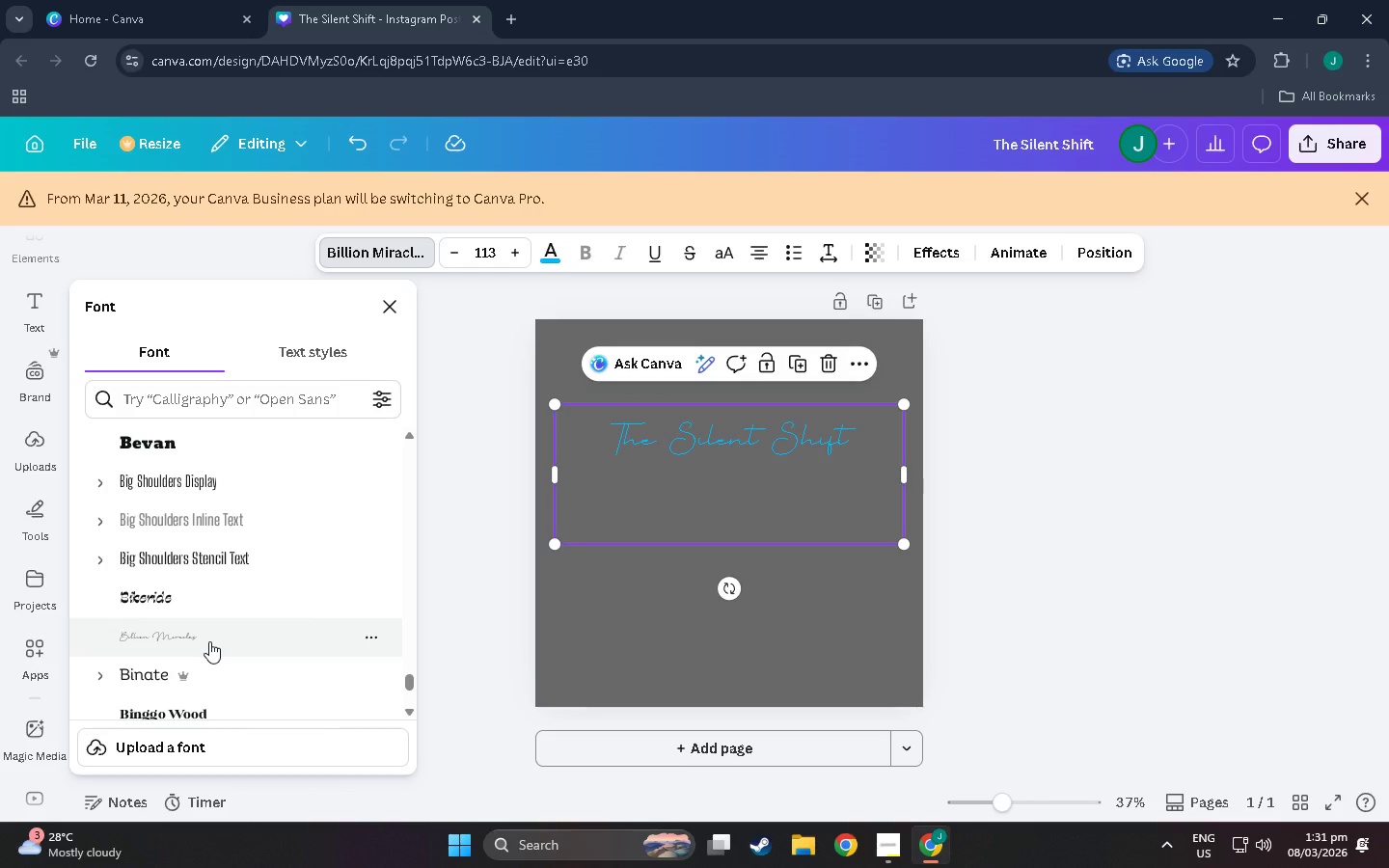 
scroll: coordinate [209, 641], scroll_direction: down, amount: 1.0
 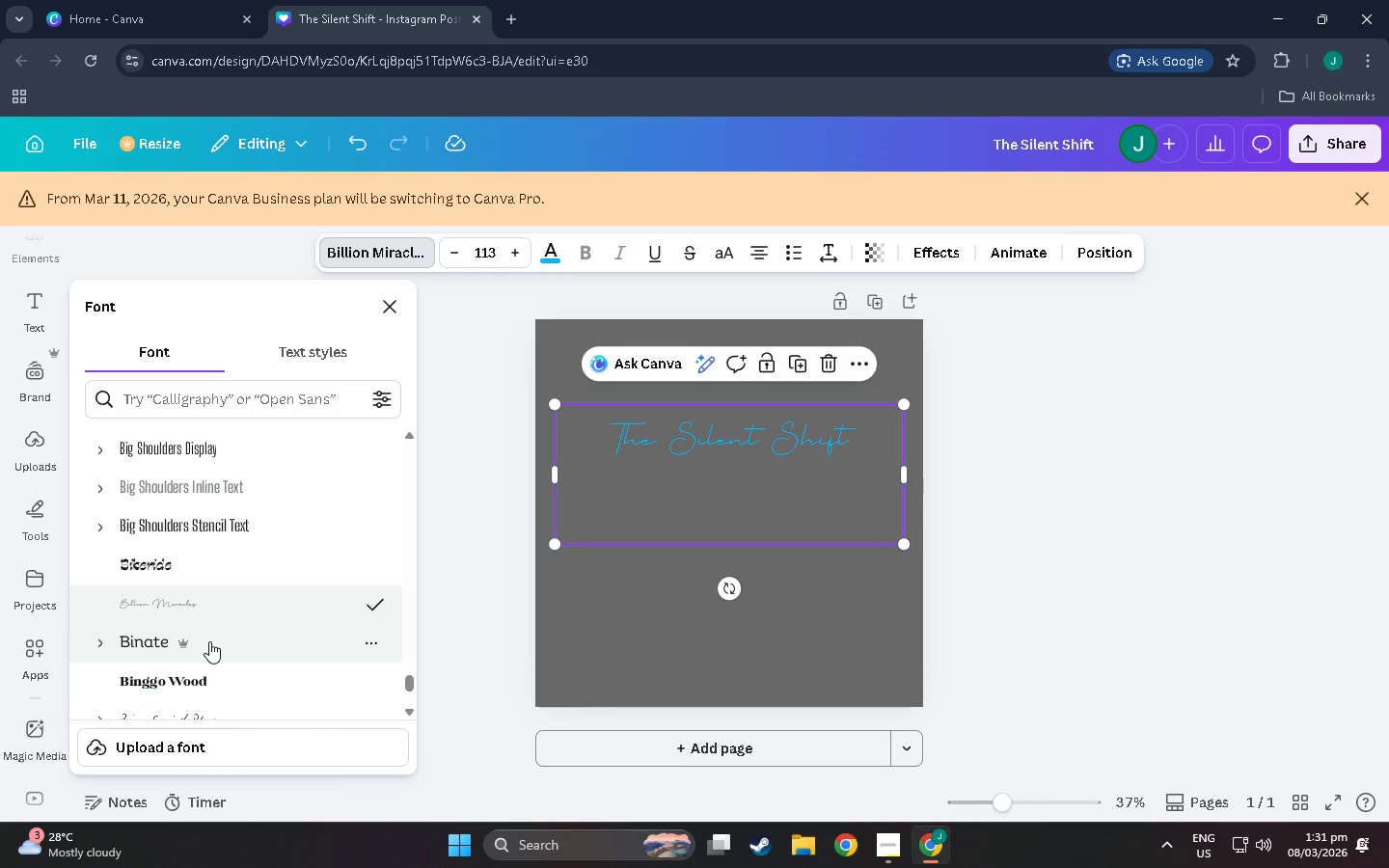 
mouse_move([184, 664])
 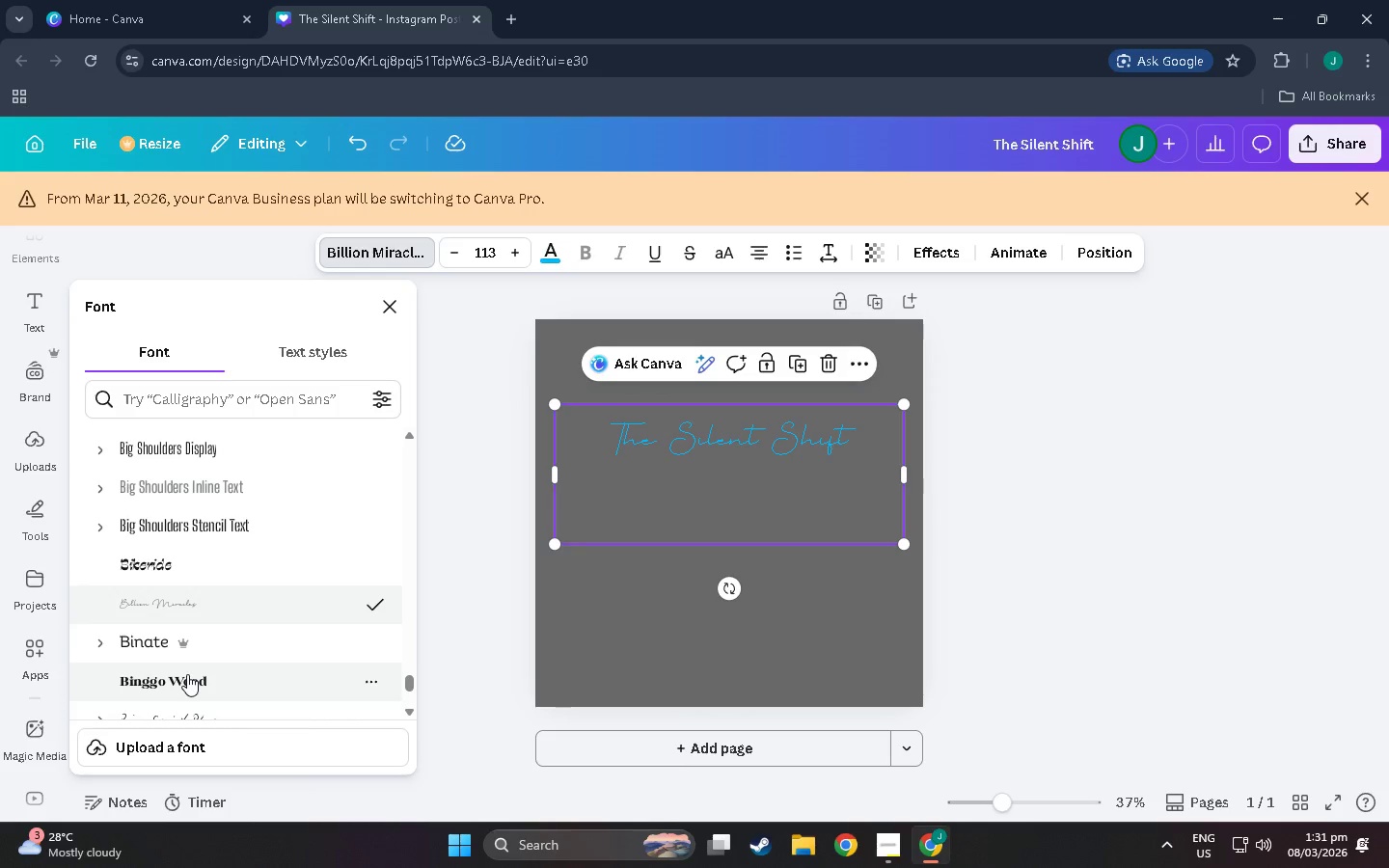 
left_click([187, 674])
 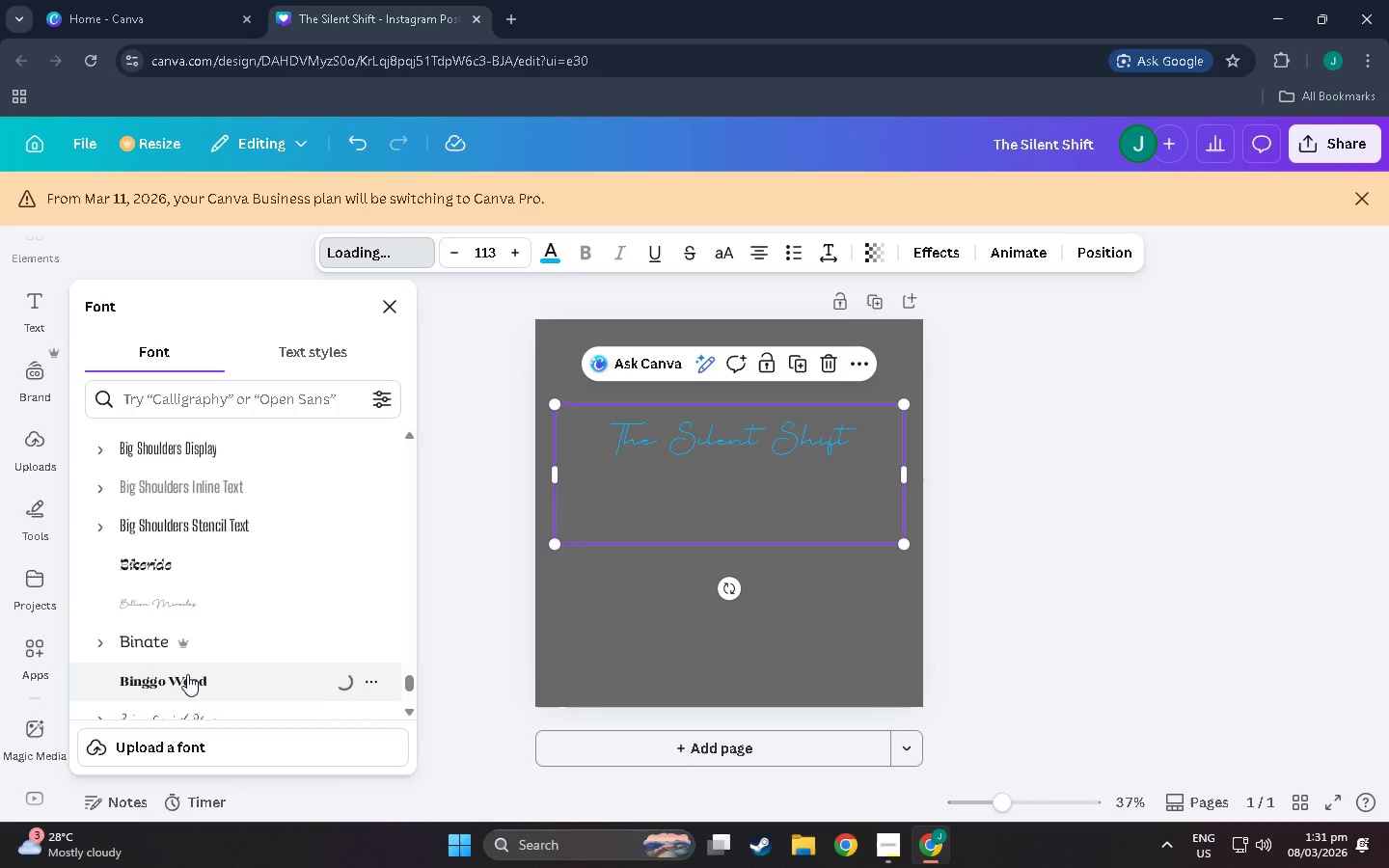 
scroll: coordinate [187, 674], scroll_direction: down, amount: 2.0
 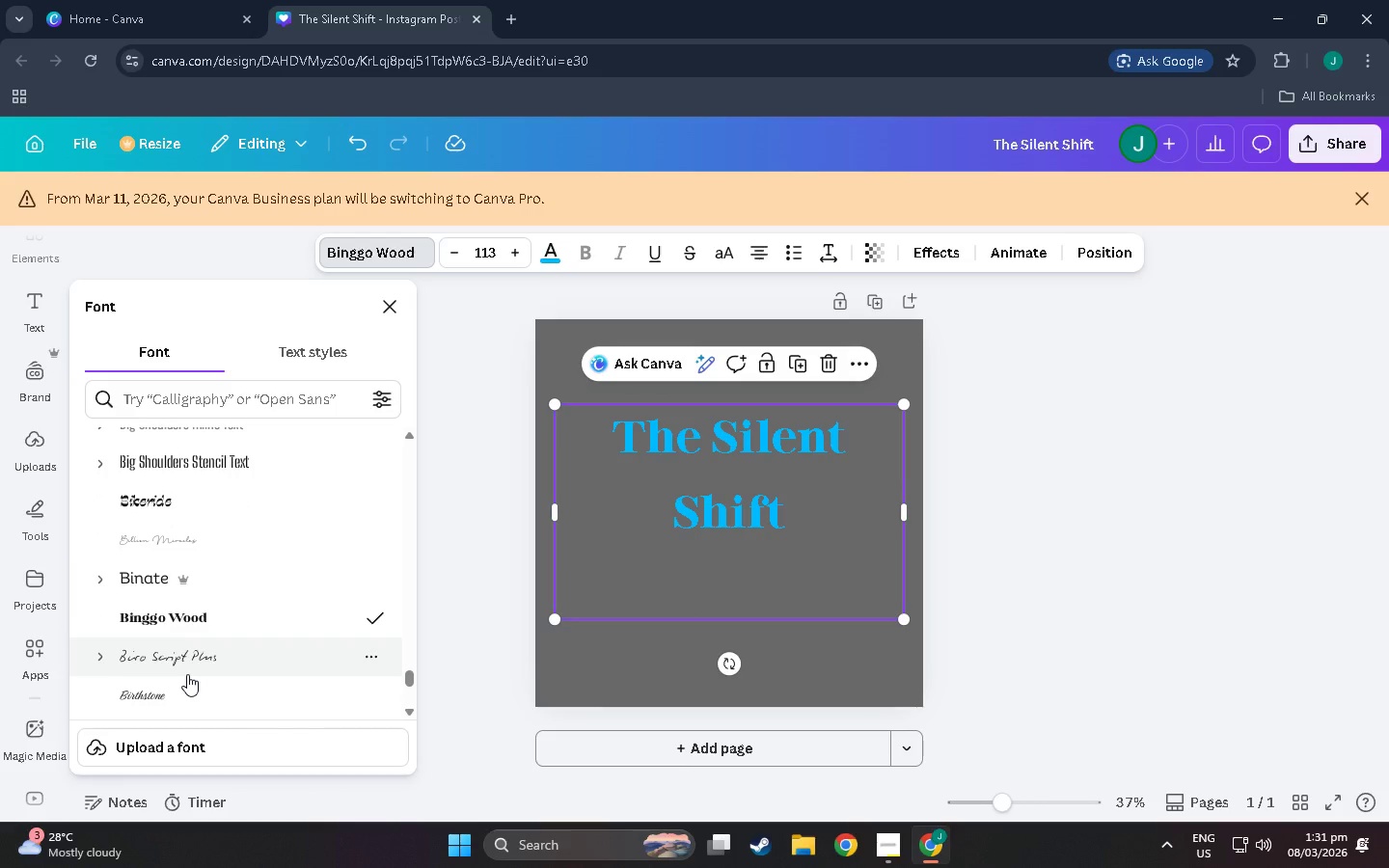 
left_click([187, 674])
 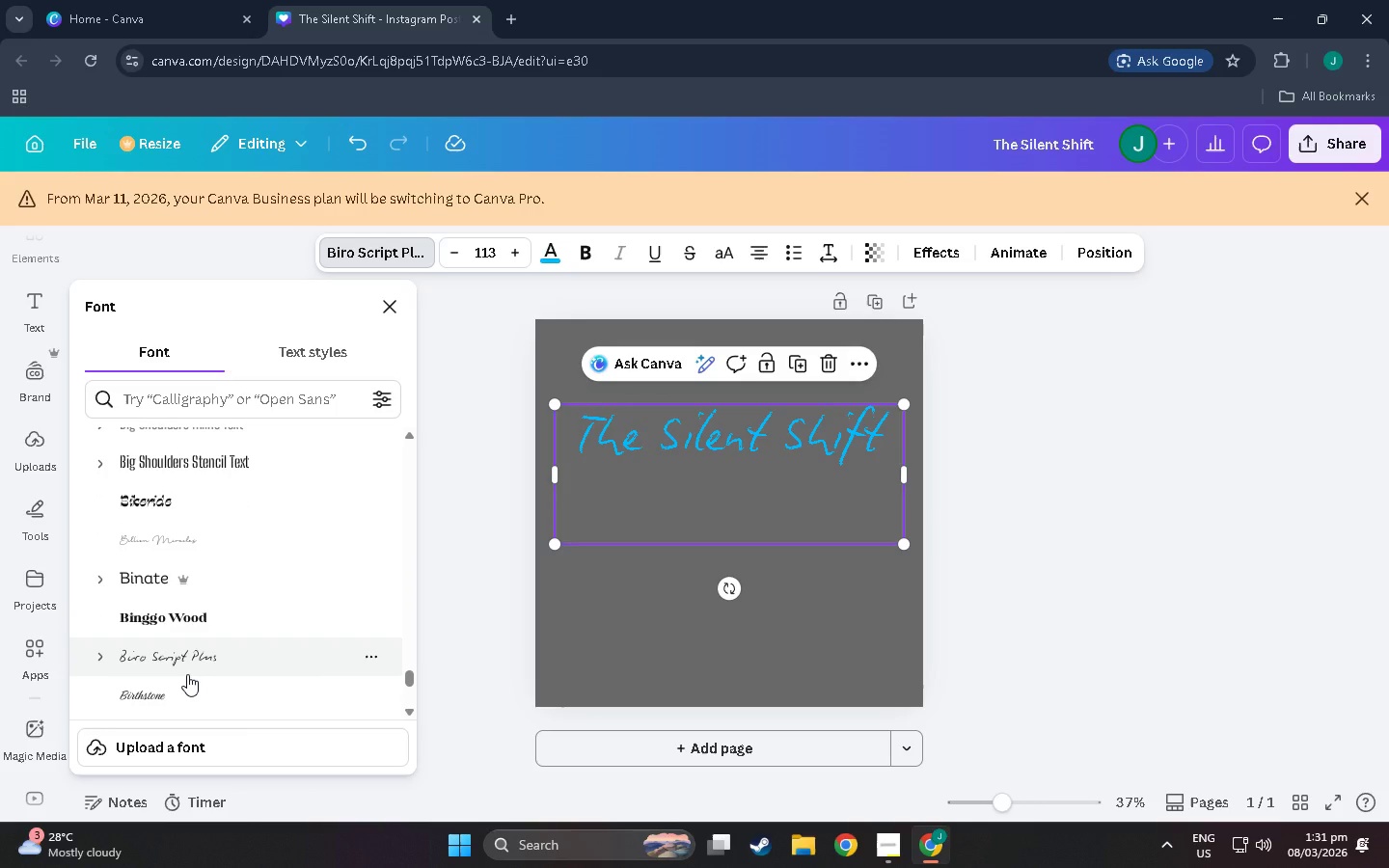 
wait(5.23)
 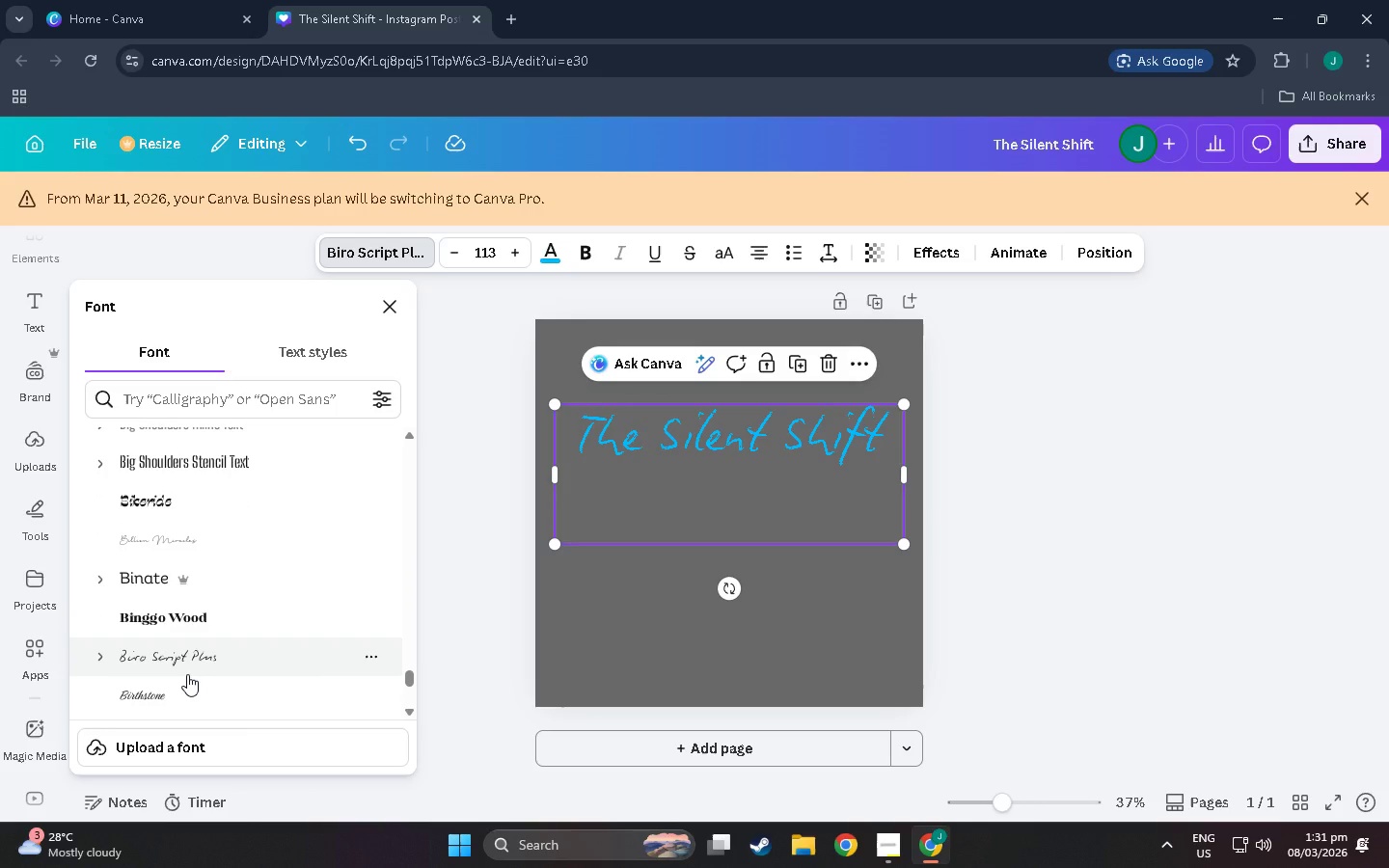 
left_click([187, 674])
 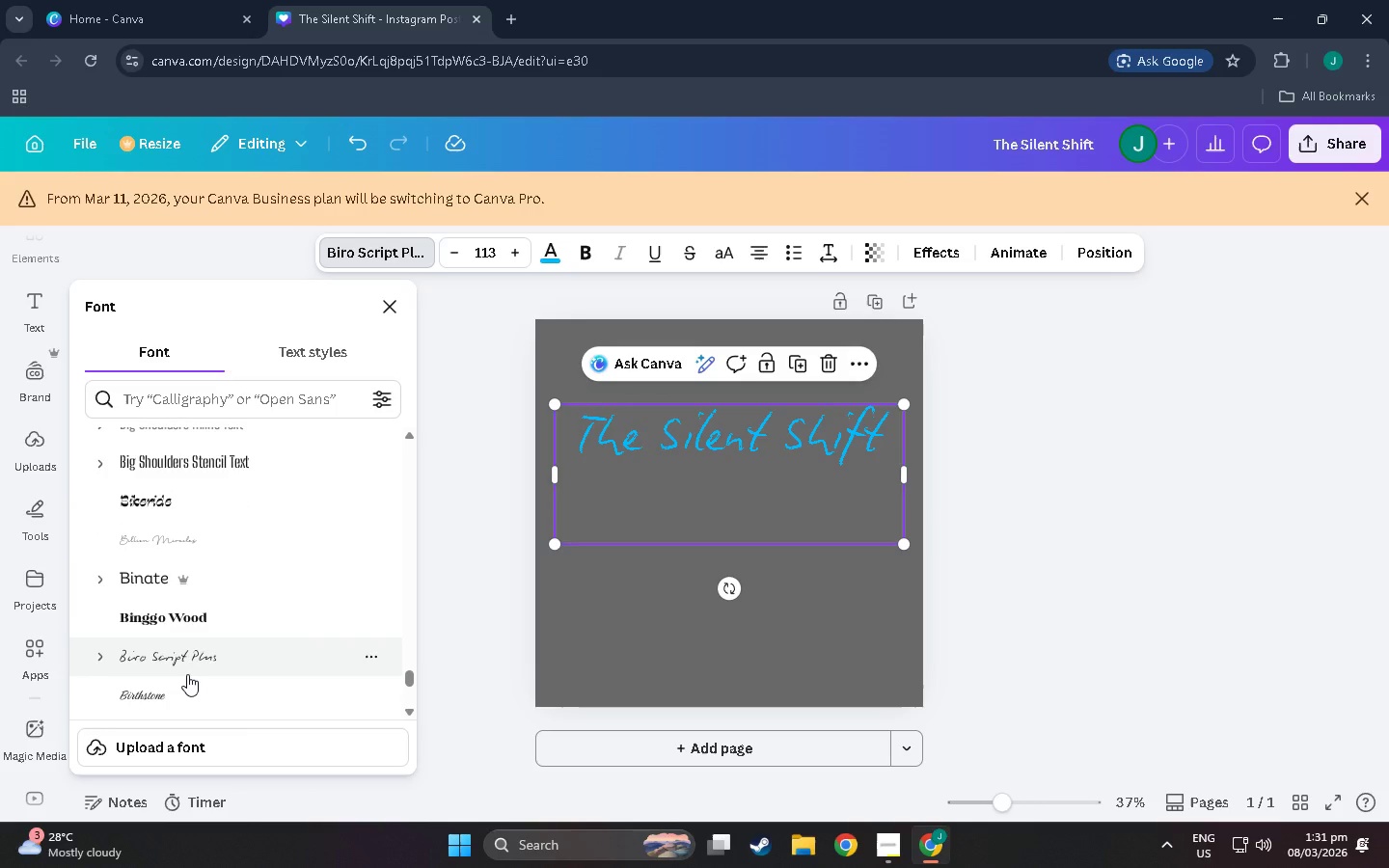 
scroll: coordinate [187, 674], scroll_direction: down, amount: 2.0
 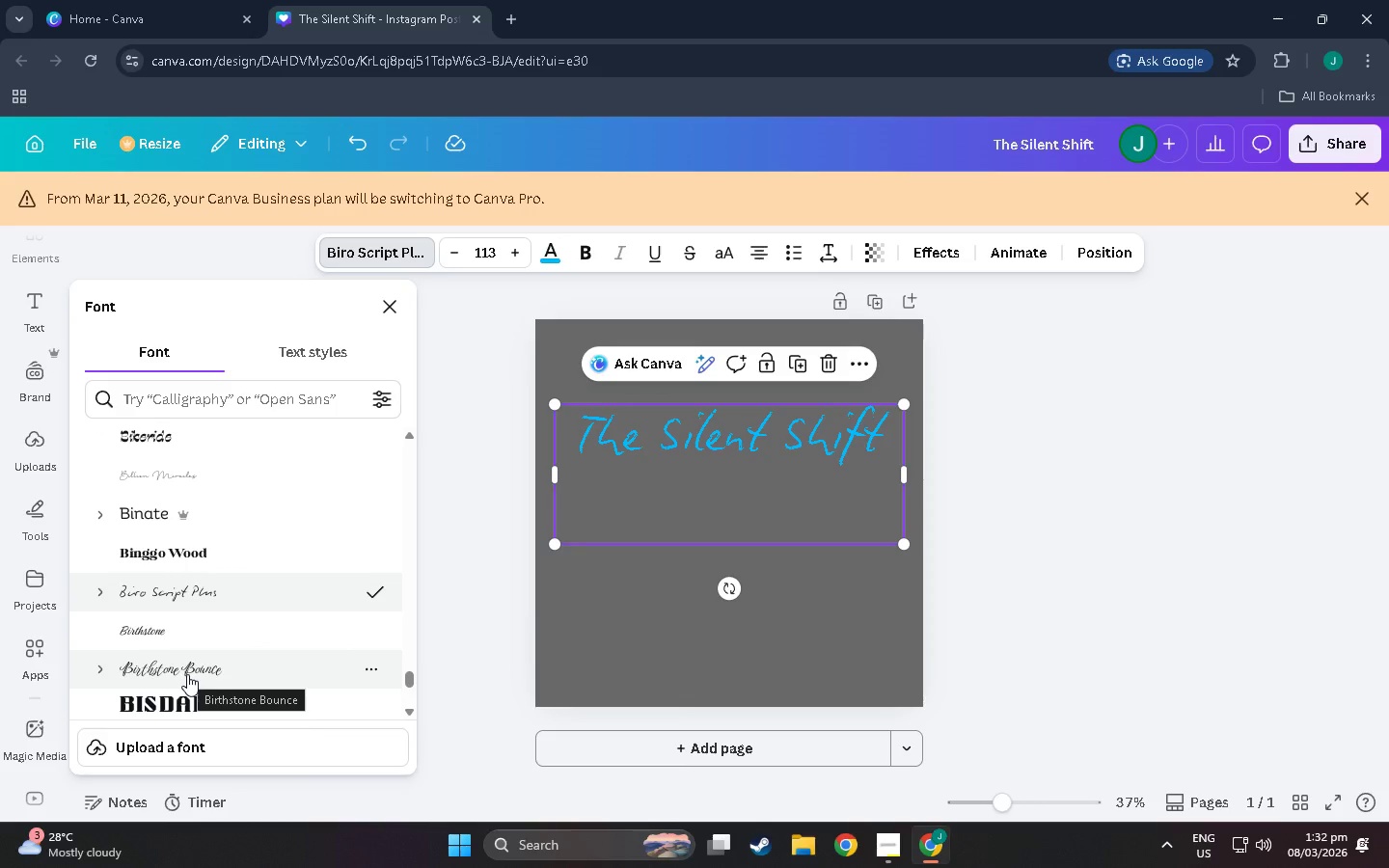 
left_click([187, 674])
 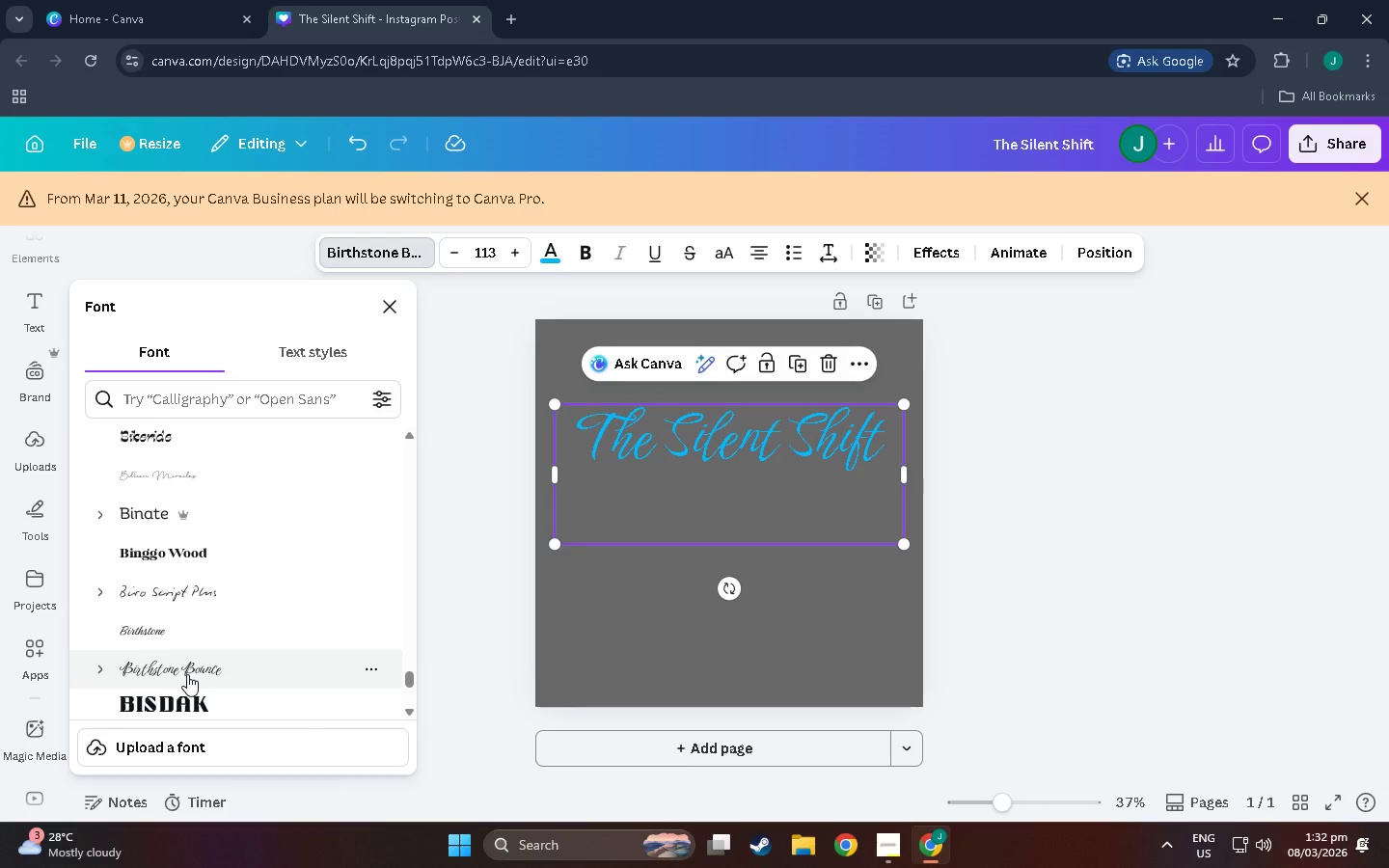 
scroll: coordinate [187, 674], scroll_direction: down, amount: 2.0
 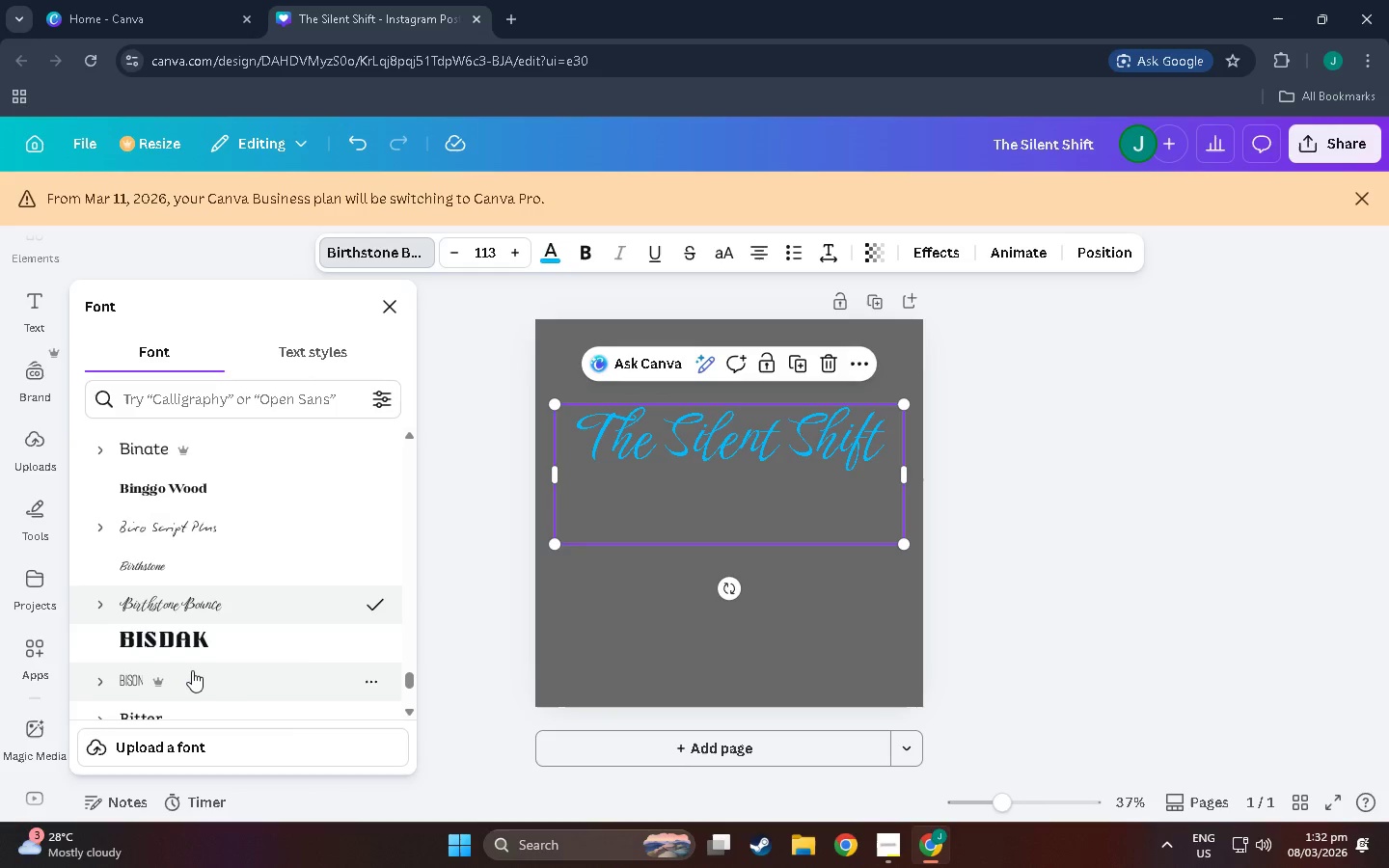 
left_click([192, 670])
 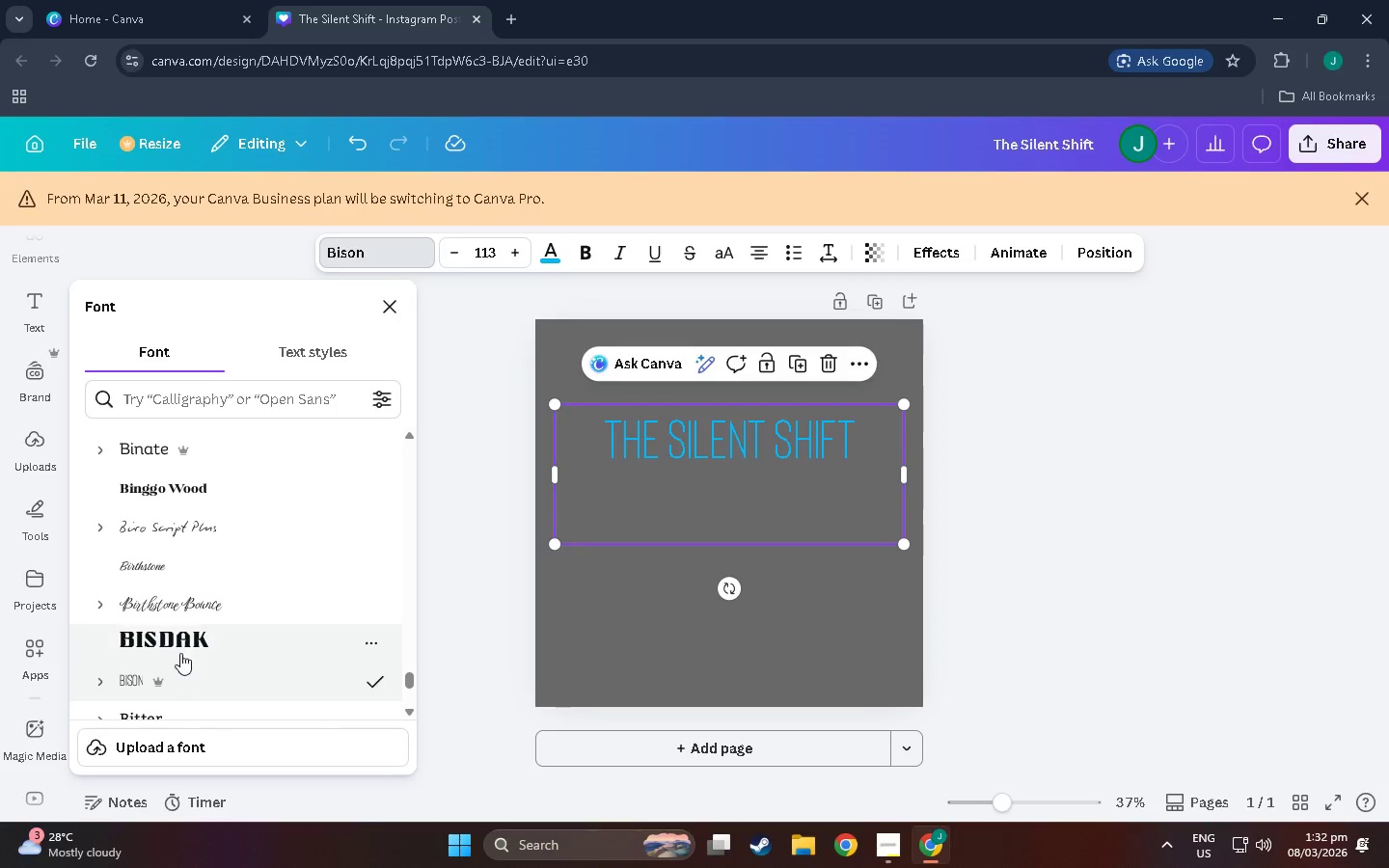 
left_click([180, 631])
 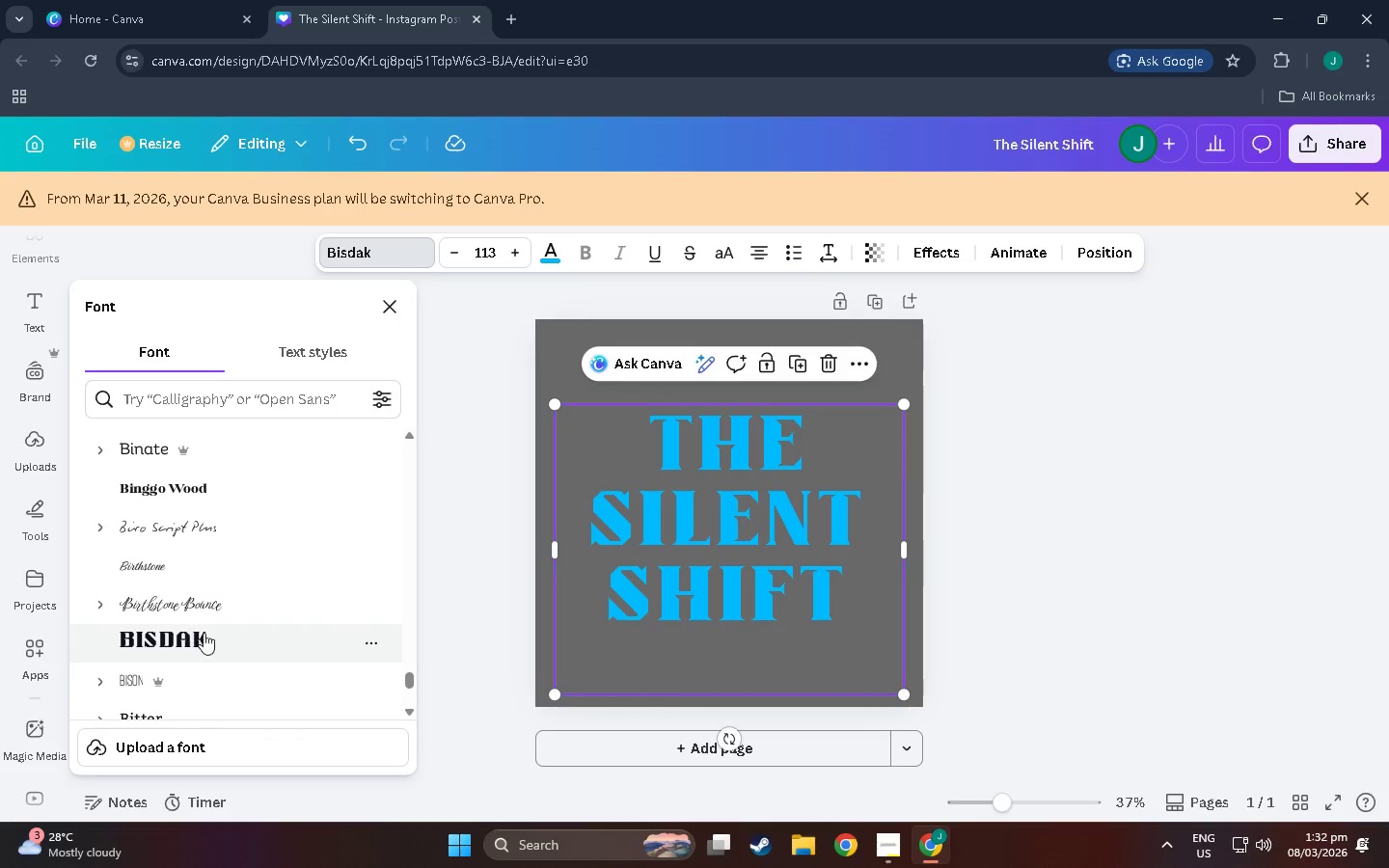 
left_click([232, 674])
 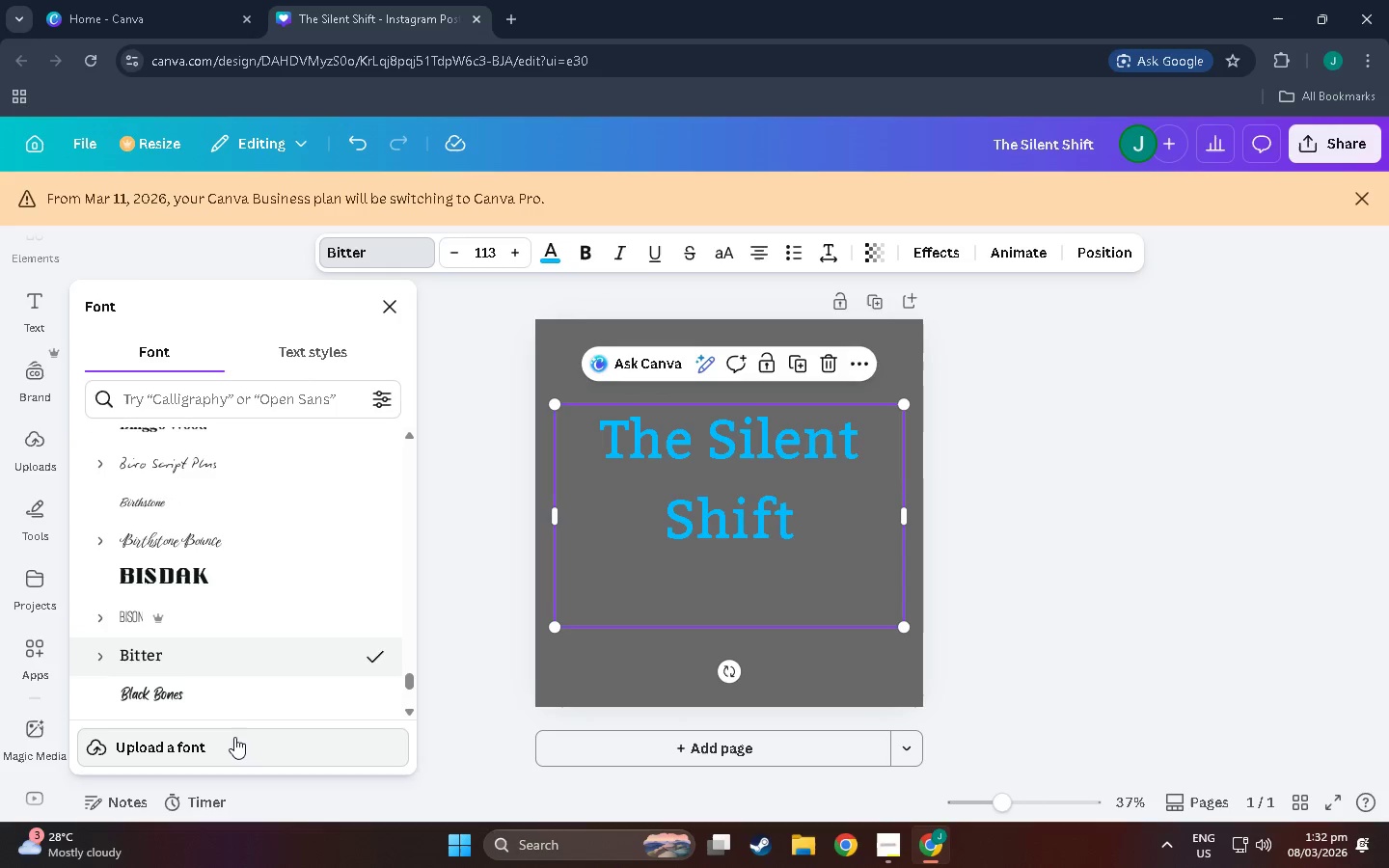 
scroll: coordinate [232, 674], scroll_direction: down, amount: 2.0
 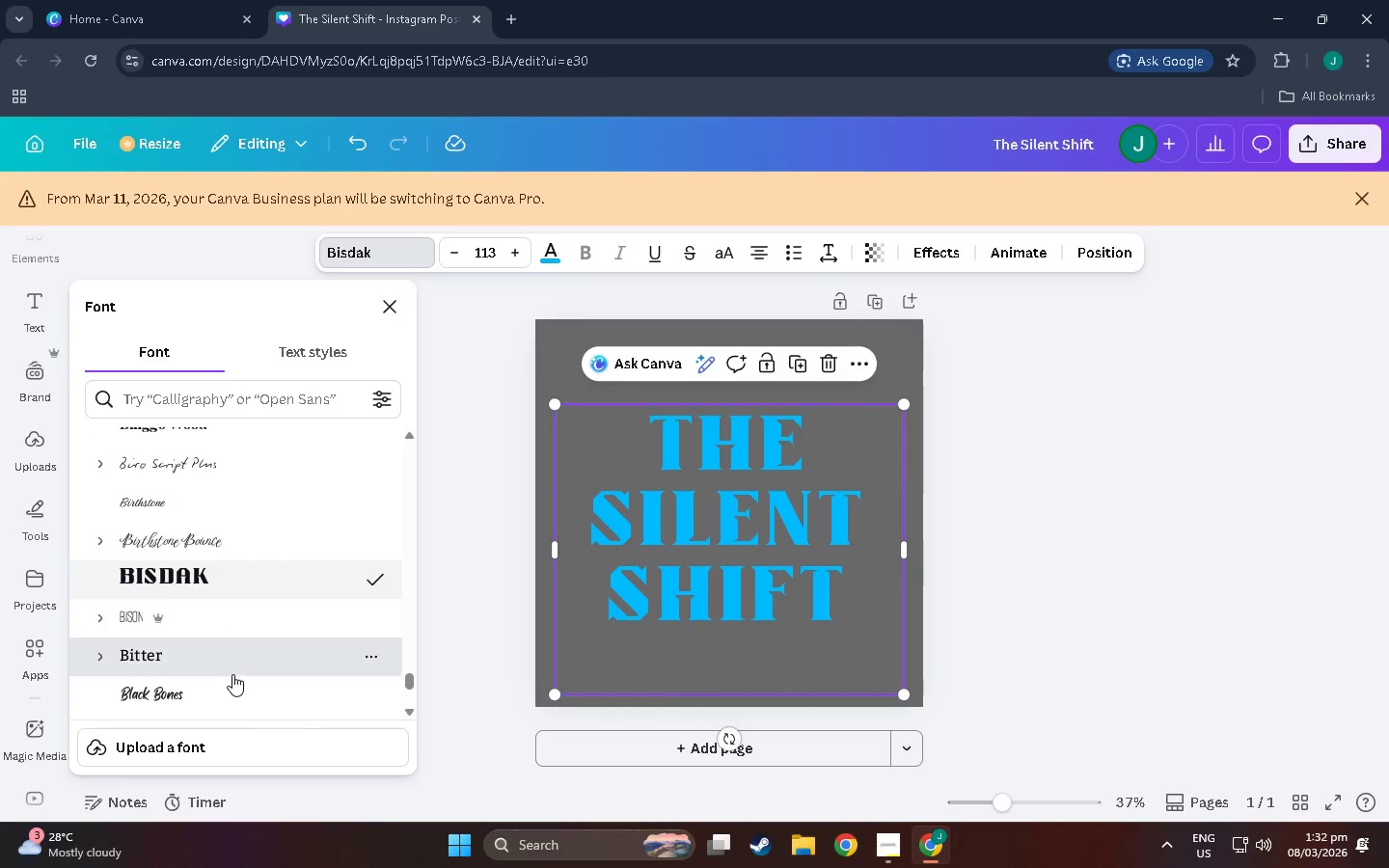 
left_click([234, 709])
 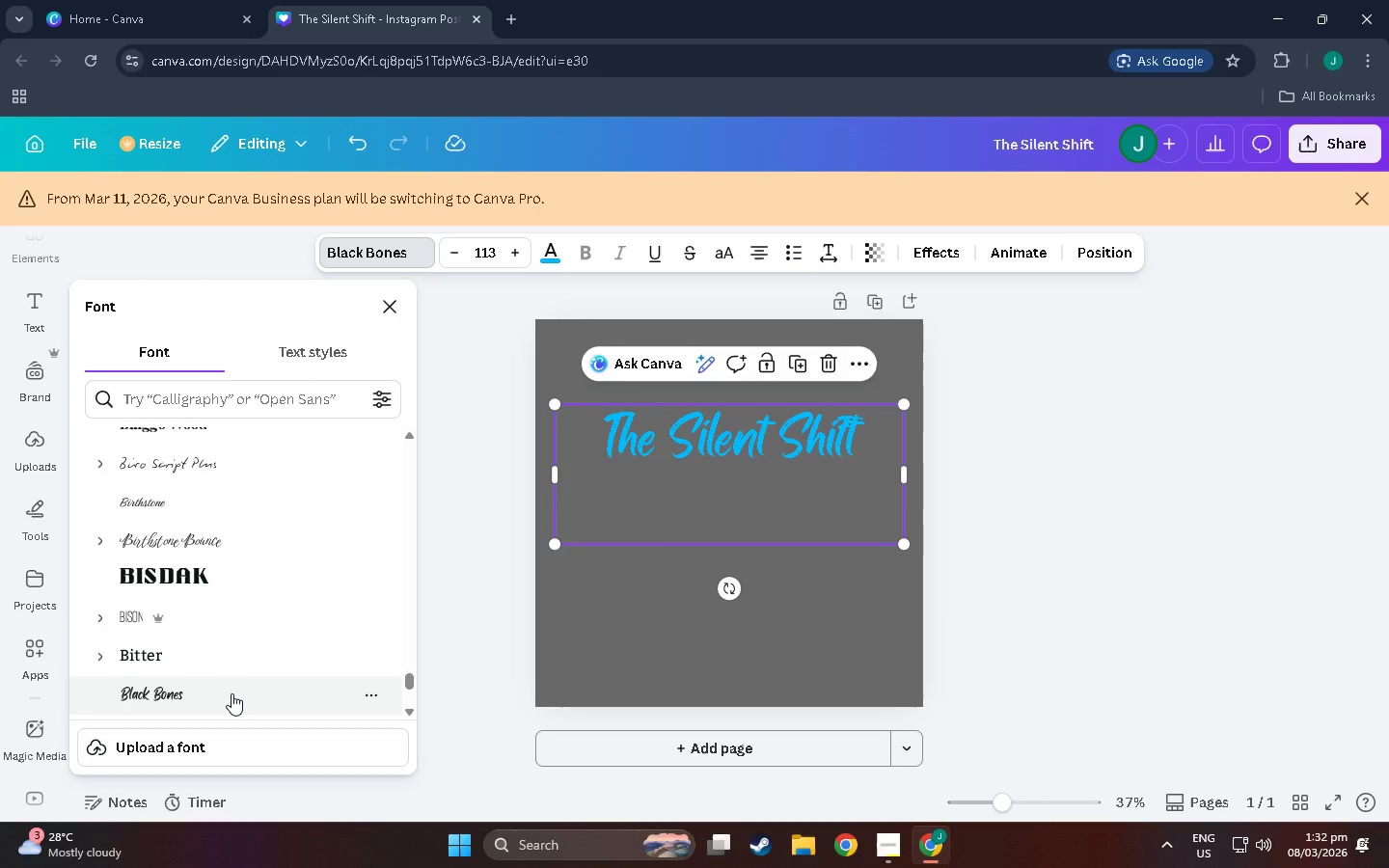 
scroll: coordinate [232, 693], scroll_direction: down, amount: 1.0
 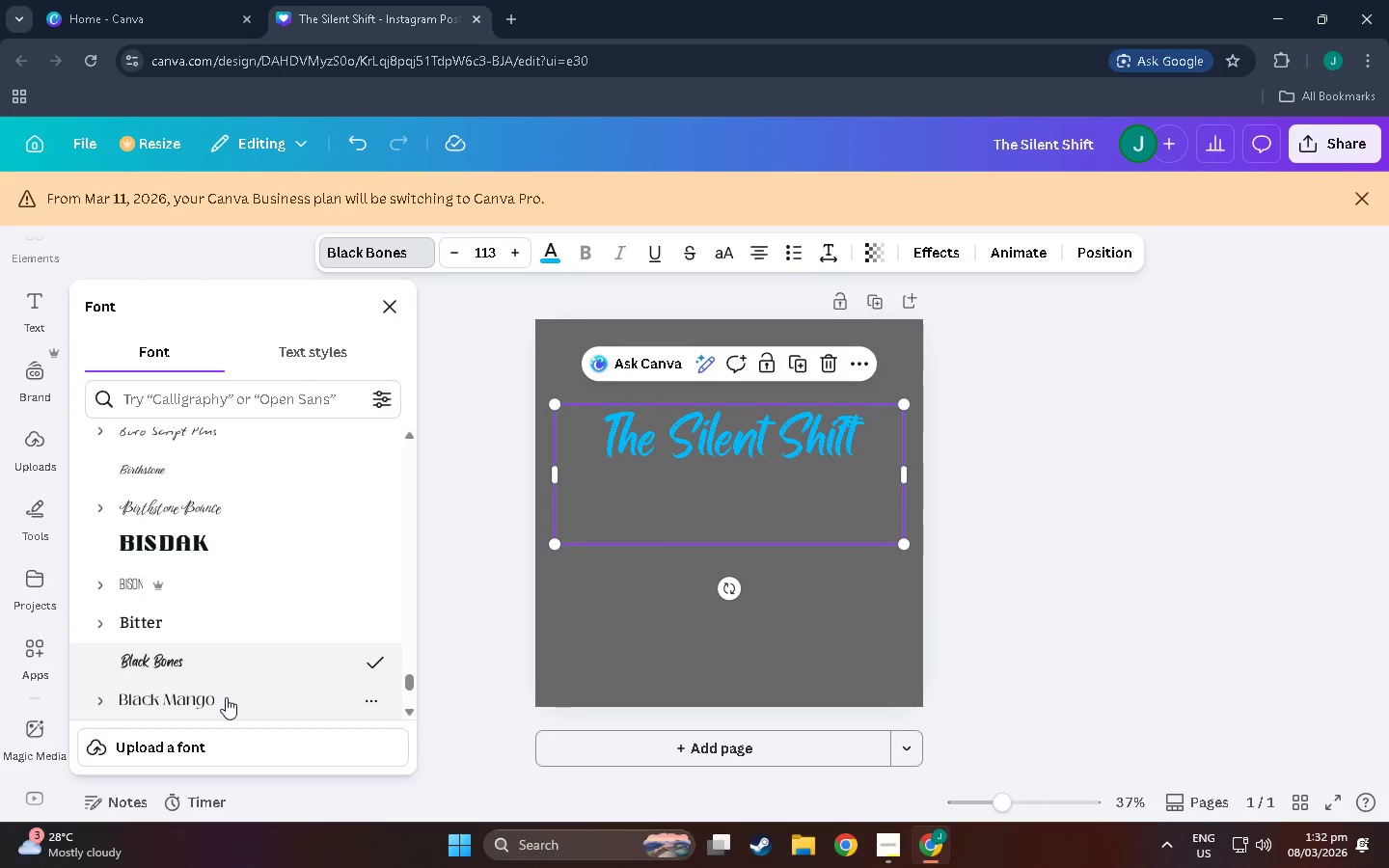 
wait(10.27)
 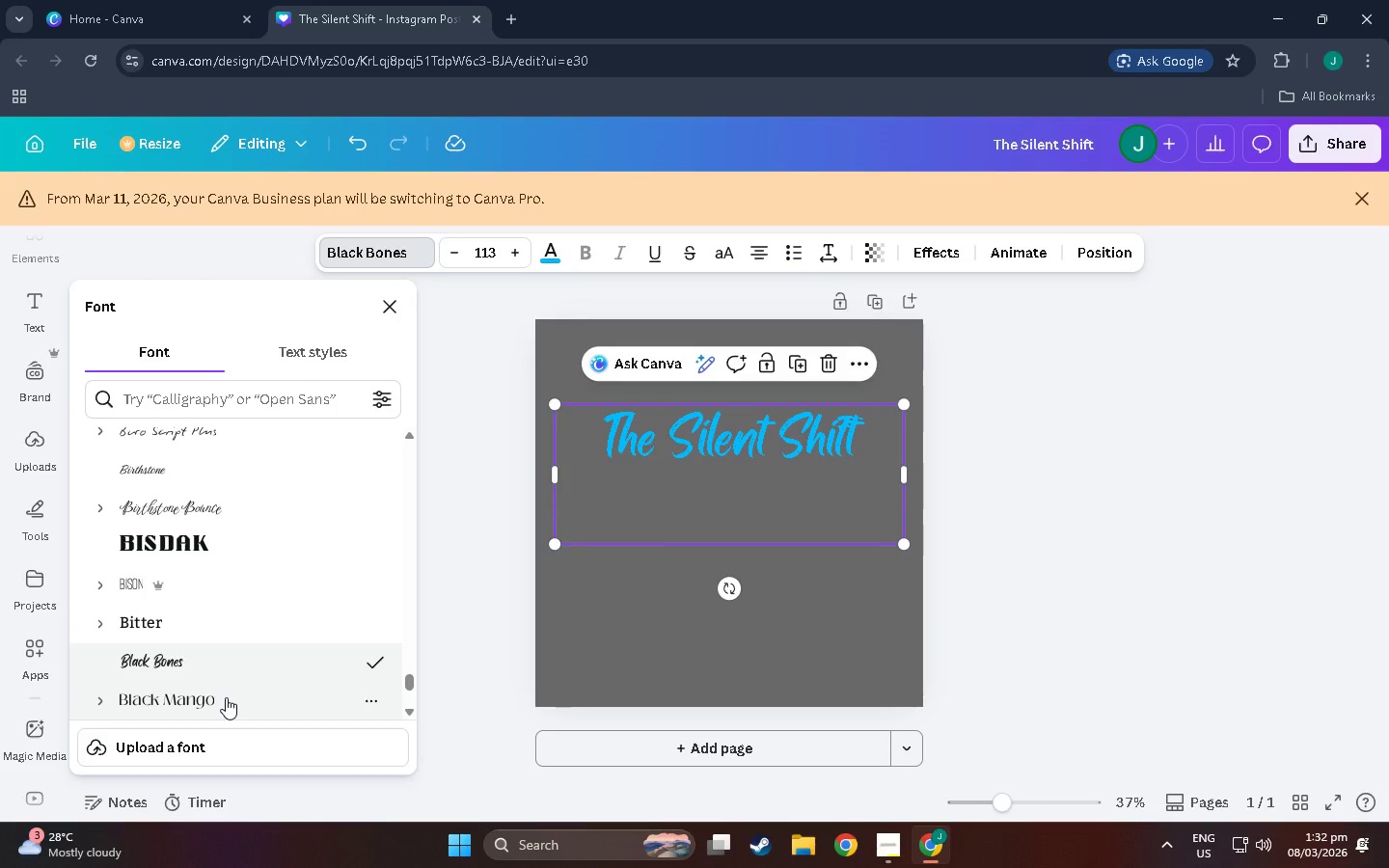 
scroll: coordinate [202, 701], scroll_direction: down, amount: 2.0
 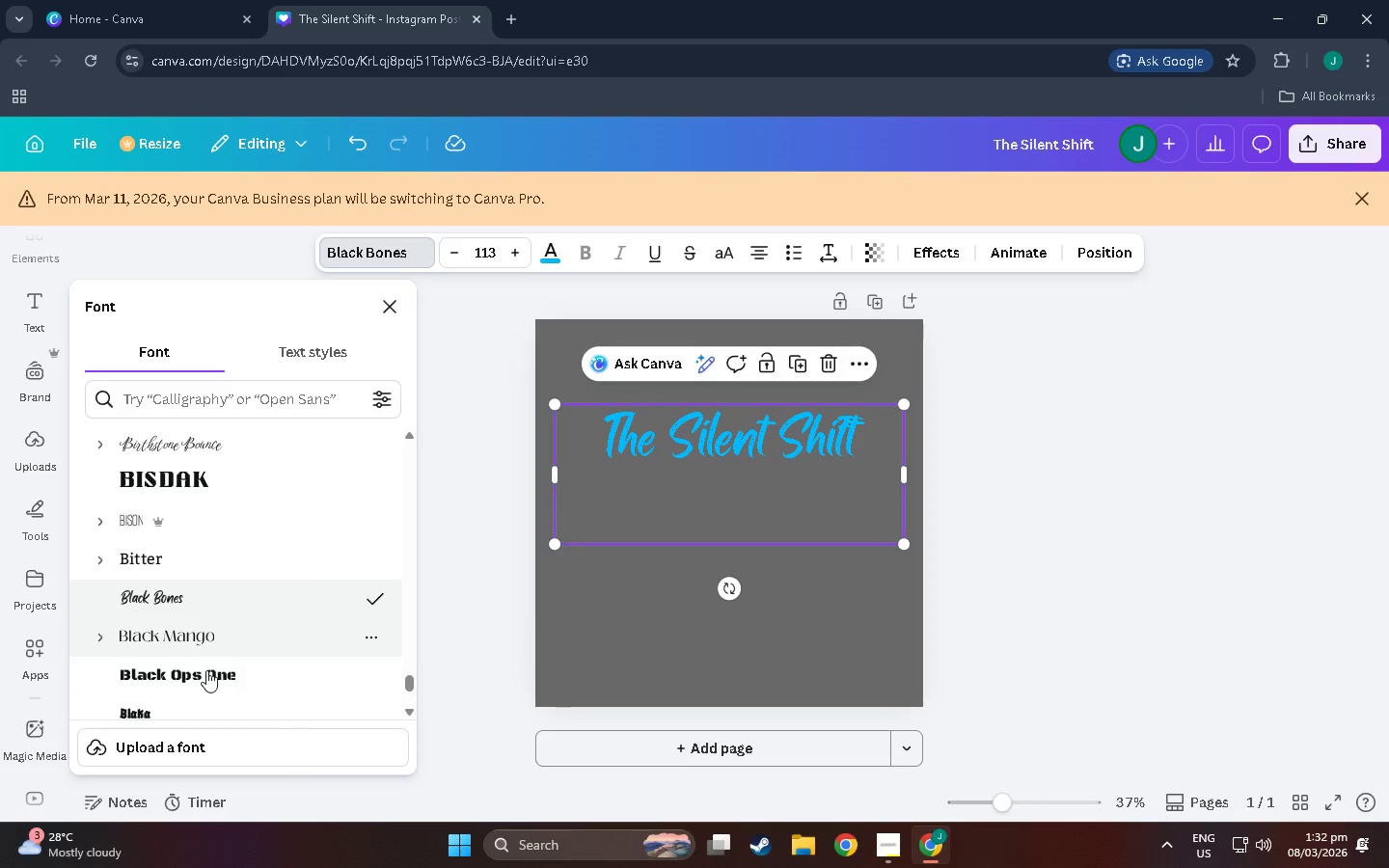 
left_click([207, 678])
 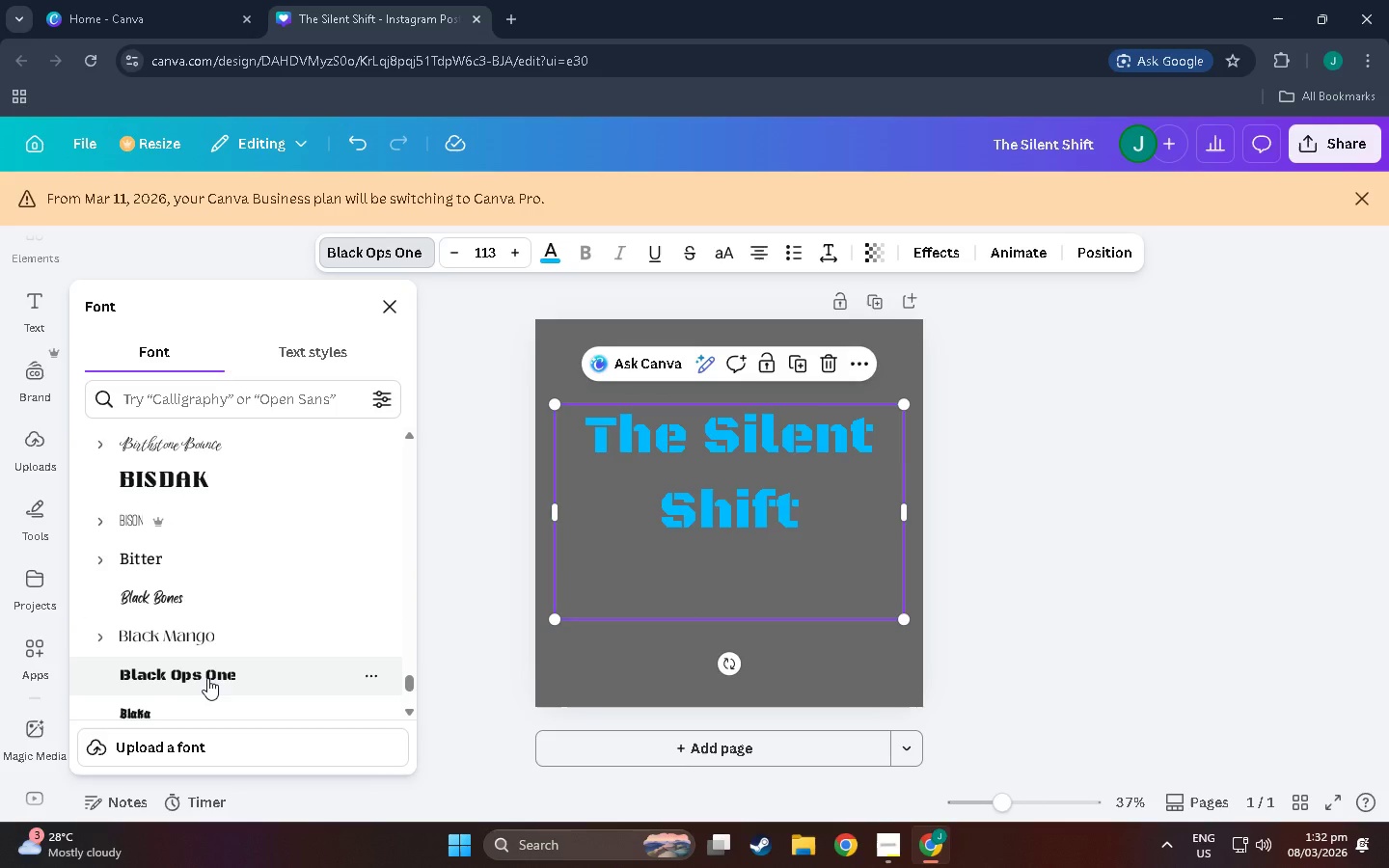 
scroll: coordinate [207, 678], scroll_direction: down, amount: 2.0
 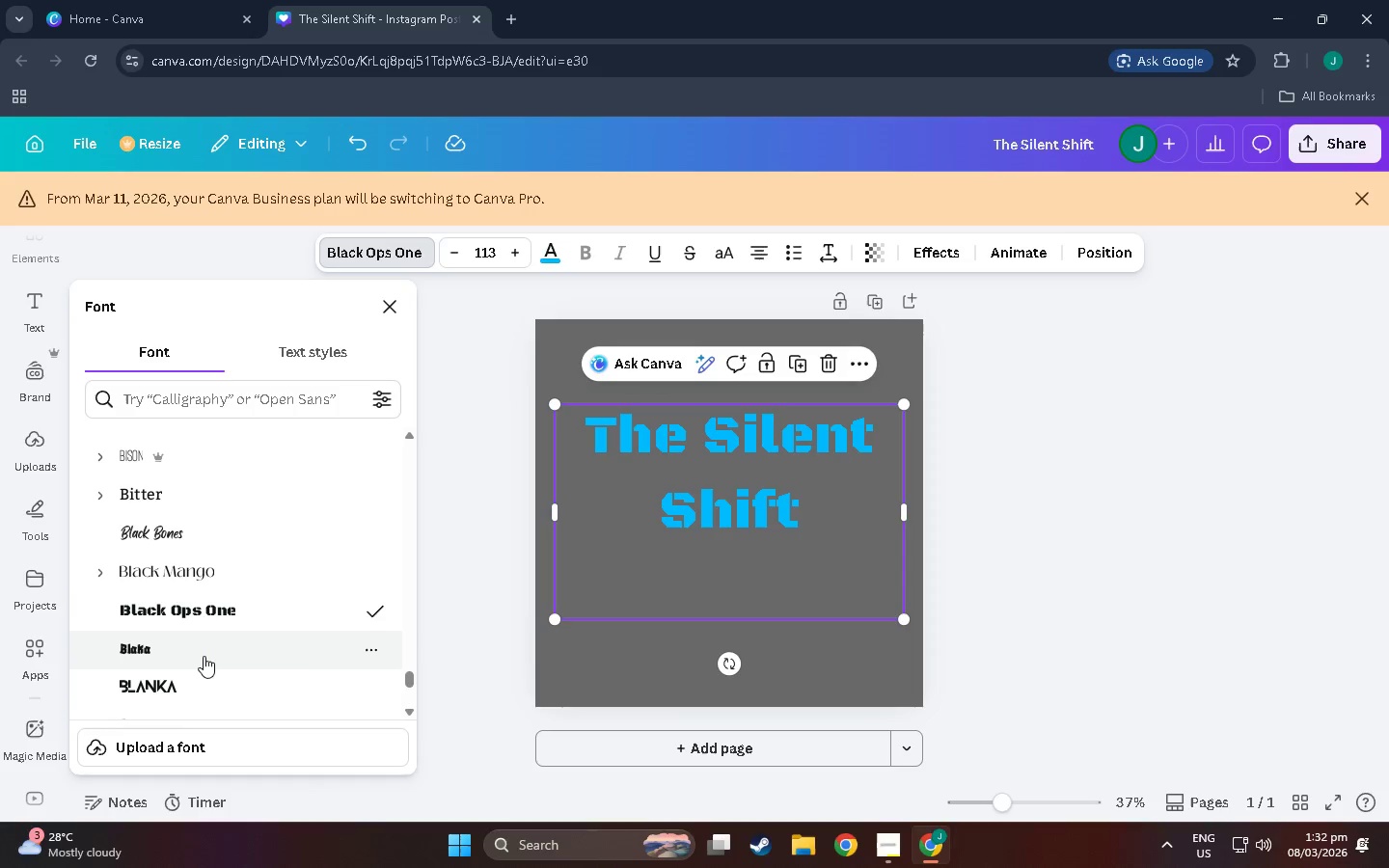 
left_click([204, 656])
 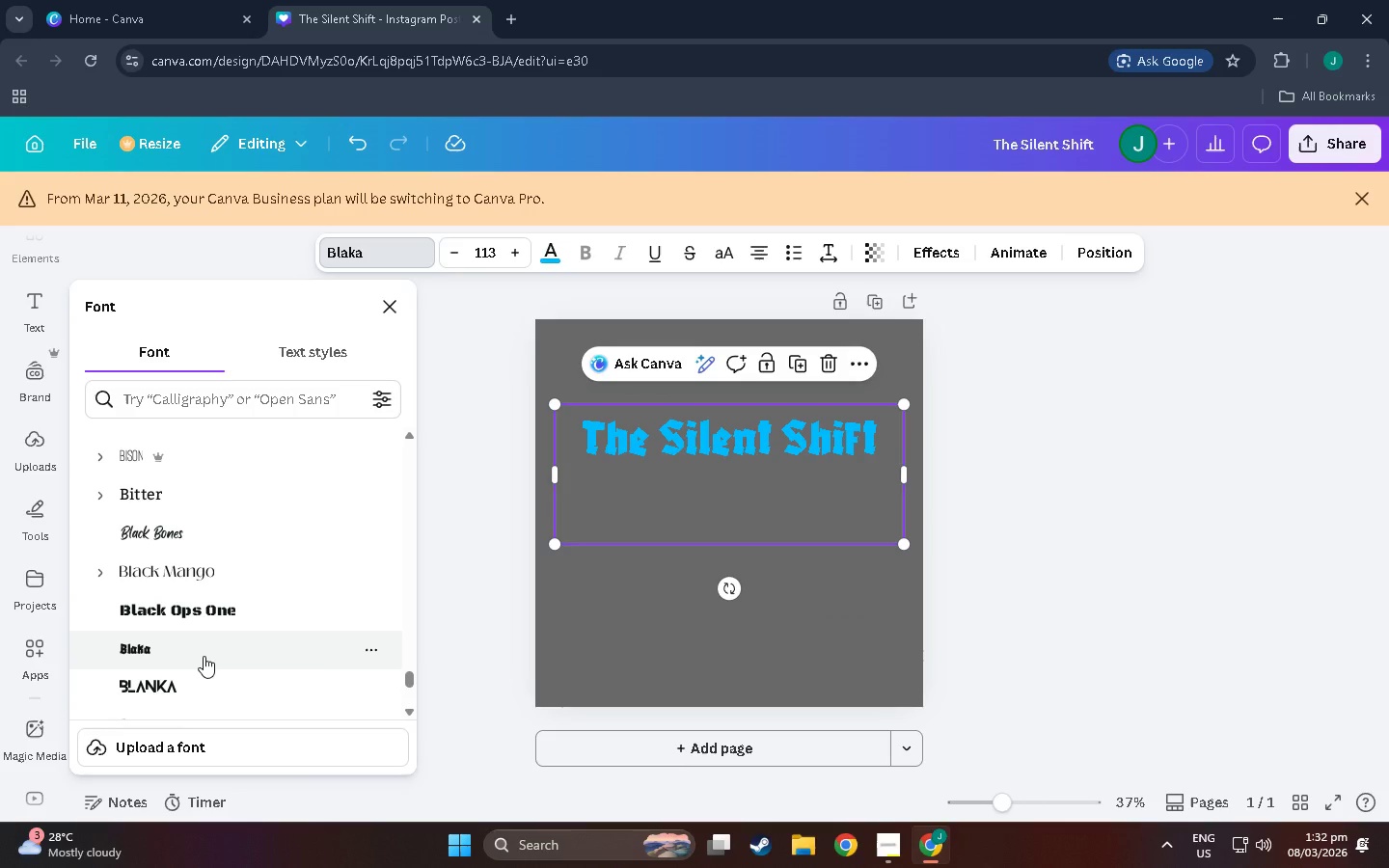 
wait(8.03)
 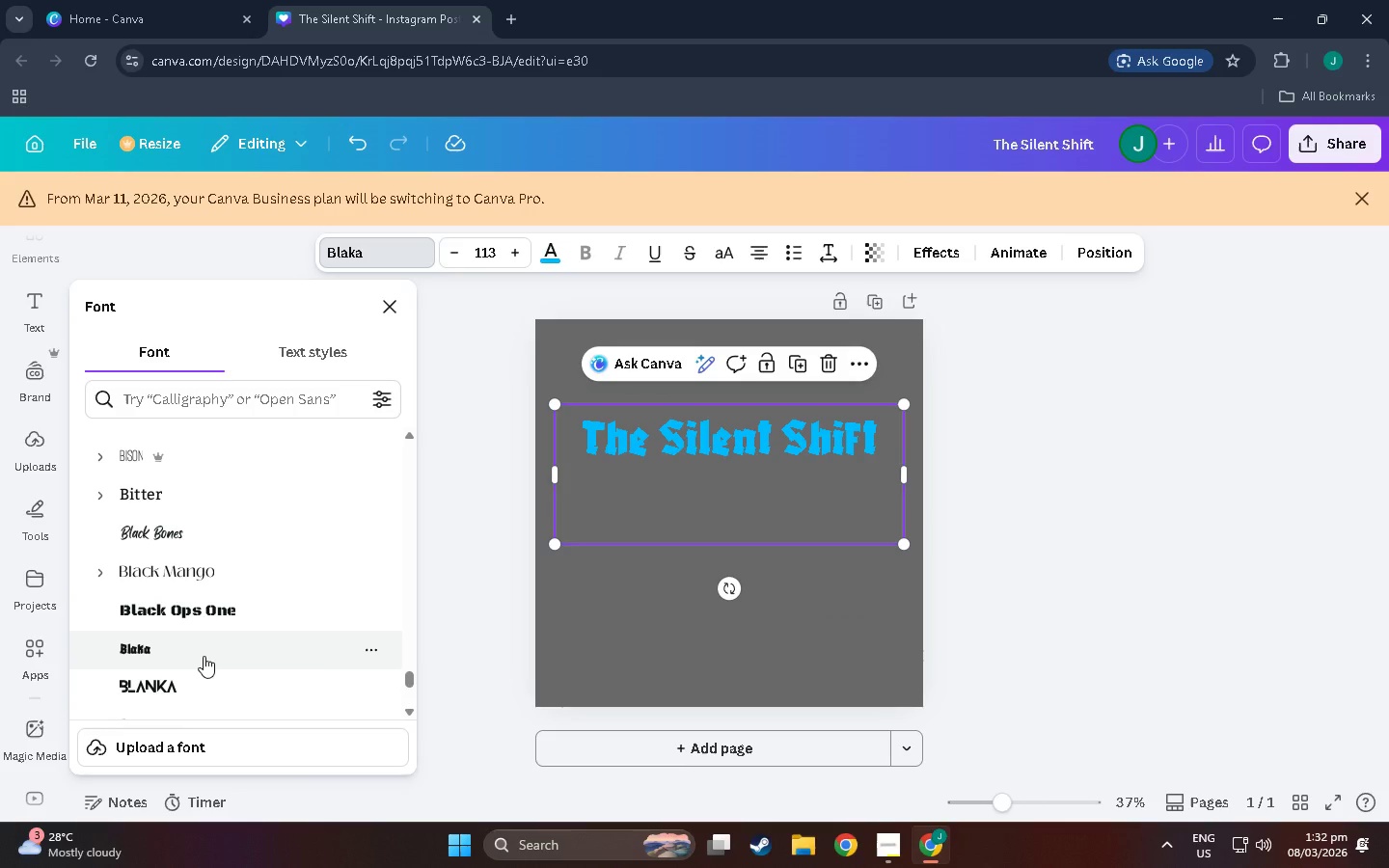 
scroll: coordinate [200, 660], scroll_direction: down, amount: 1.0
 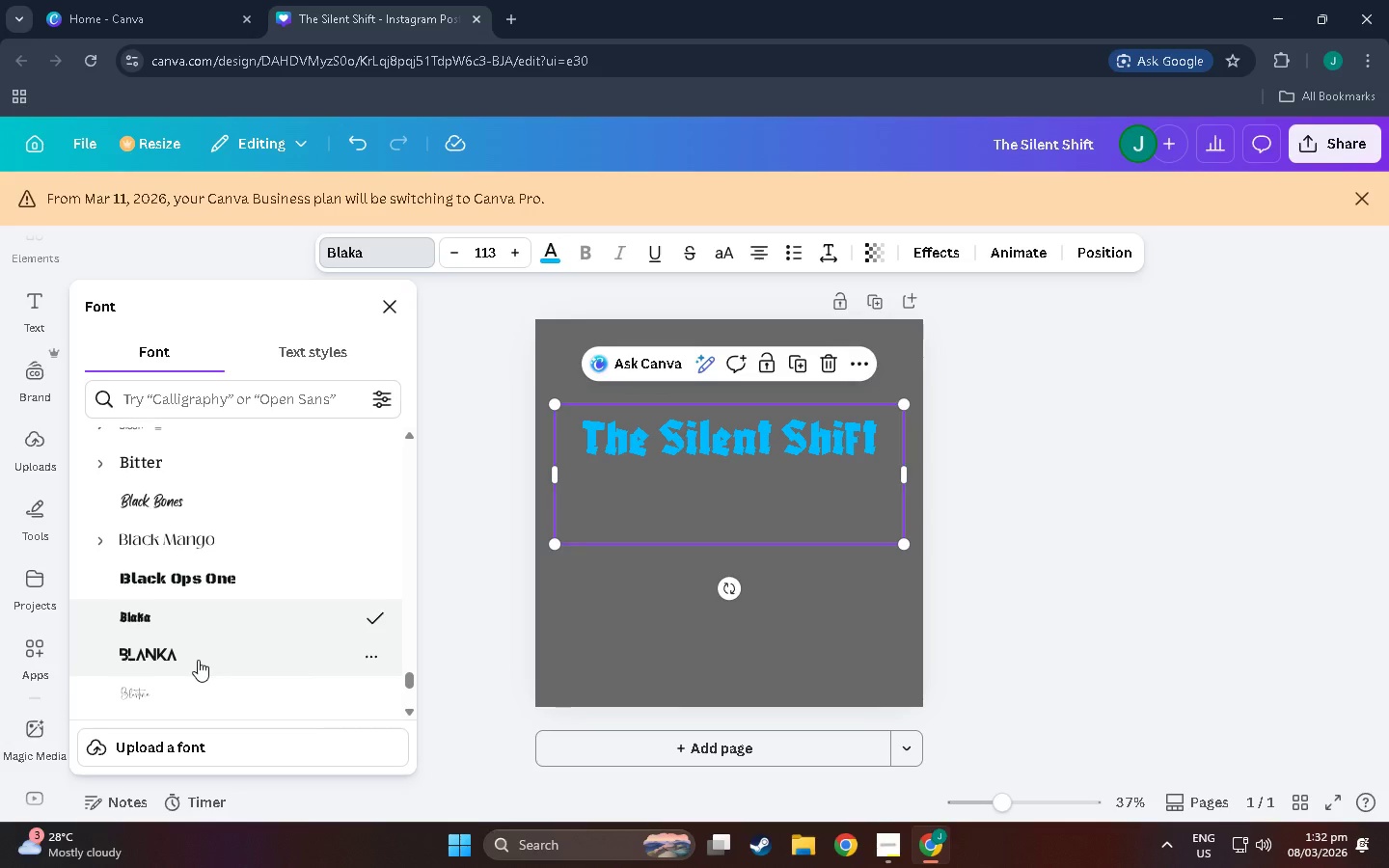 
left_click([198, 660])
 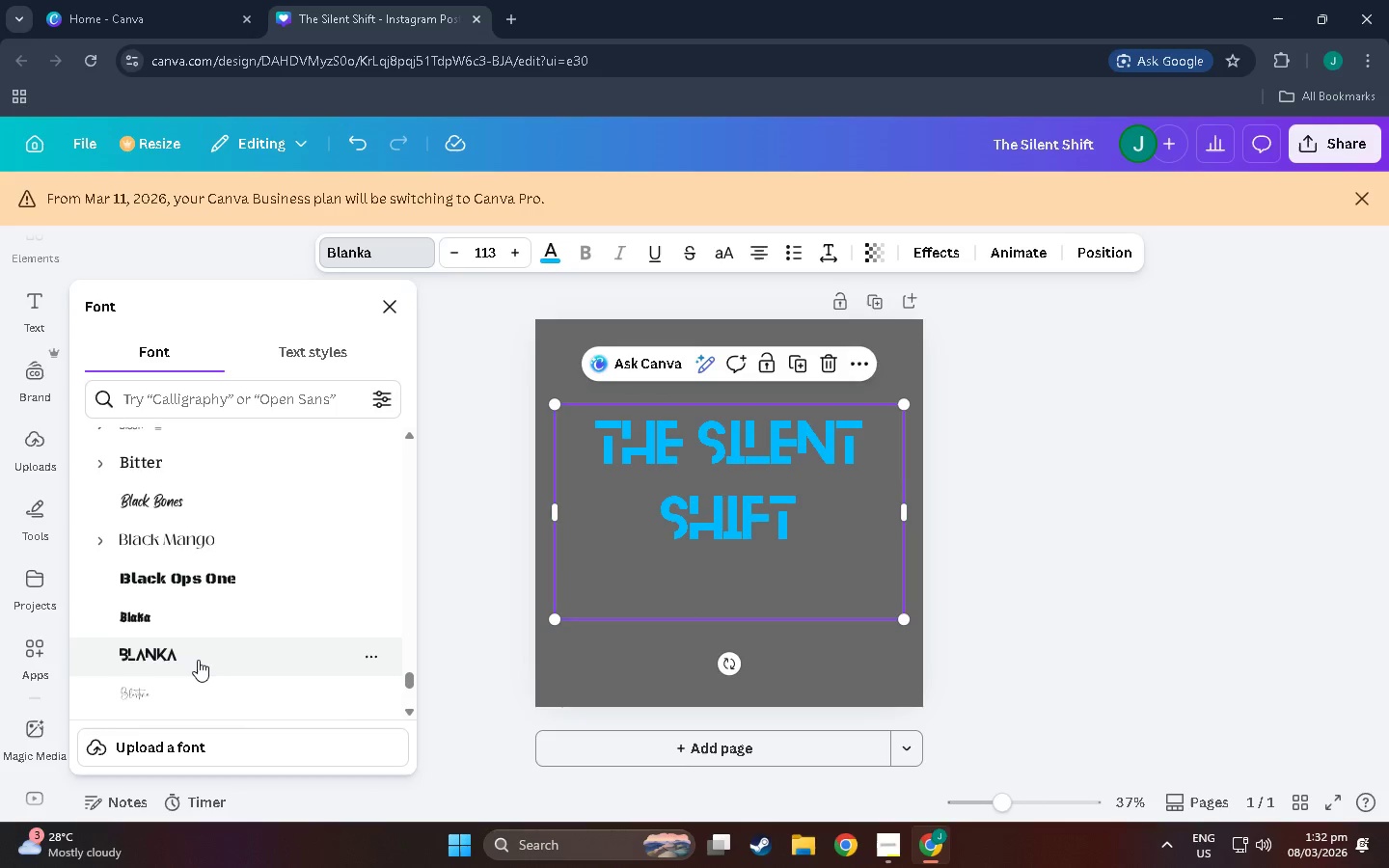 
scroll: coordinate [198, 660], scroll_direction: down, amount: 2.0
 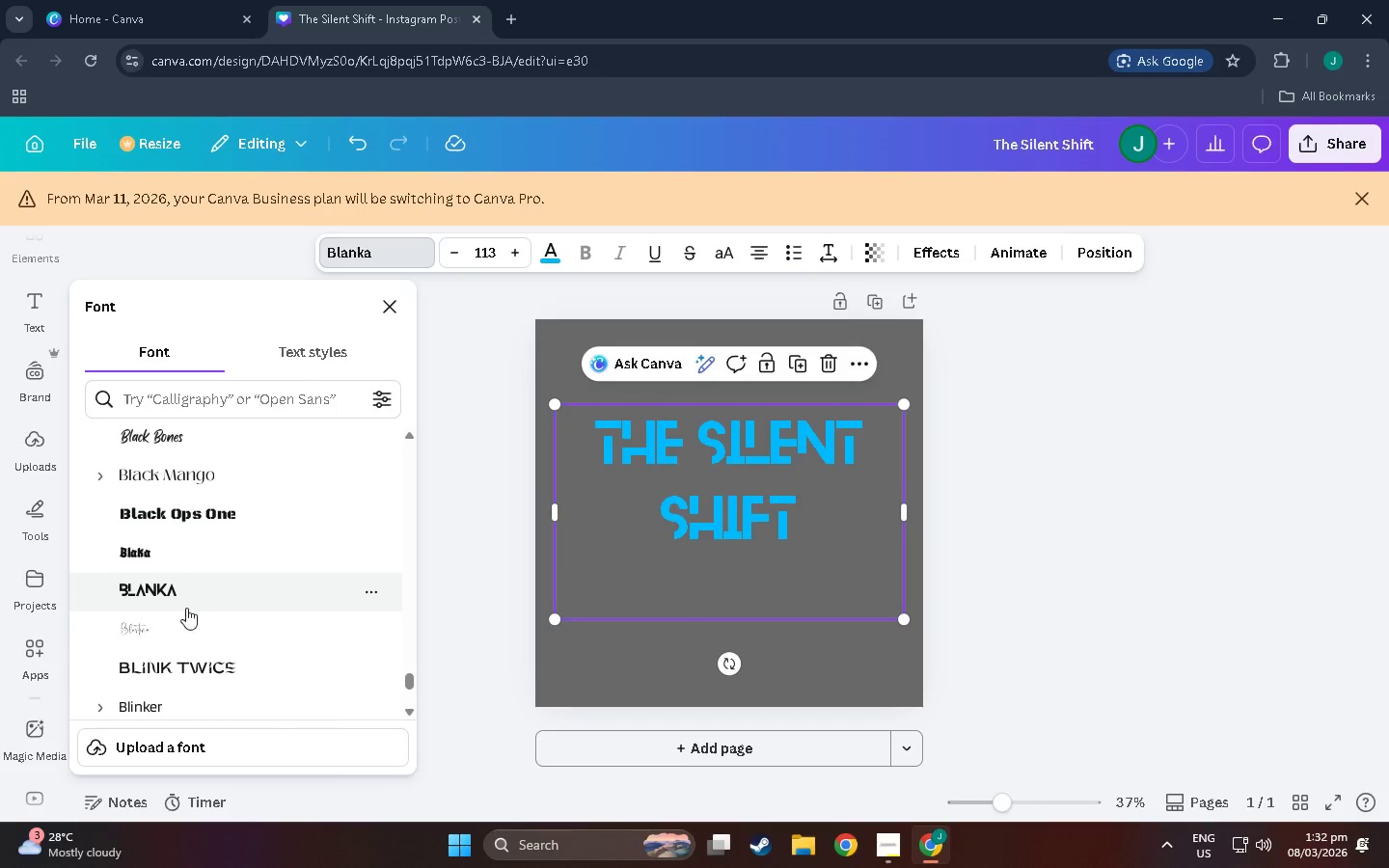 
left_click([196, 631])
 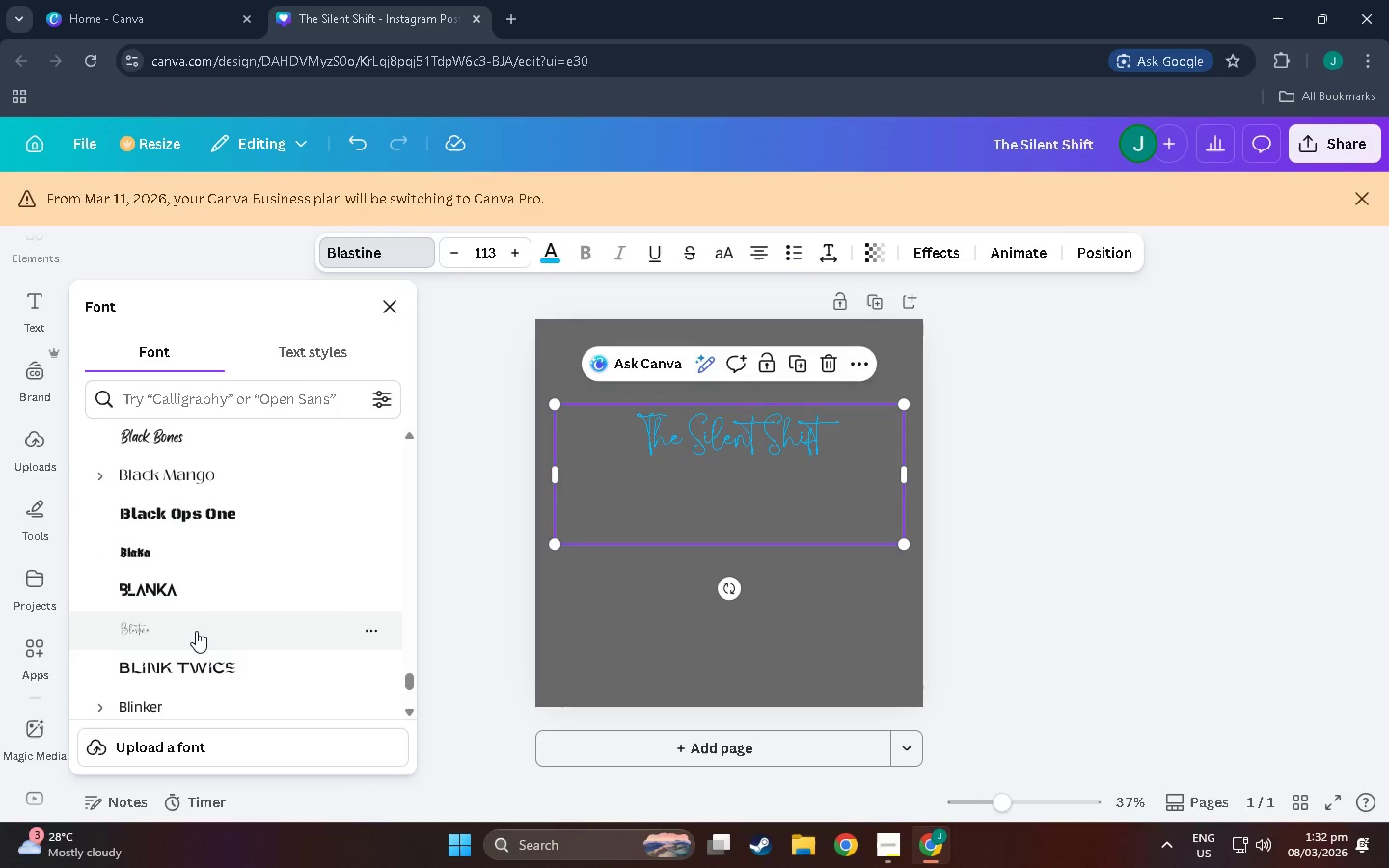 
scroll: coordinate [196, 632], scroll_direction: down, amount: 1.0
 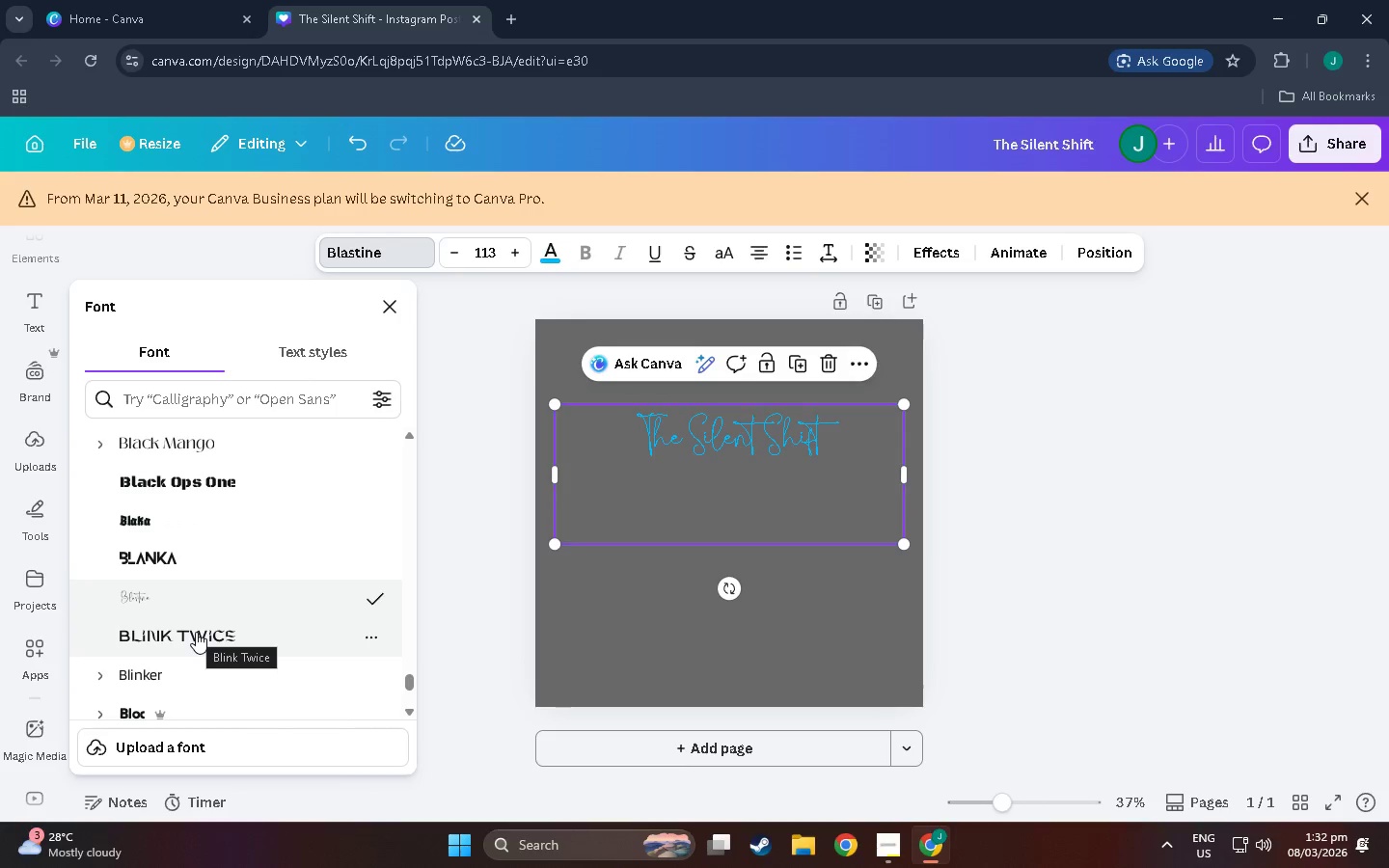 
left_click([196, 632])
 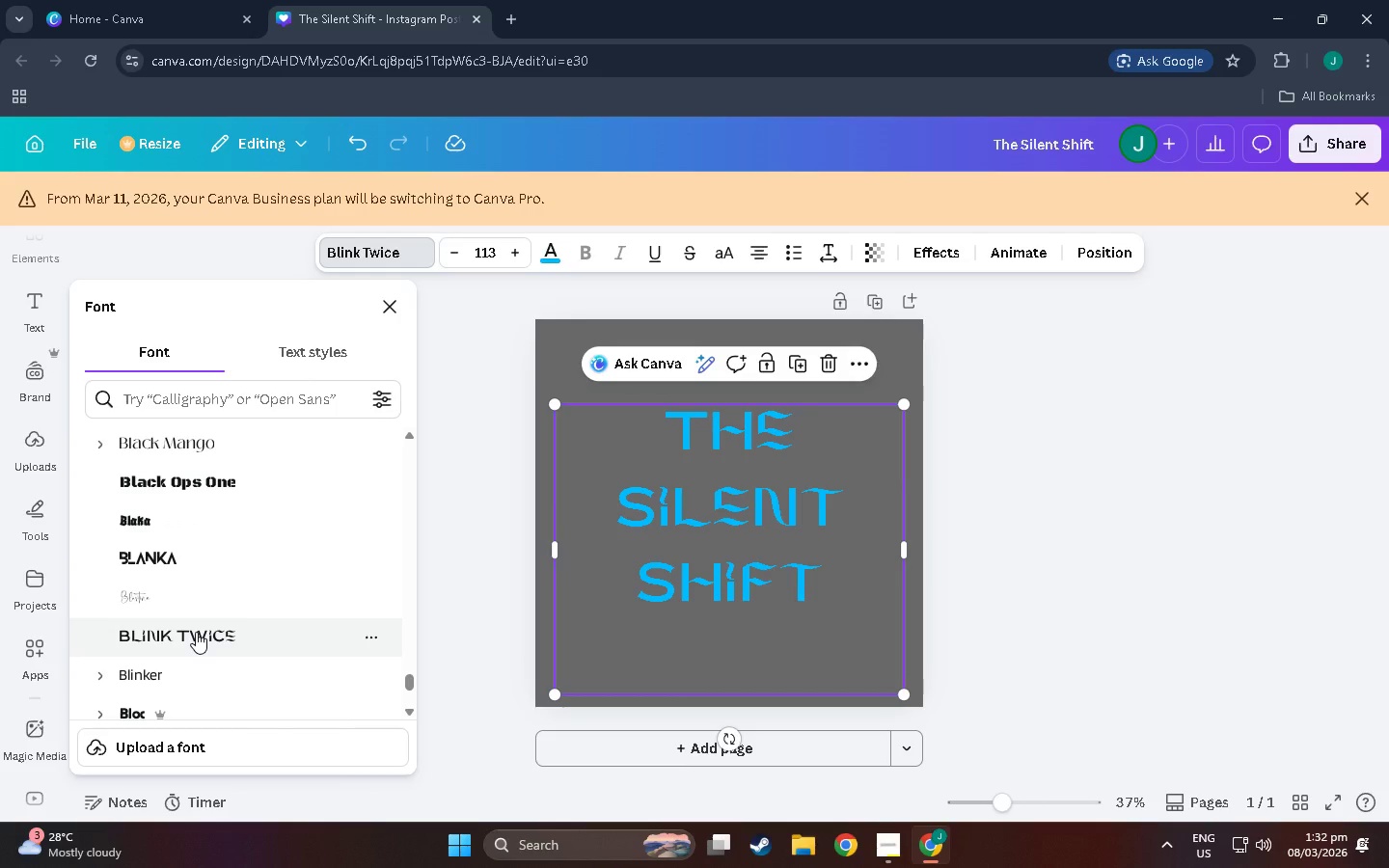 
scroll: coordinate [196, 632], scroll_direction: down, amount: 1.0
 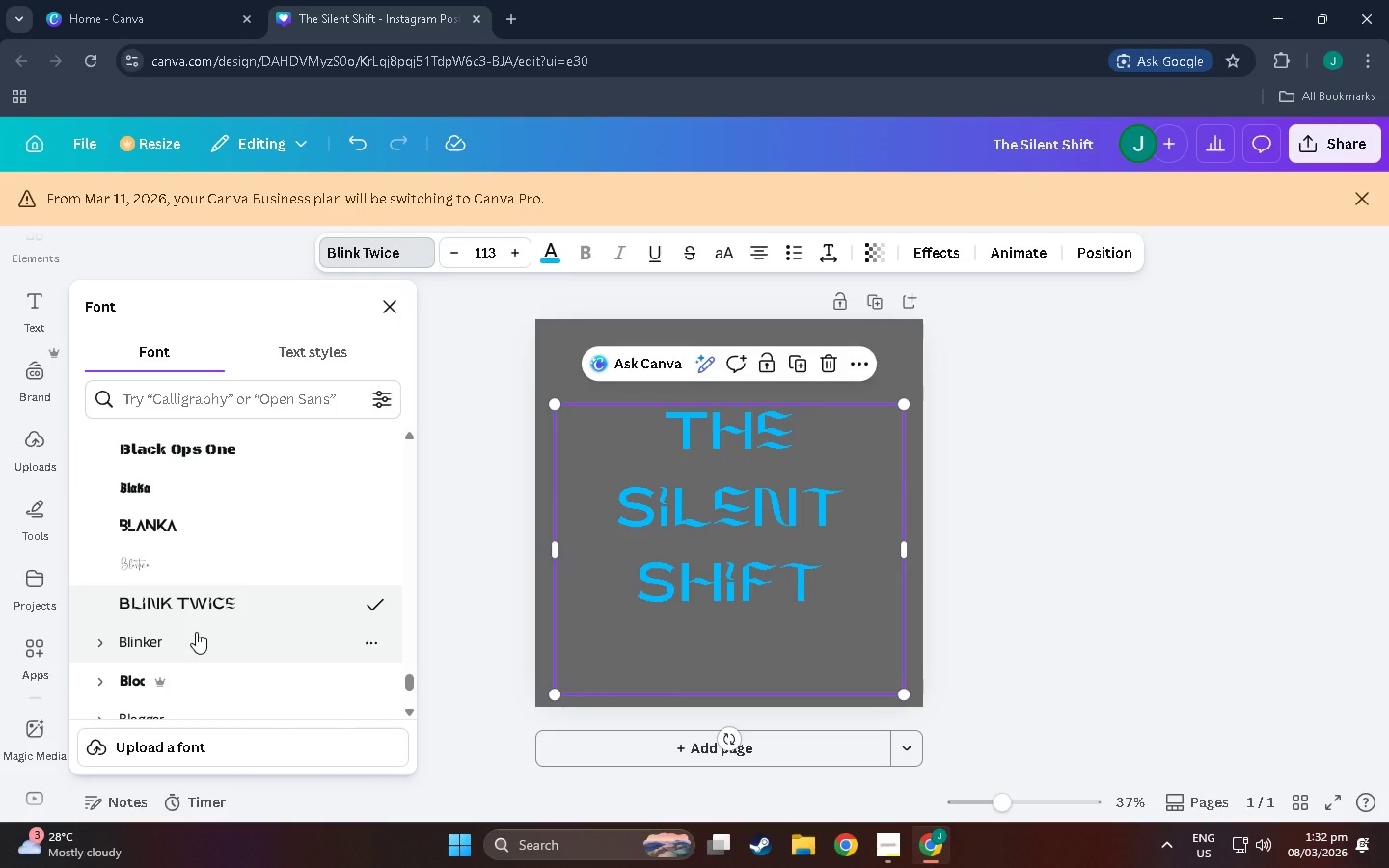 
left_click([196, 632])
 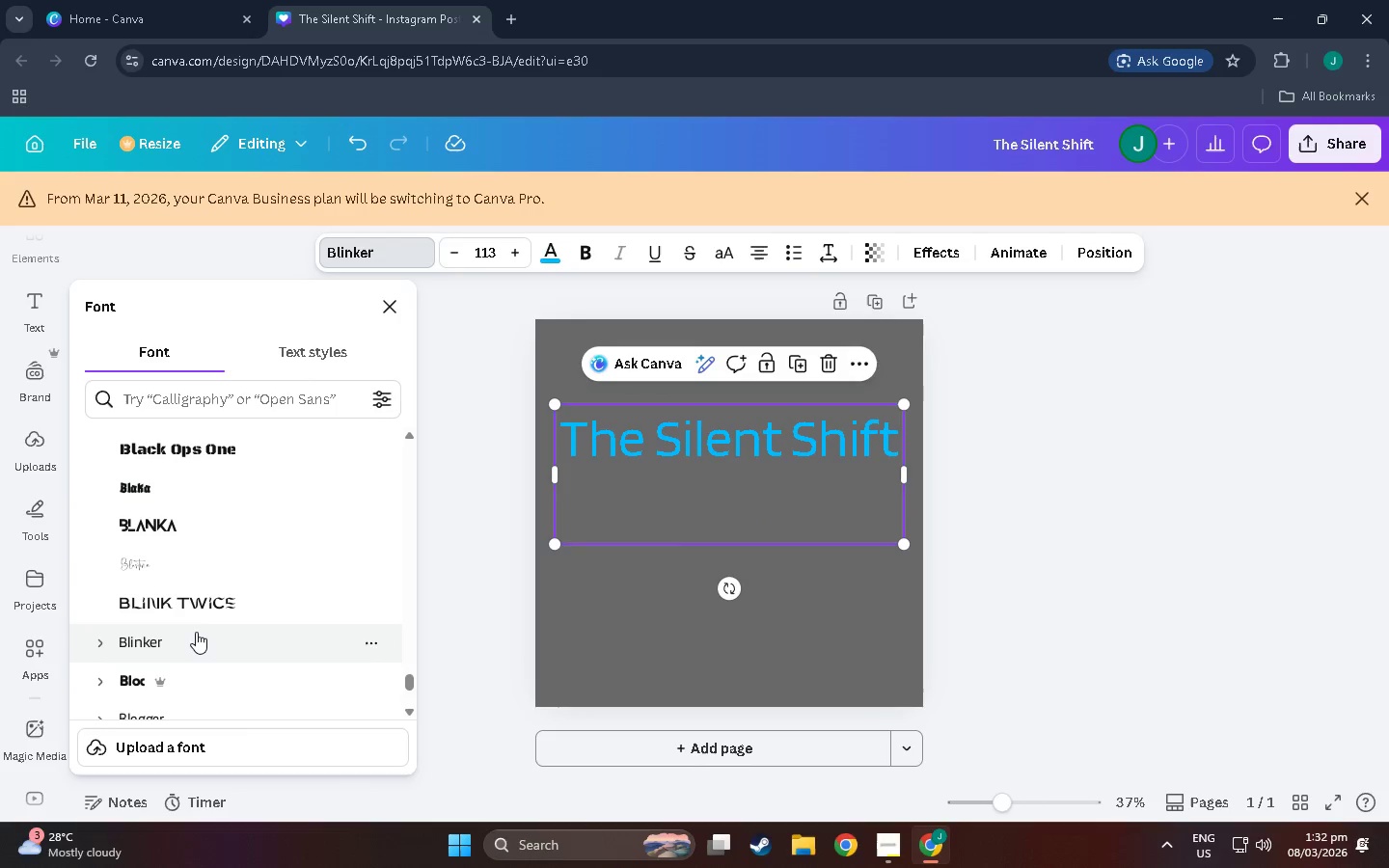 
scroll: coordinate [189, 644], scroll_direction: down, amount: 4.0
 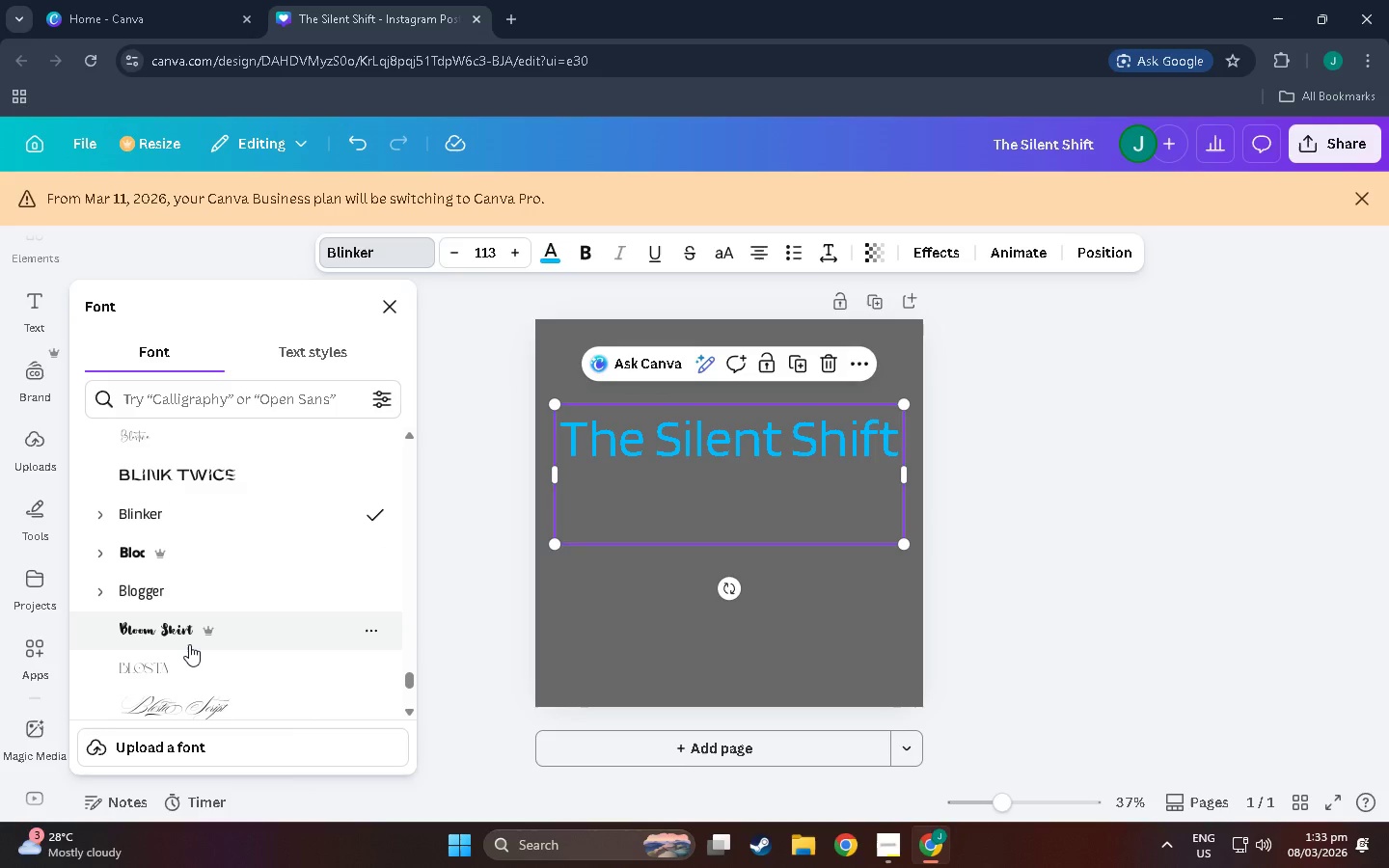 
left_click([189, 644])
 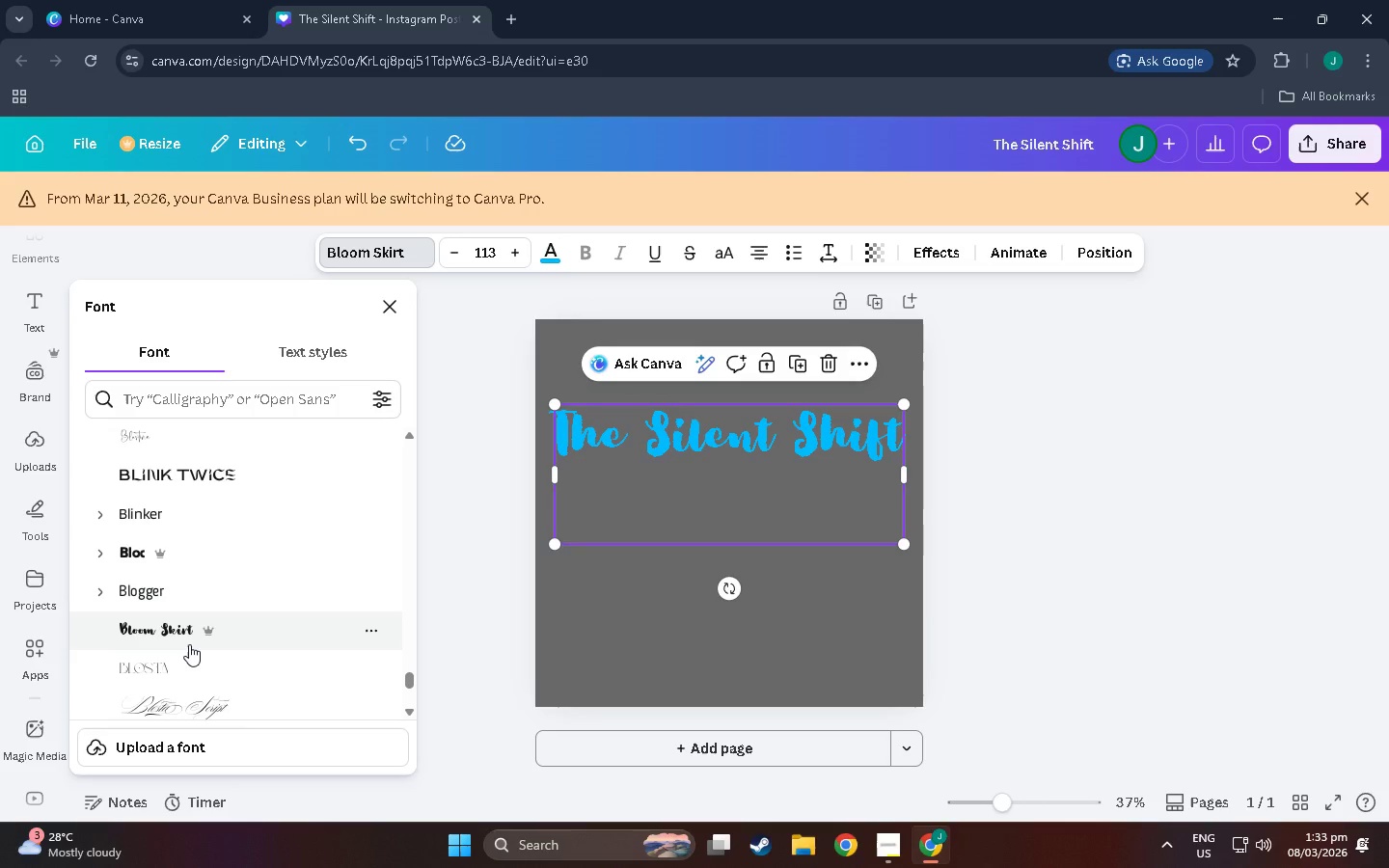 
wait(5.25)
 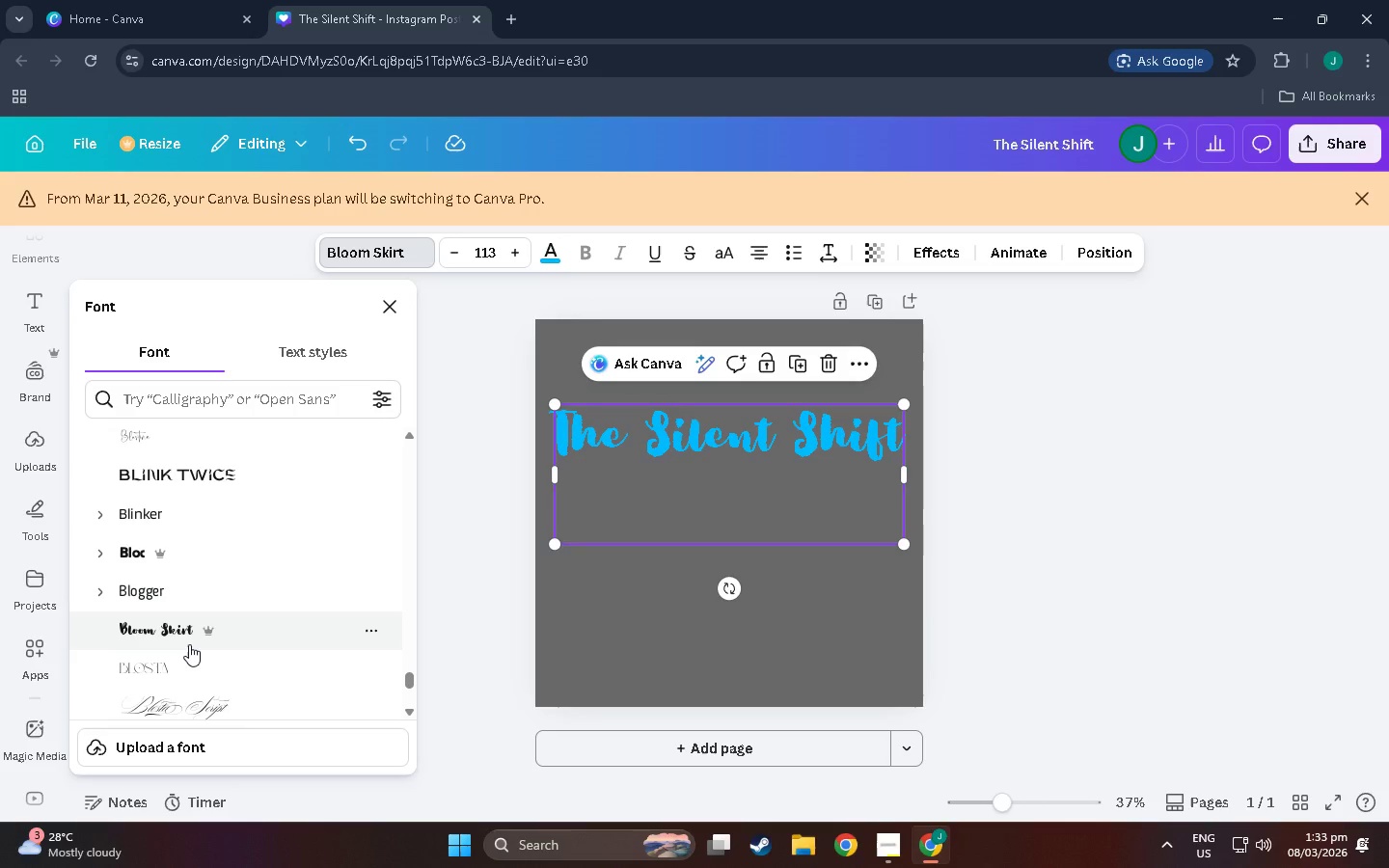 
scroll: coordinate [189, 644], scroll_direction: down, amount: 2.0
 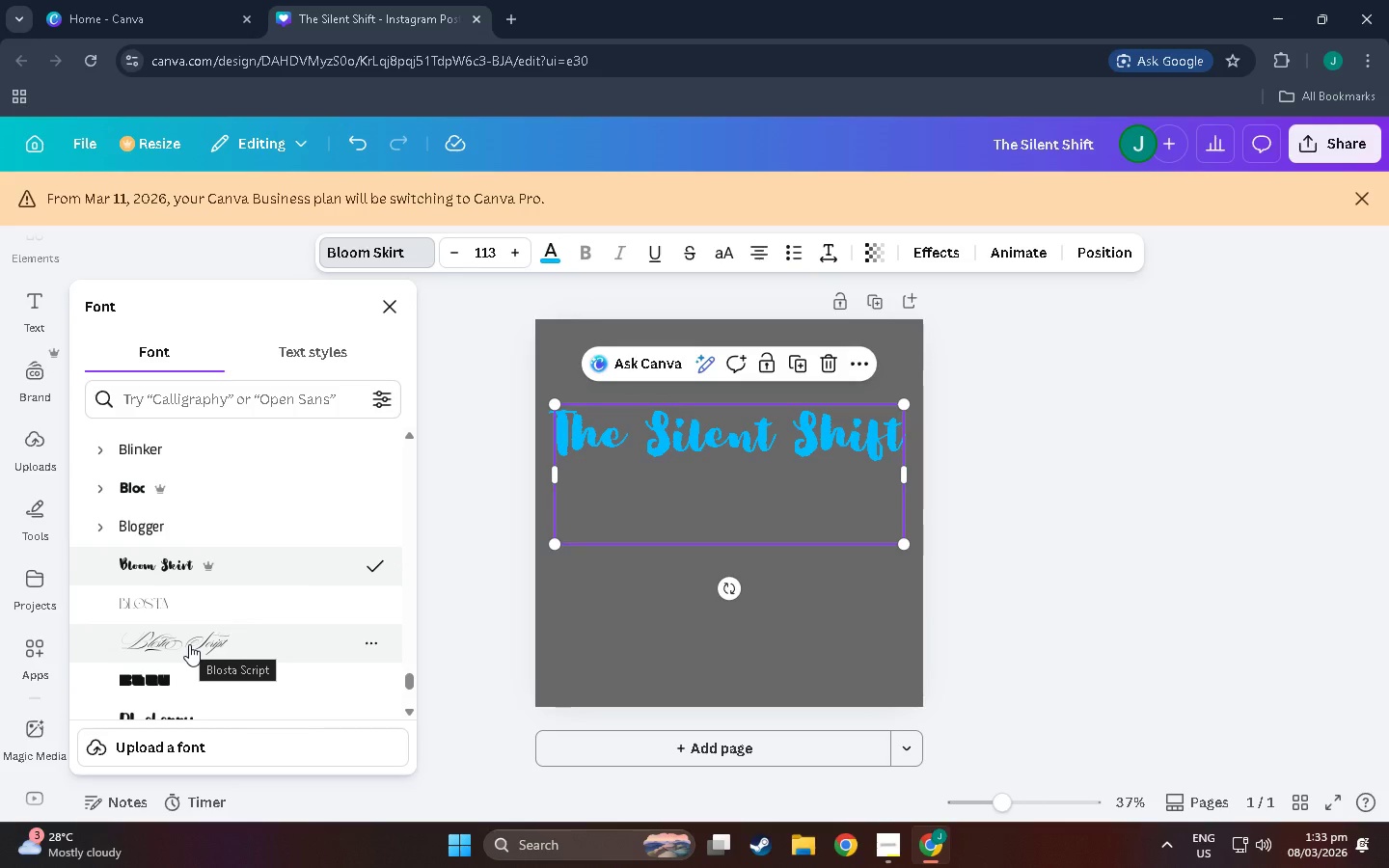 
left_click([189, 644])
 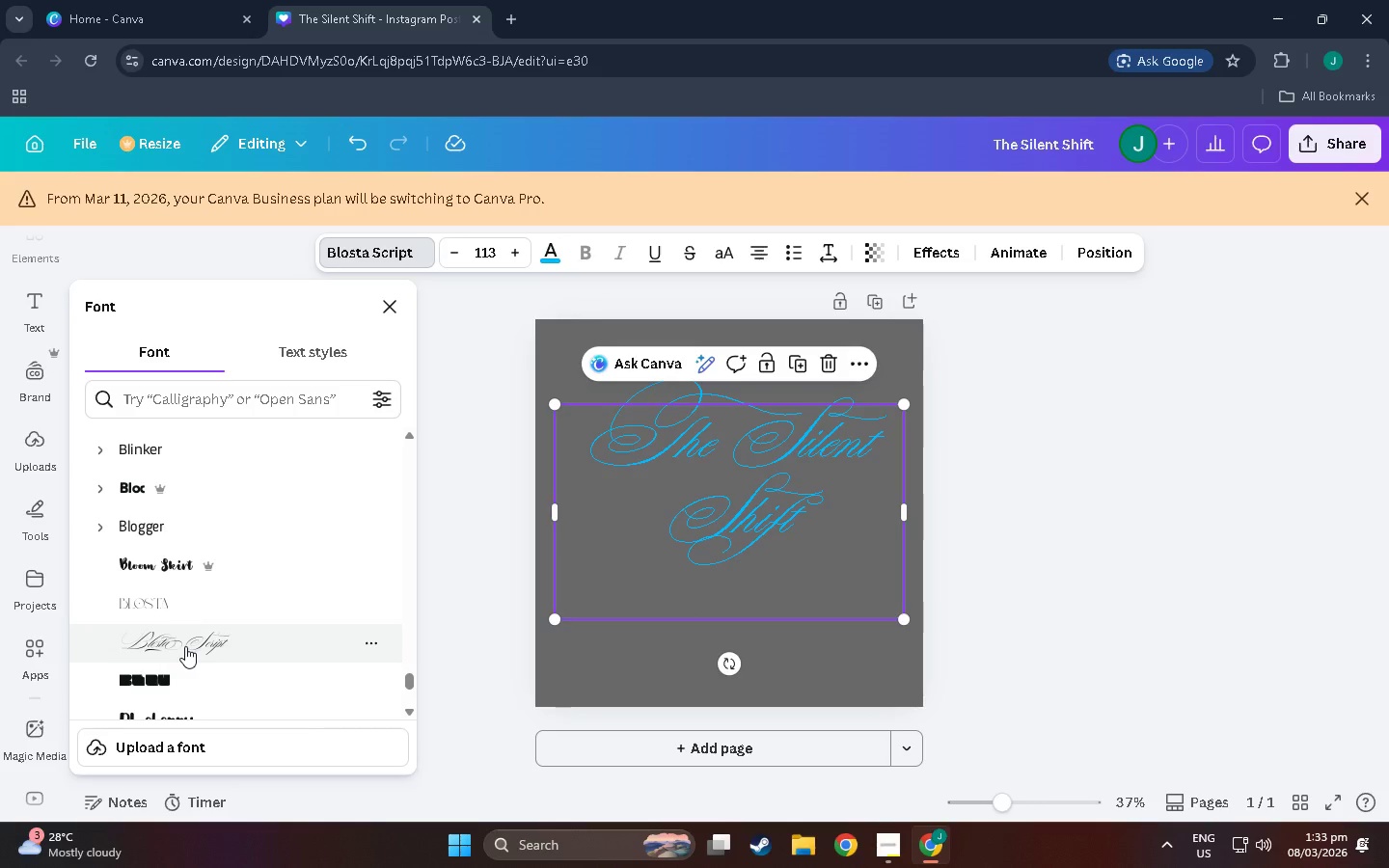 
scroll: coordinate [185, 646], scroll_direction: down, amount: 1.0
 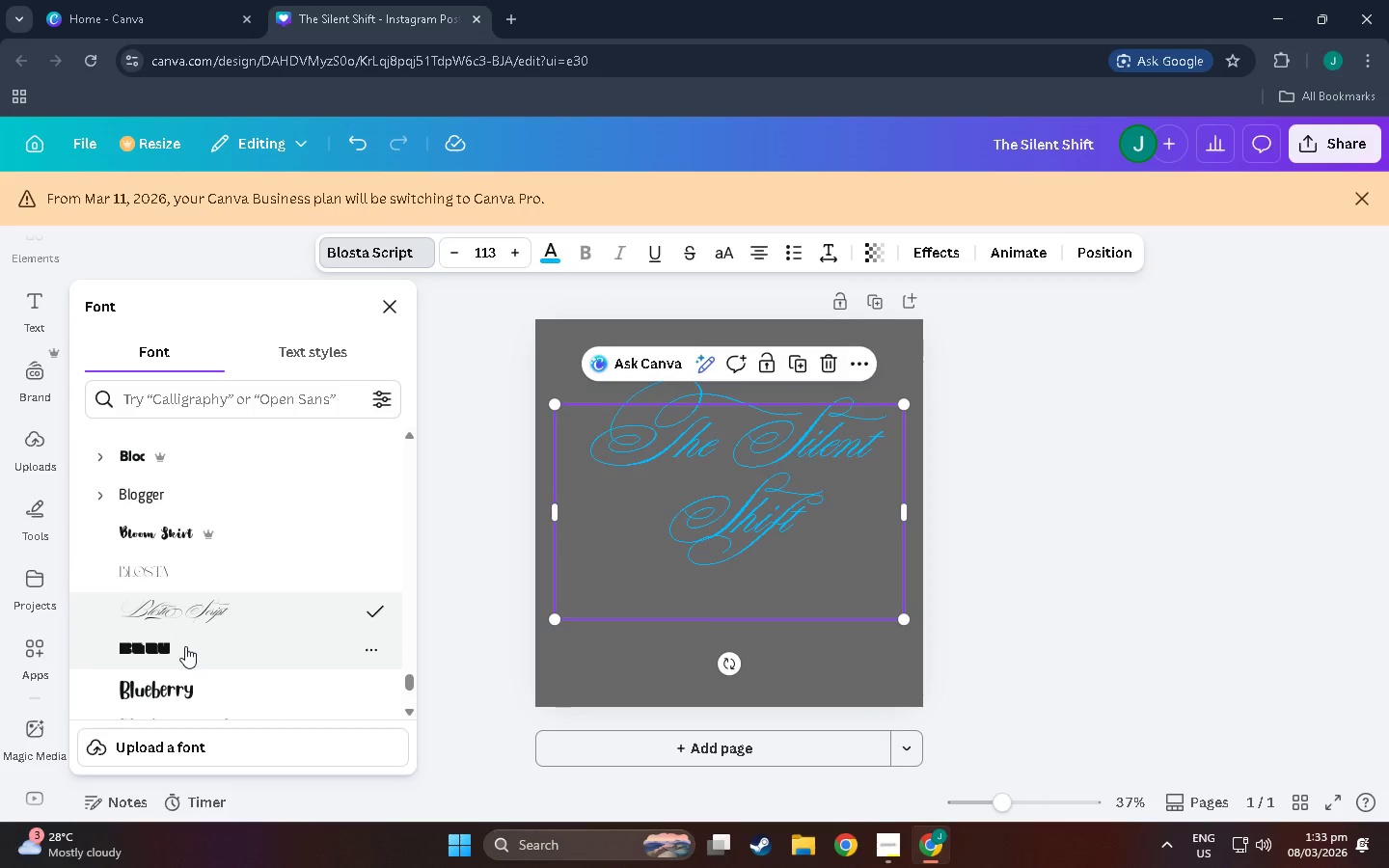 
left_click([185, 646])
 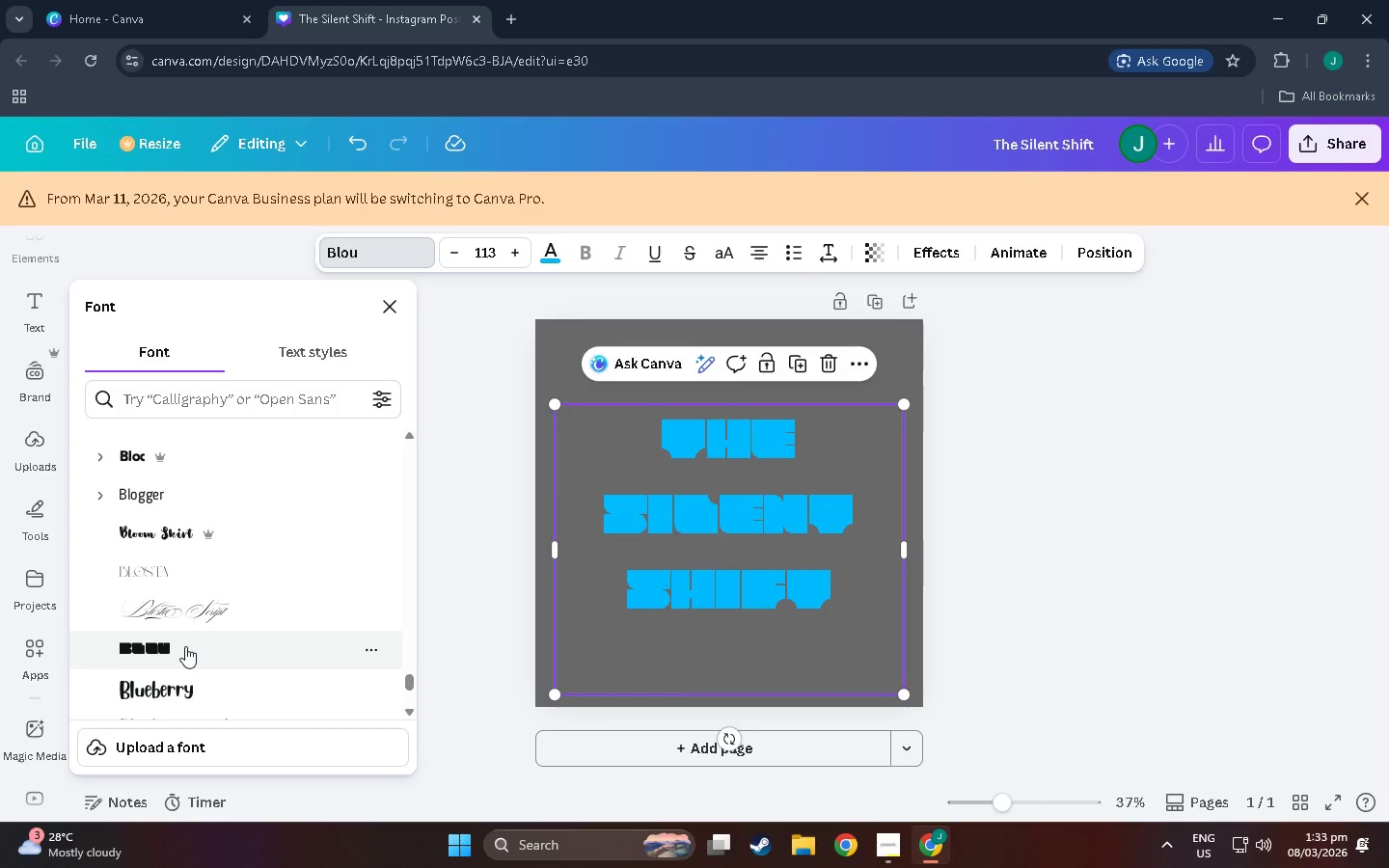 
wait(6.45)
 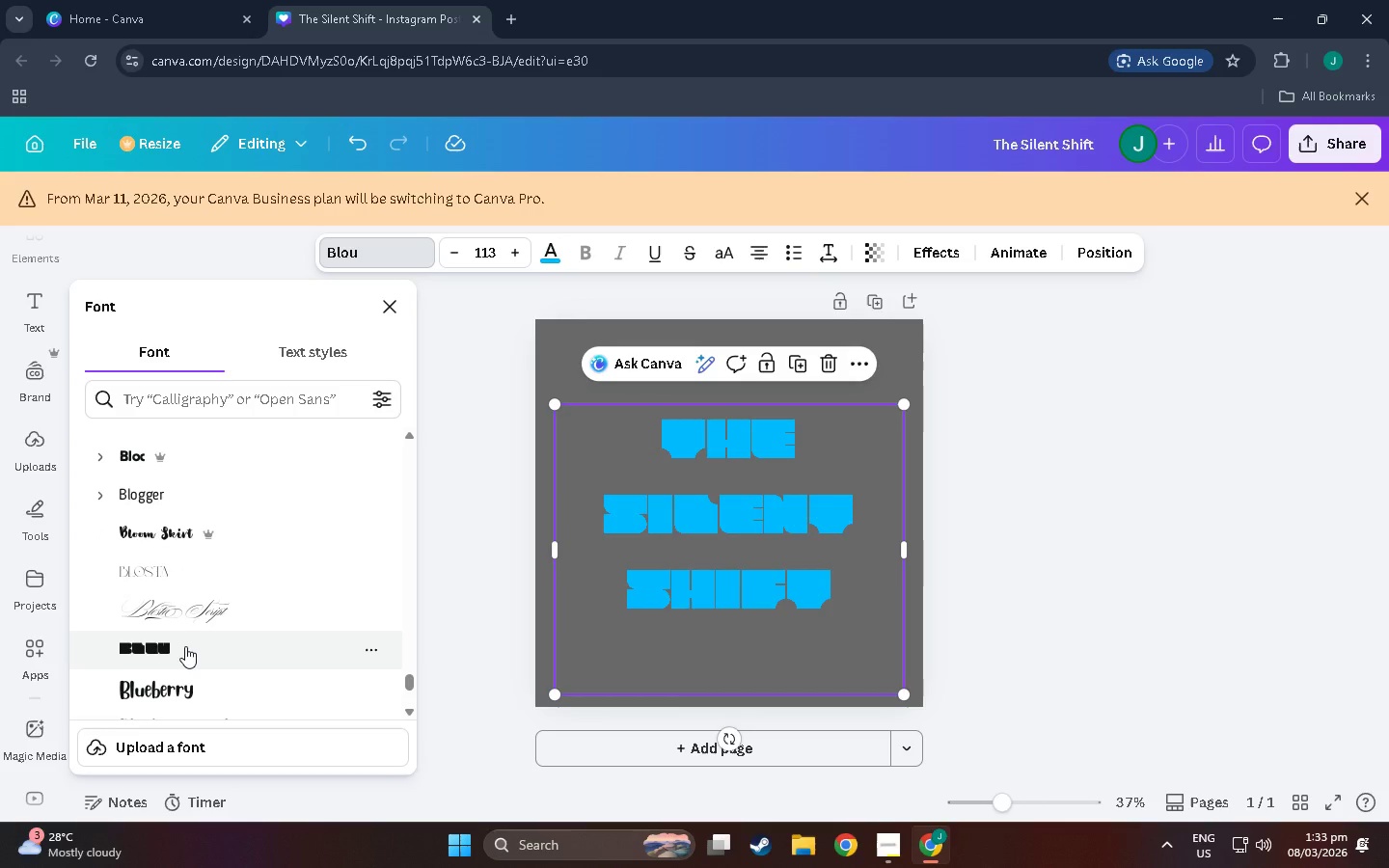 
scroll: coordinate [185, 646], scroll_direction: down, amount: 2.0
 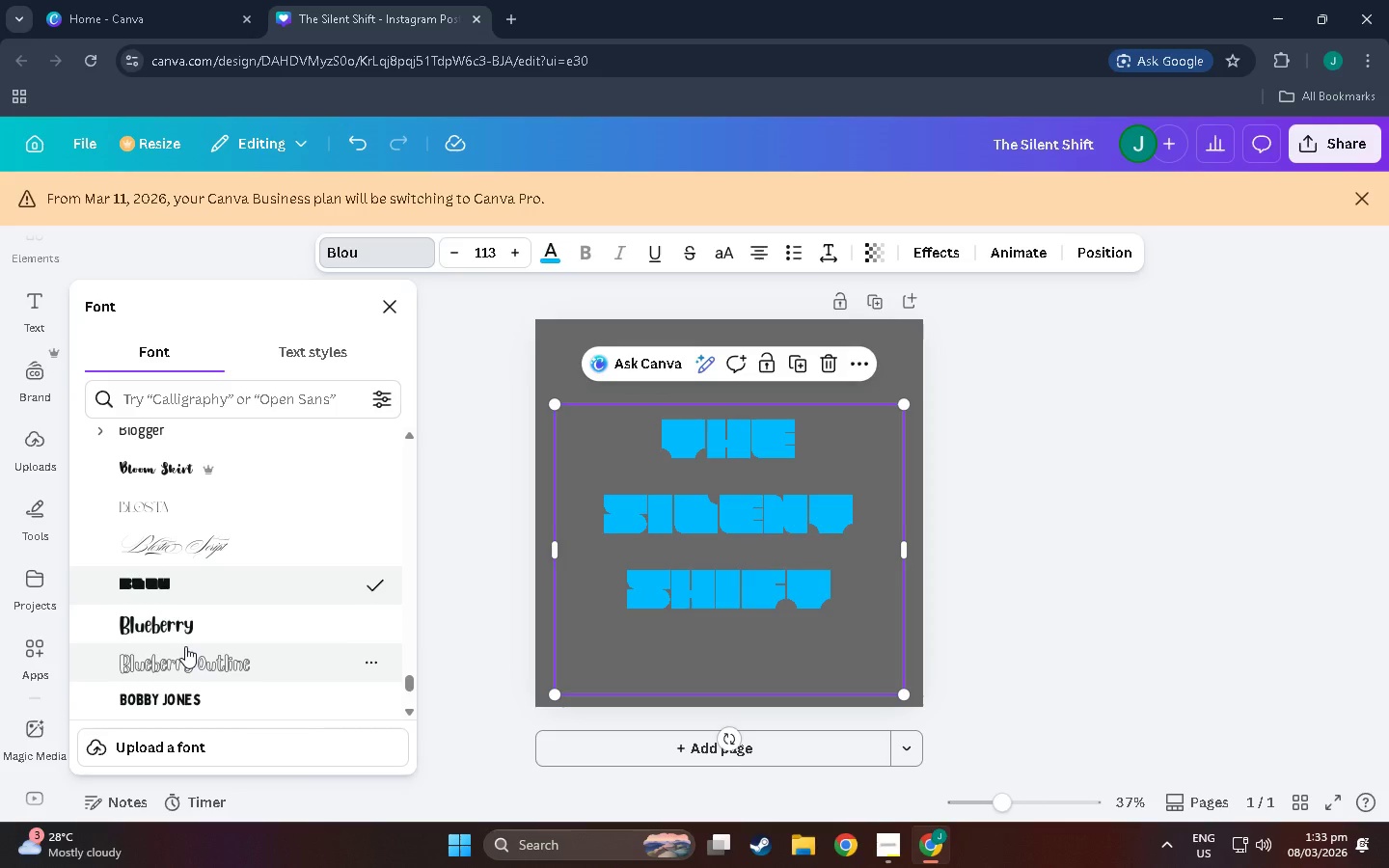 
left_click([185, 646])
 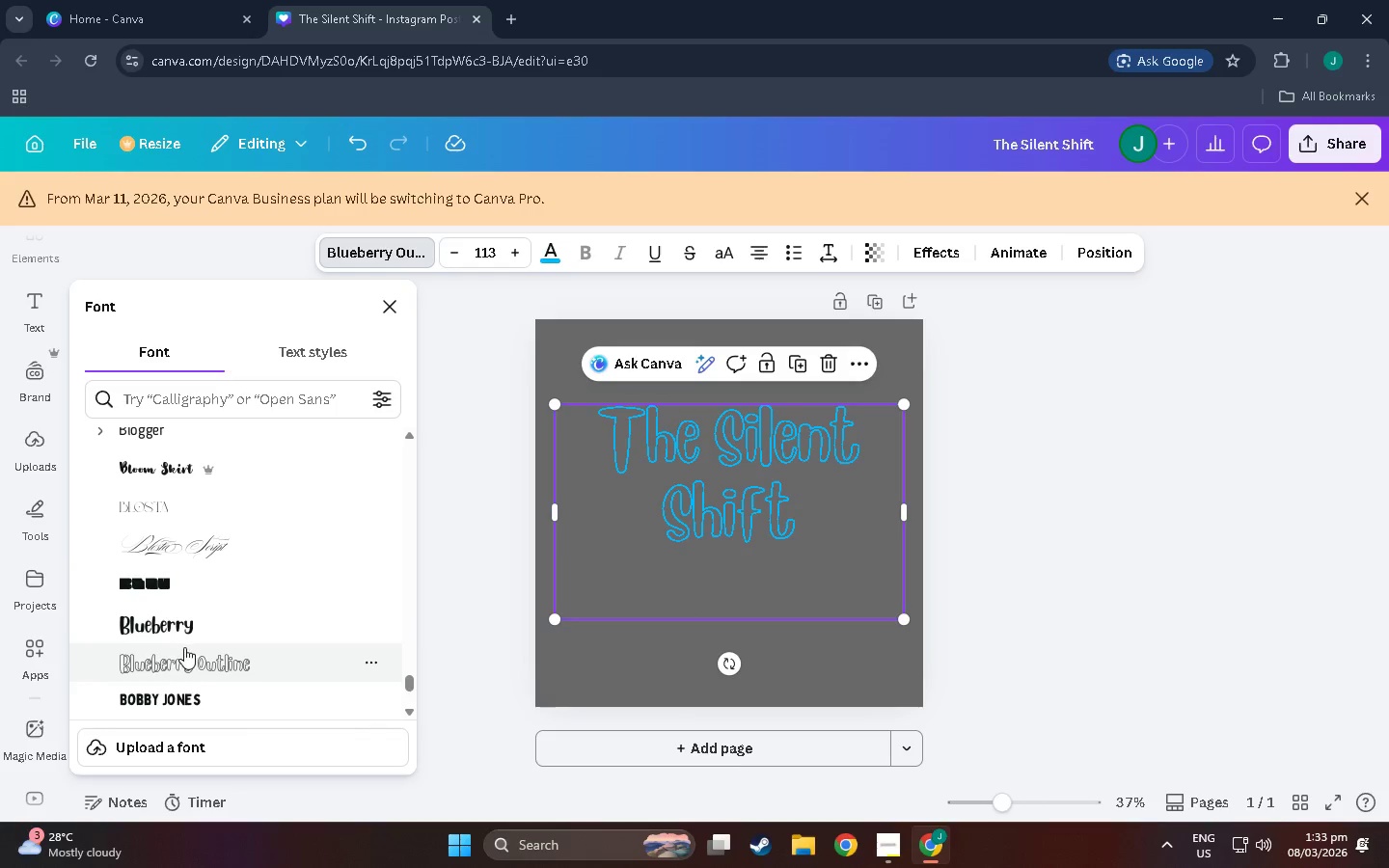 
scroll: coordinate [184, 647], scroll_direction: down, amount: 1.0
 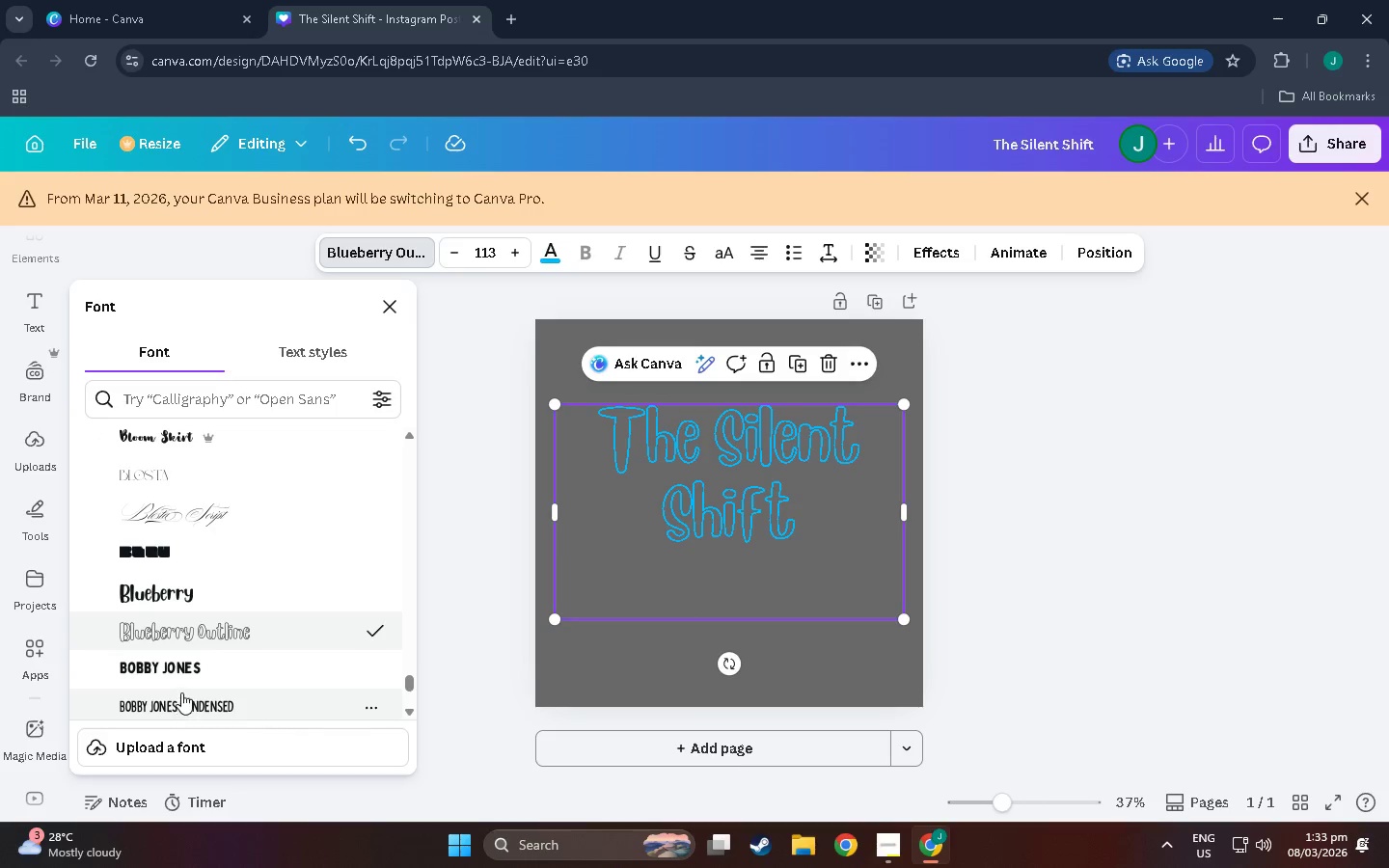 
left_click([181, 665])
 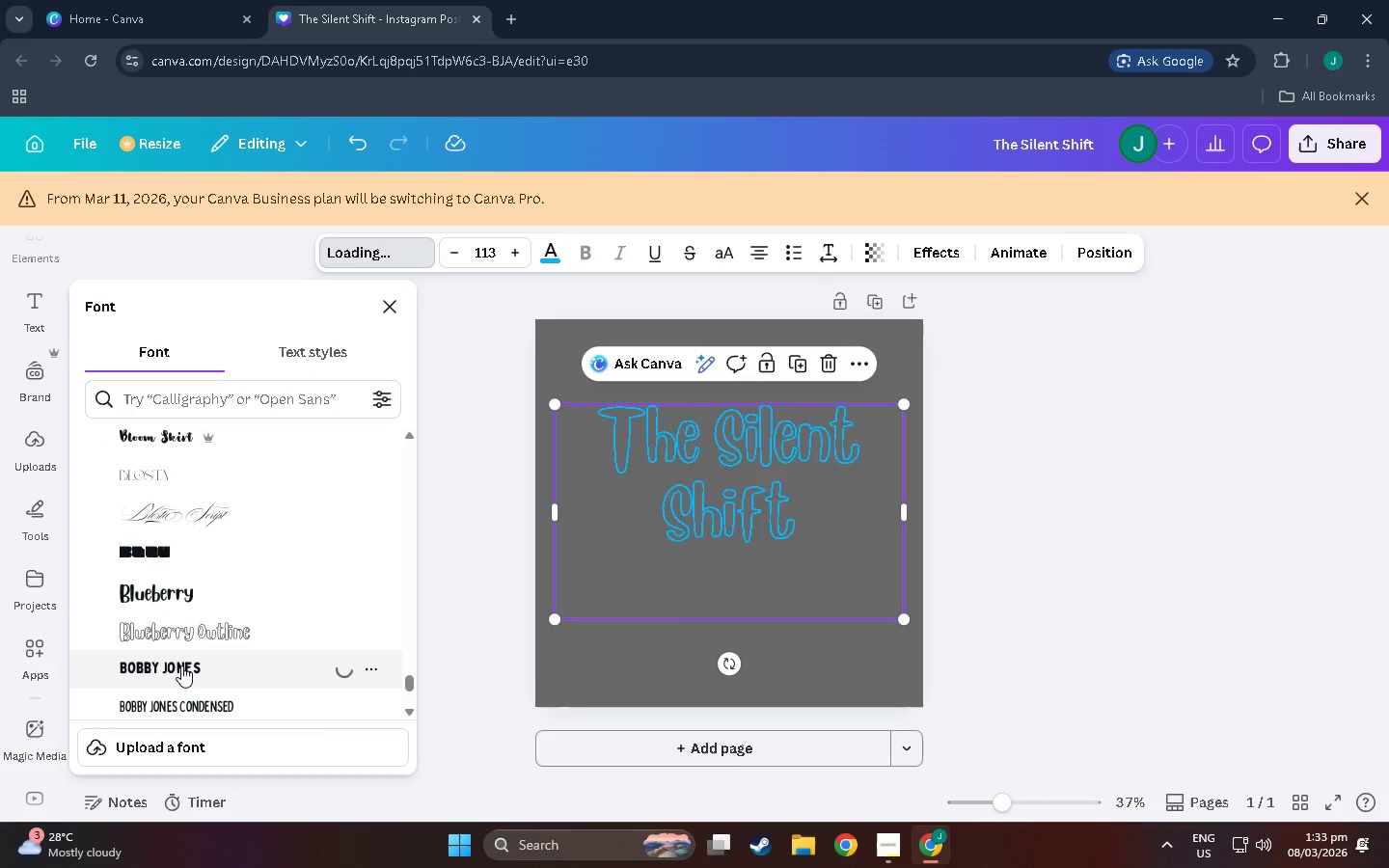 
scroll: coordinate [181, 665], scroll_direction: down, amount: 1.0
 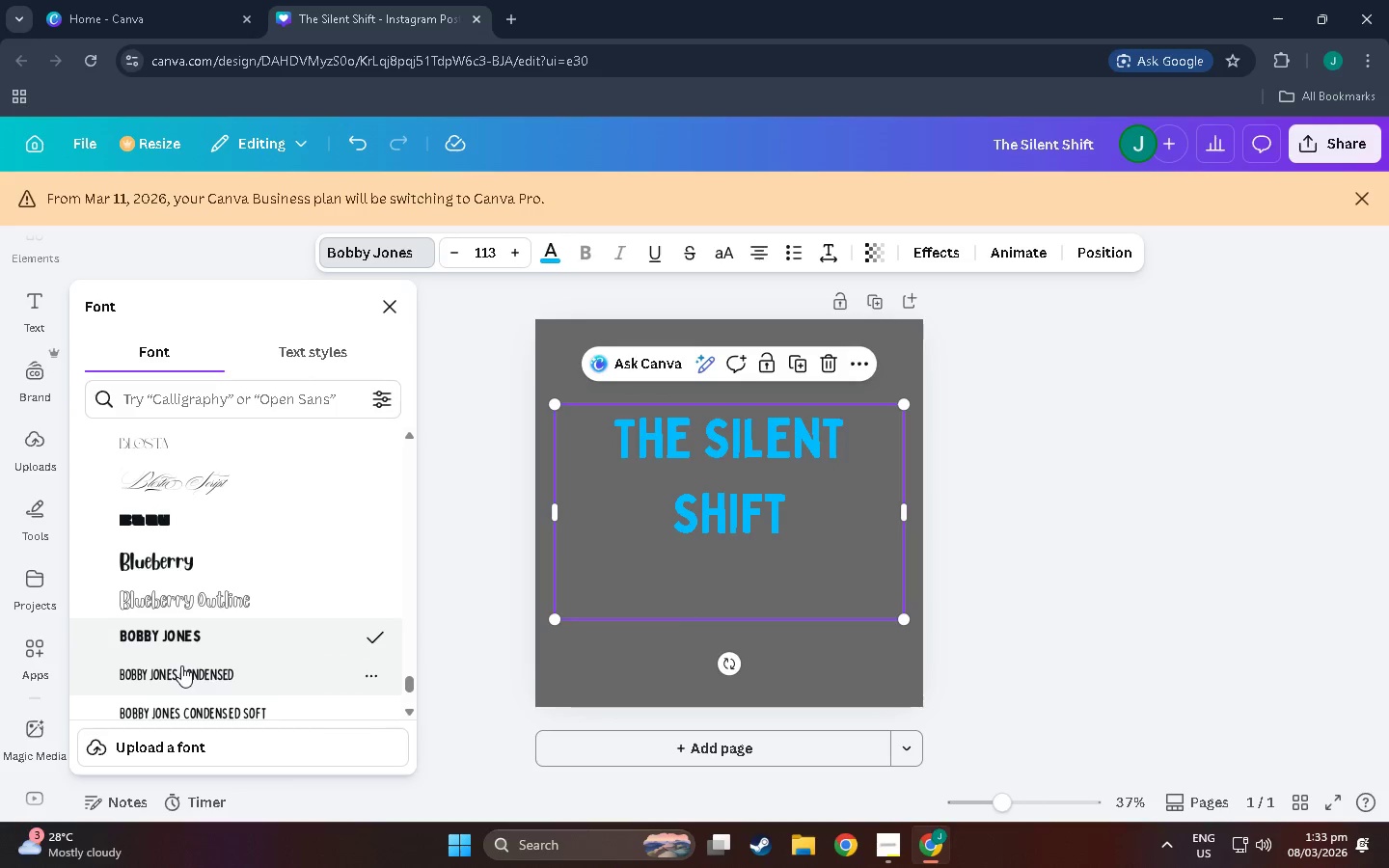 
left_click([181, 665])
 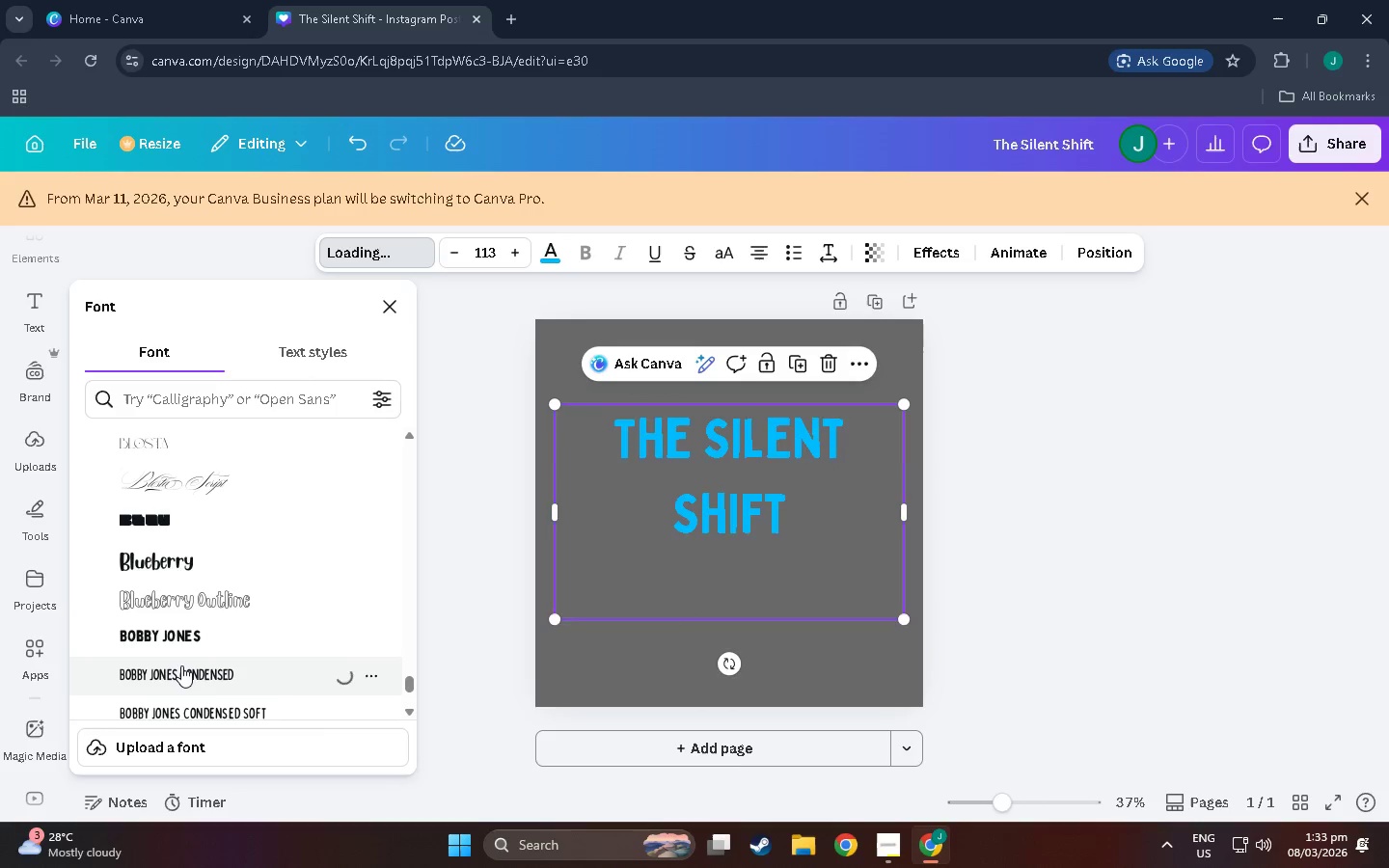 
scroll: coordinate [181, 665], scroll_direction: down, amount: 1.0
 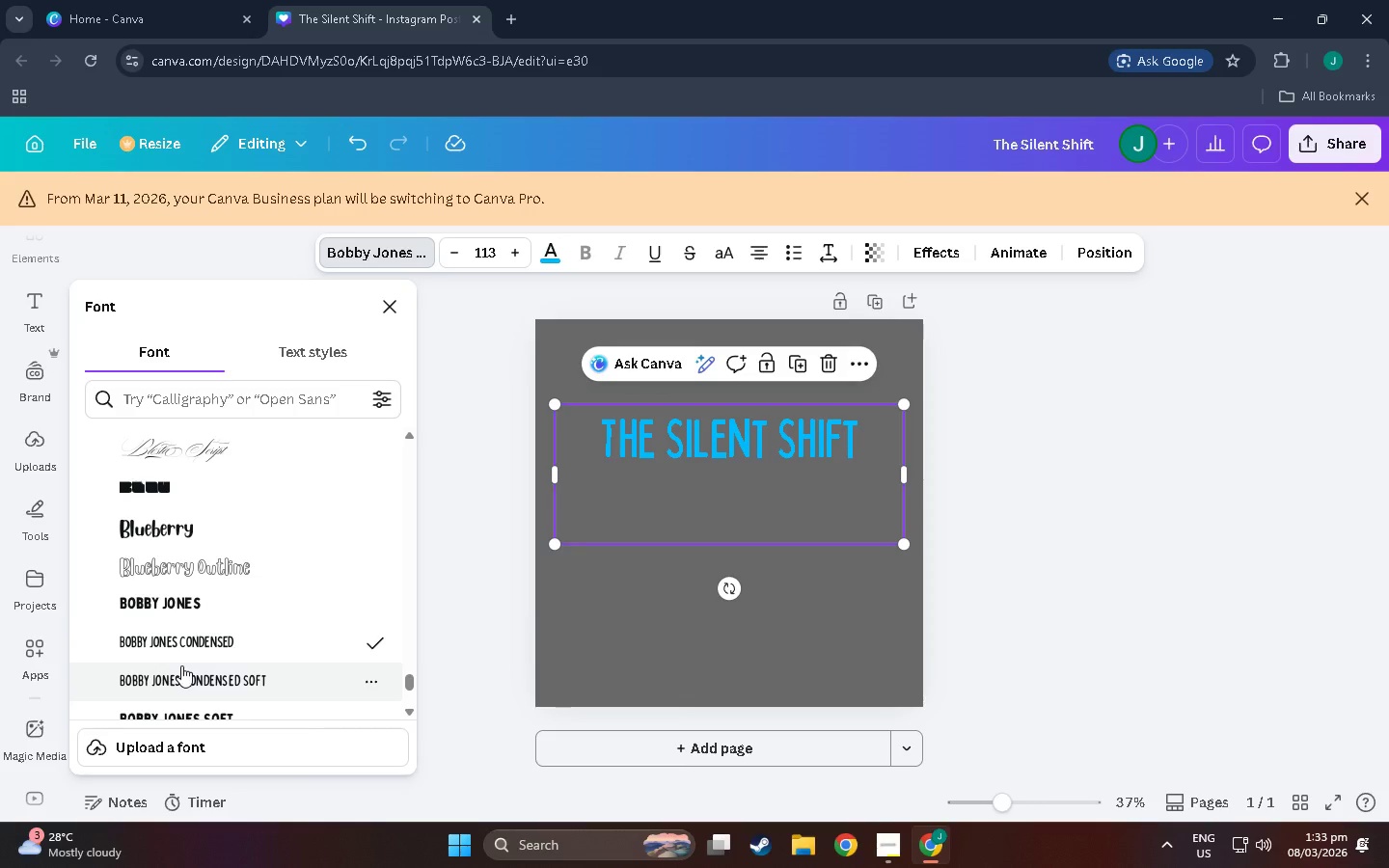 
left_click([181, 665])
 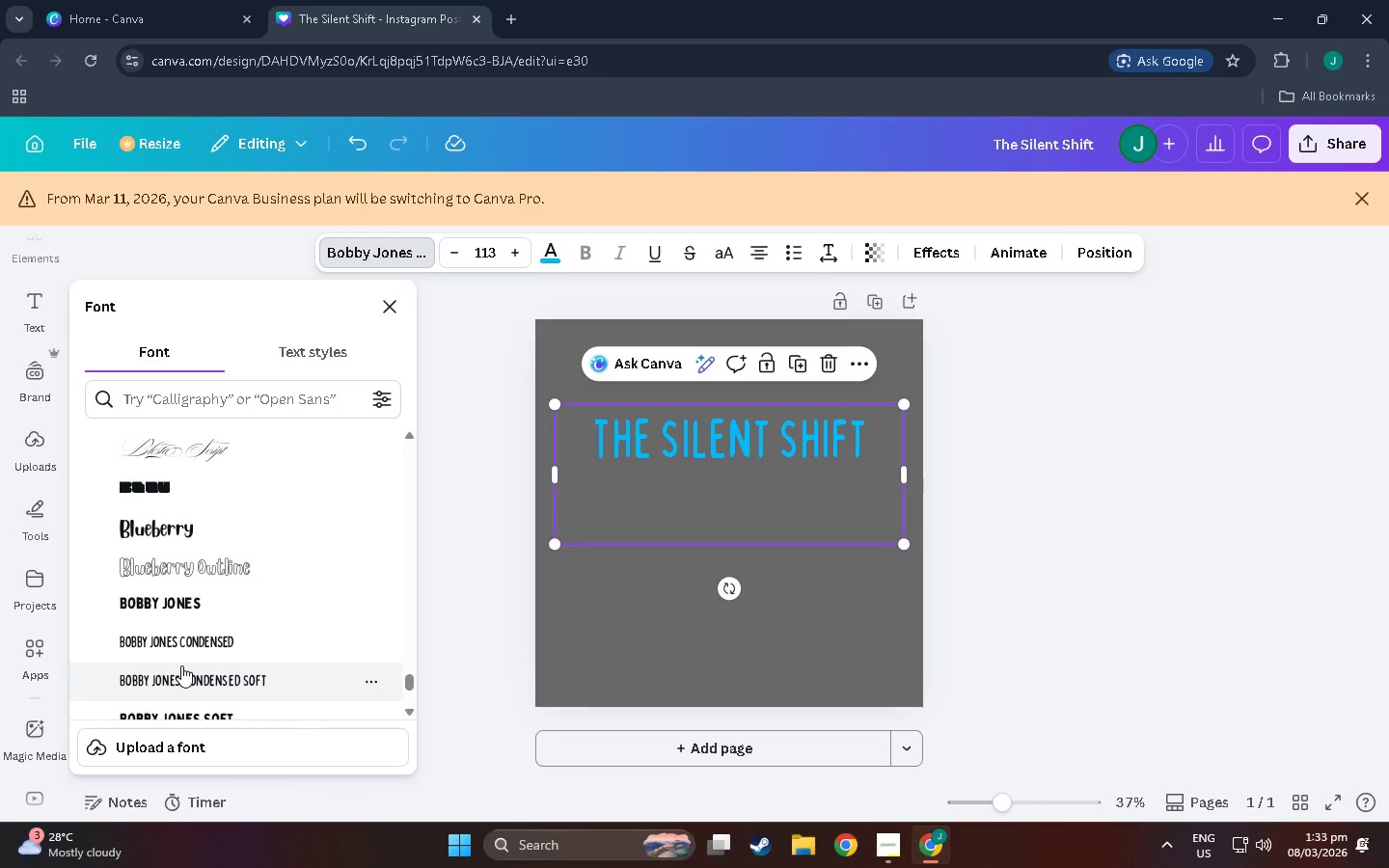 
scroll: coordinate [181, 665], scroll_direction: down, amount: 1.0
 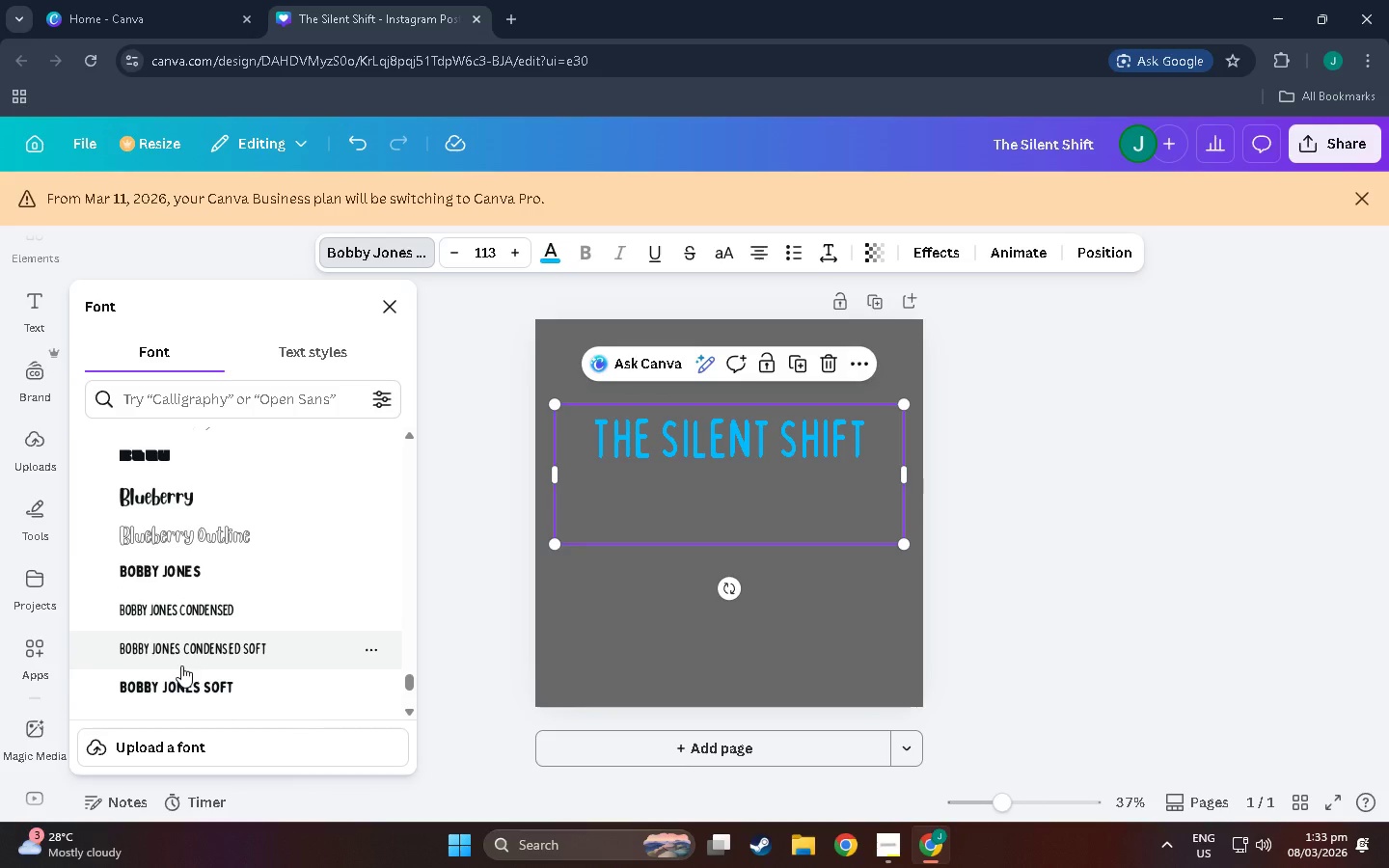 
scroll: coordinate [181, 665], scroll_direction: up, amount: 1.0
 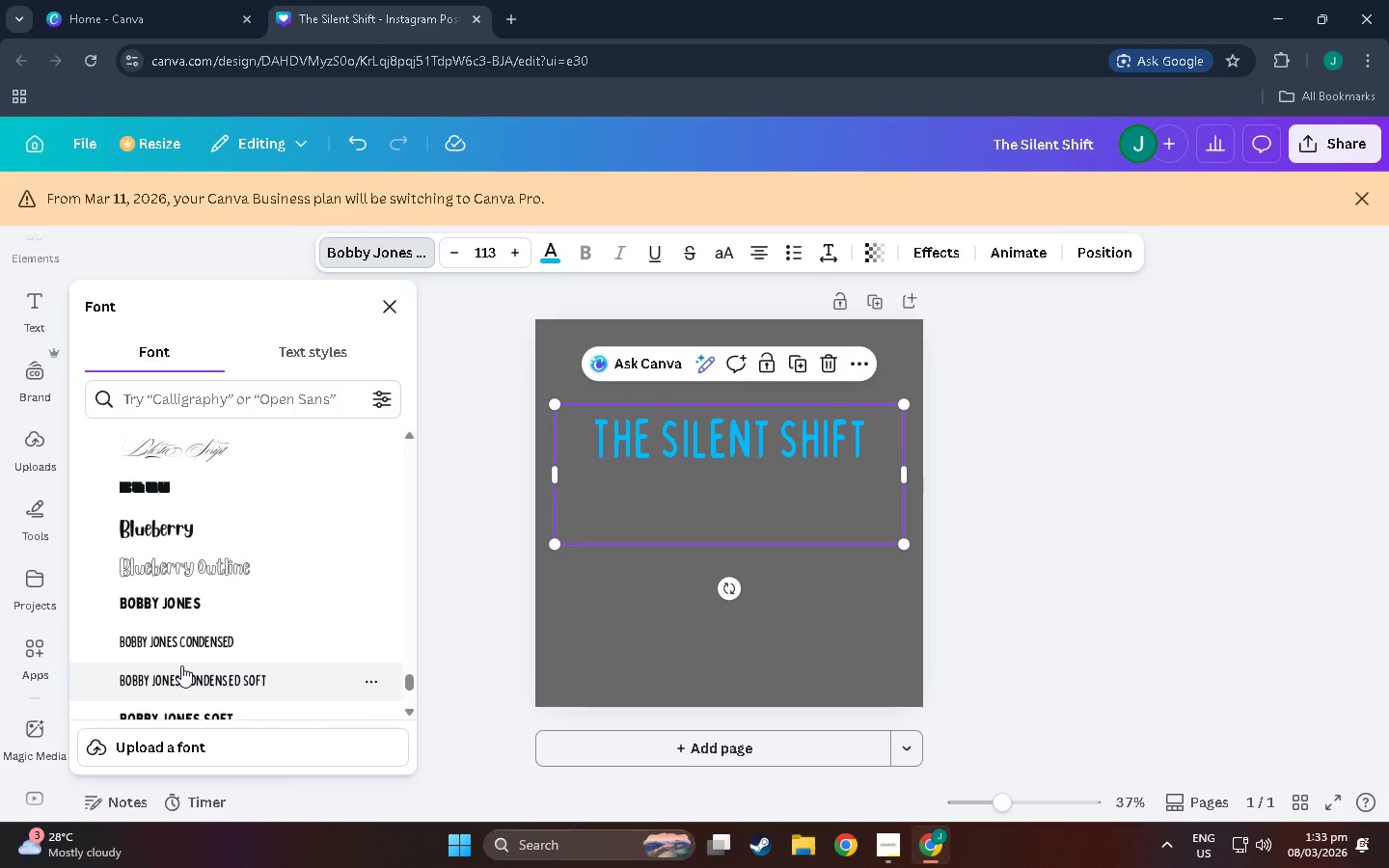 
left_click([181, 665])
 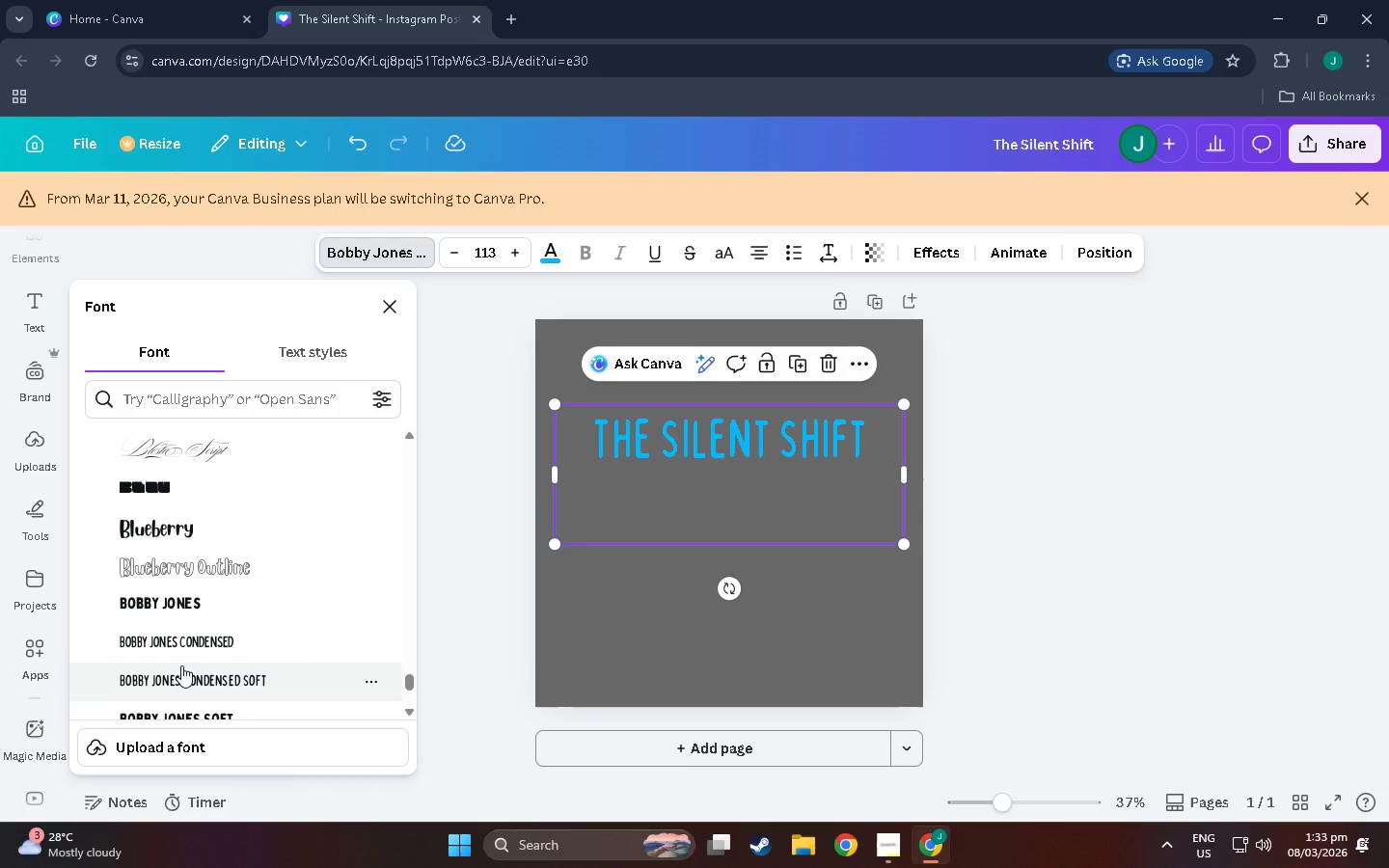 
scroll: coordinate [181, 665], scroll_direction: down, amount: 1.0
 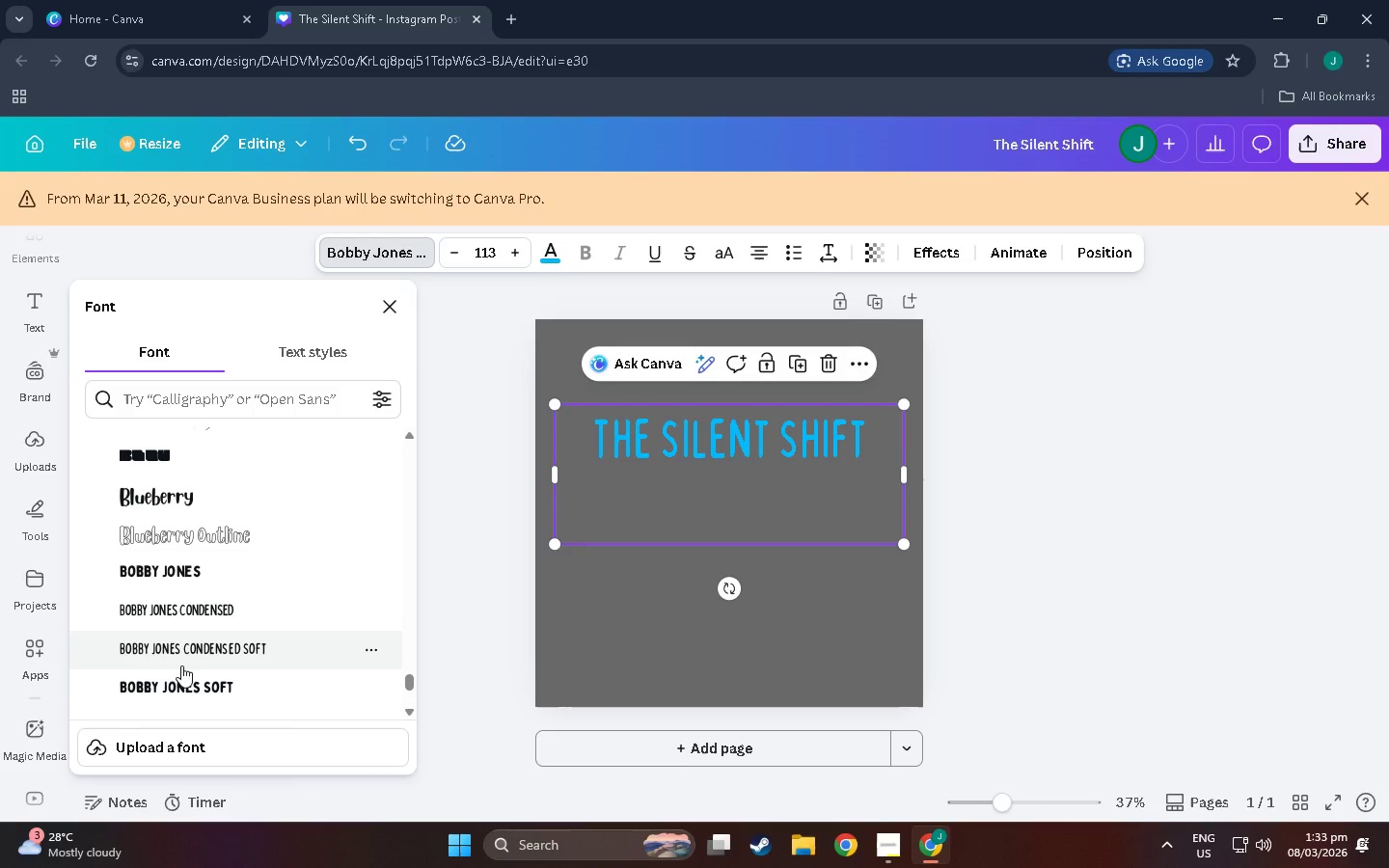 
wait(6.58)
 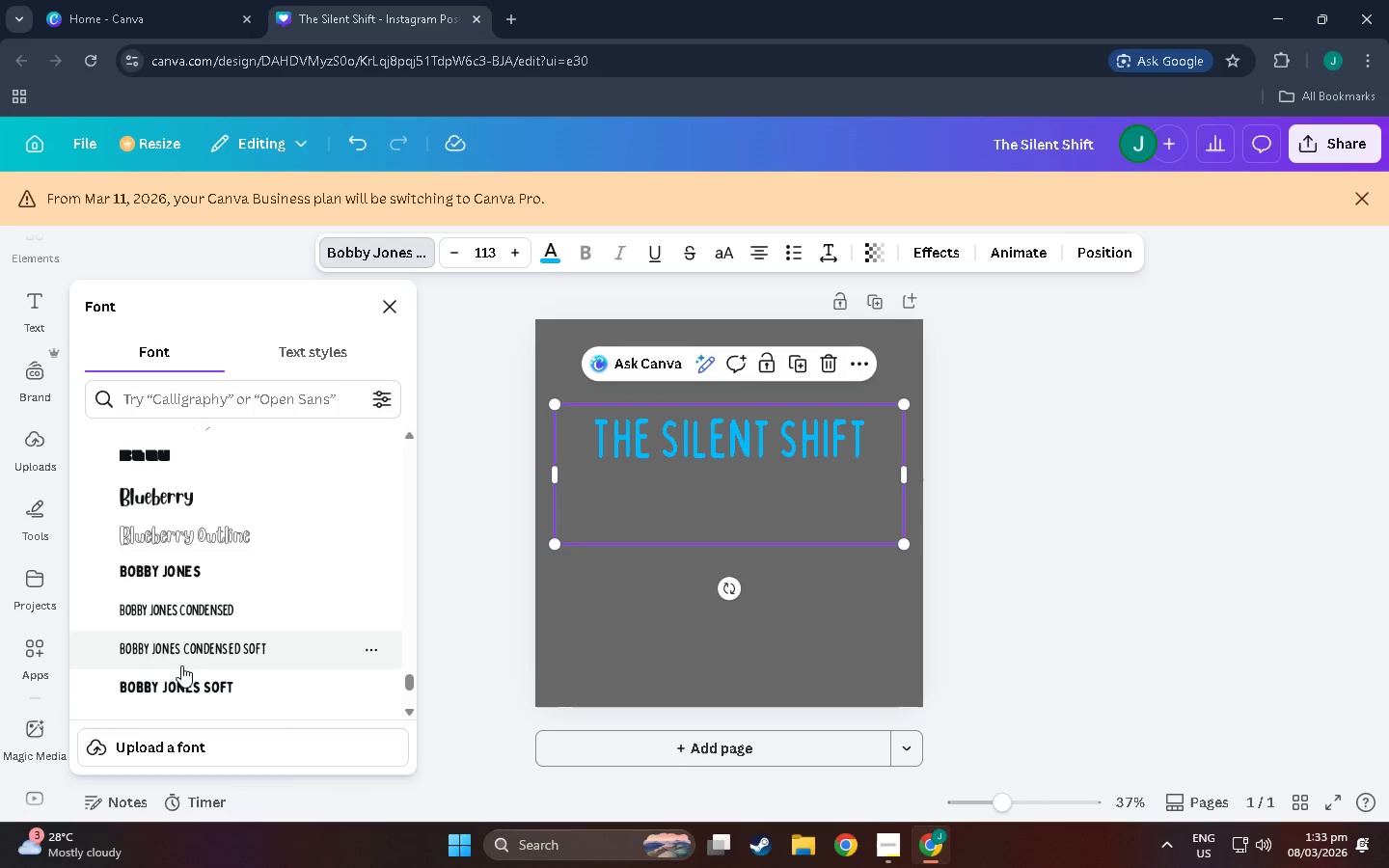 
scroll: coordinate [181, 665], scroll_direction: down, amount: 1.0
 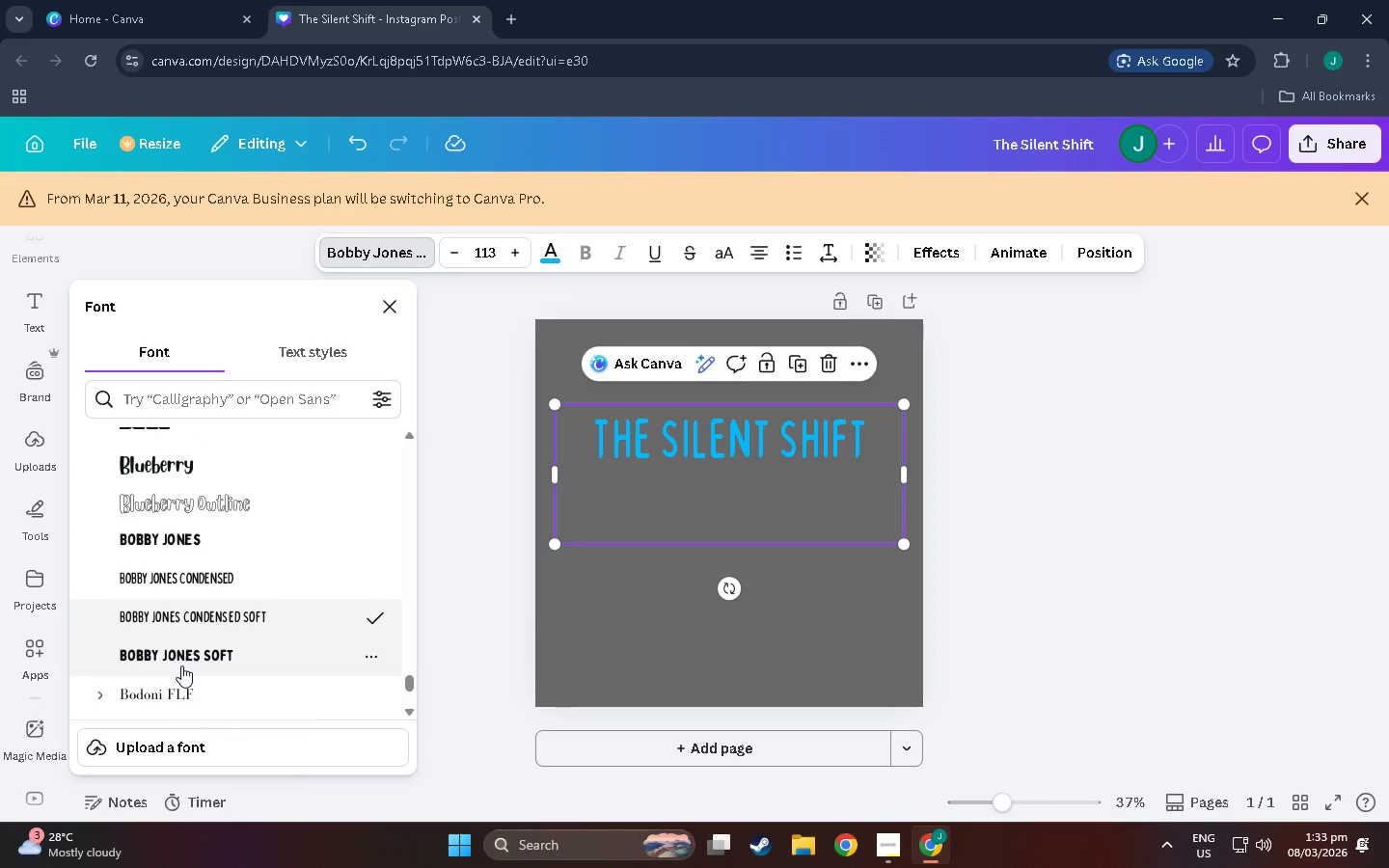 
left_click([181, 665])
 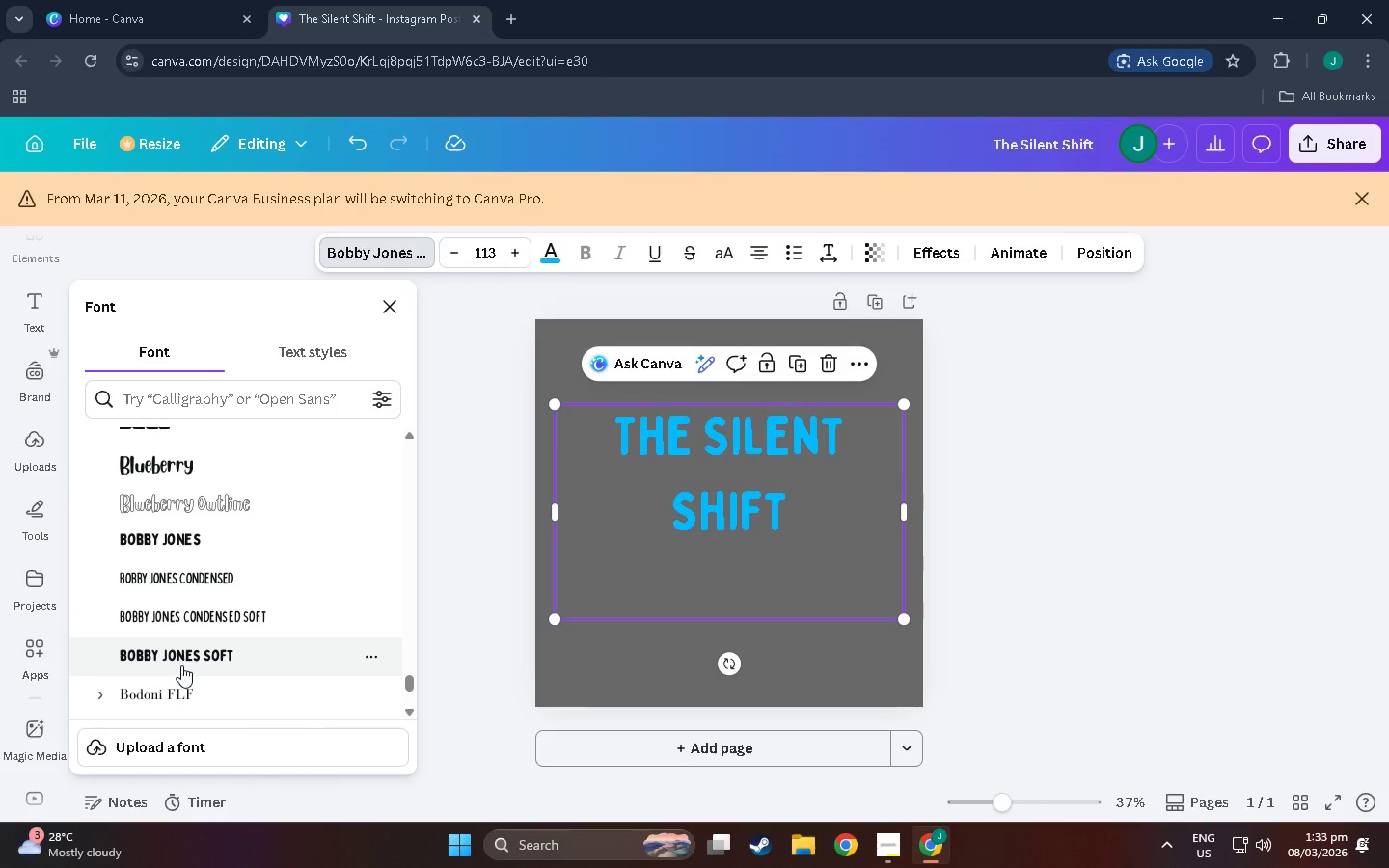 
wait(10.05)
 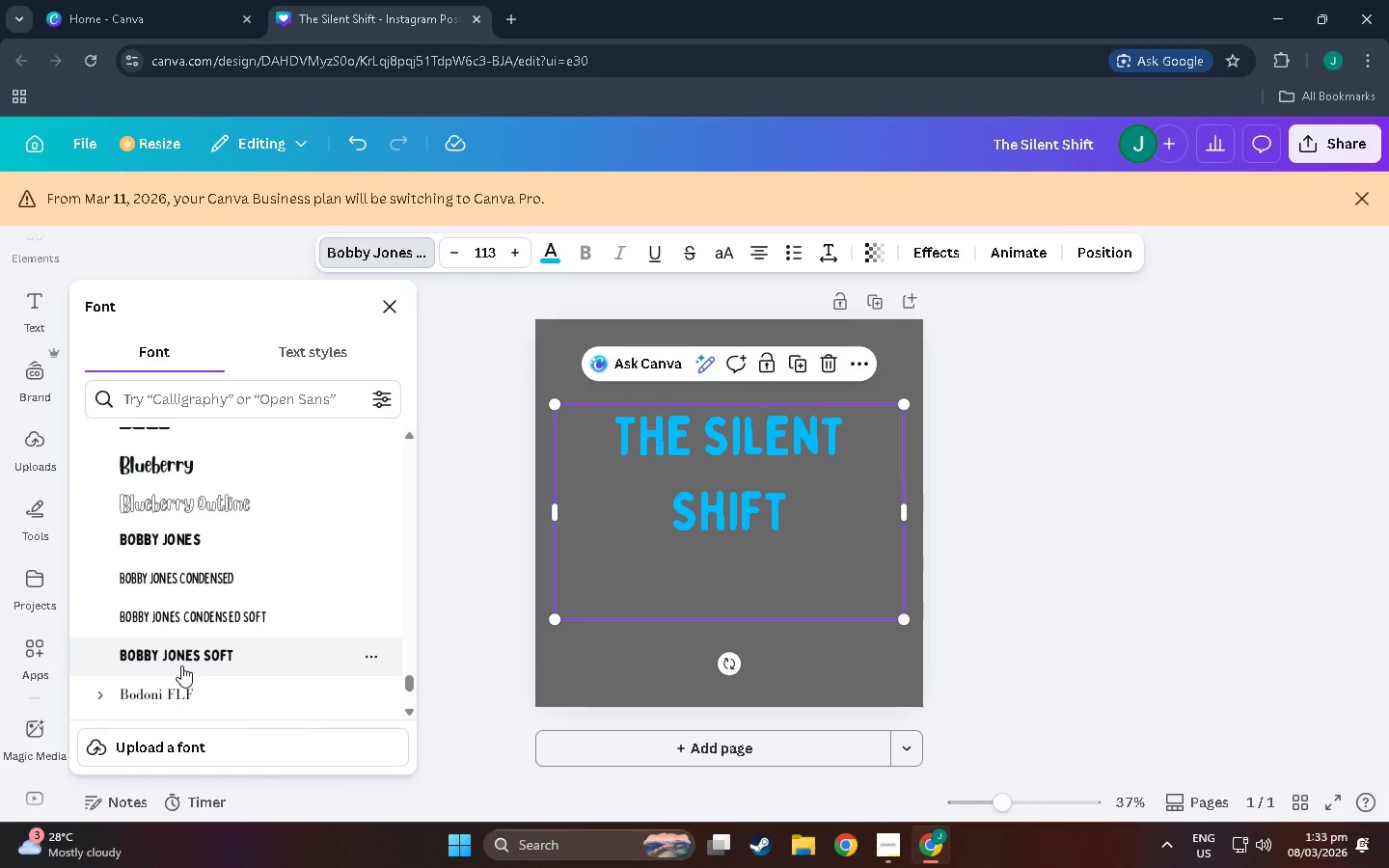 
scroll: coordinate [181, 665], scroll_direction: down, amount: 1.0
 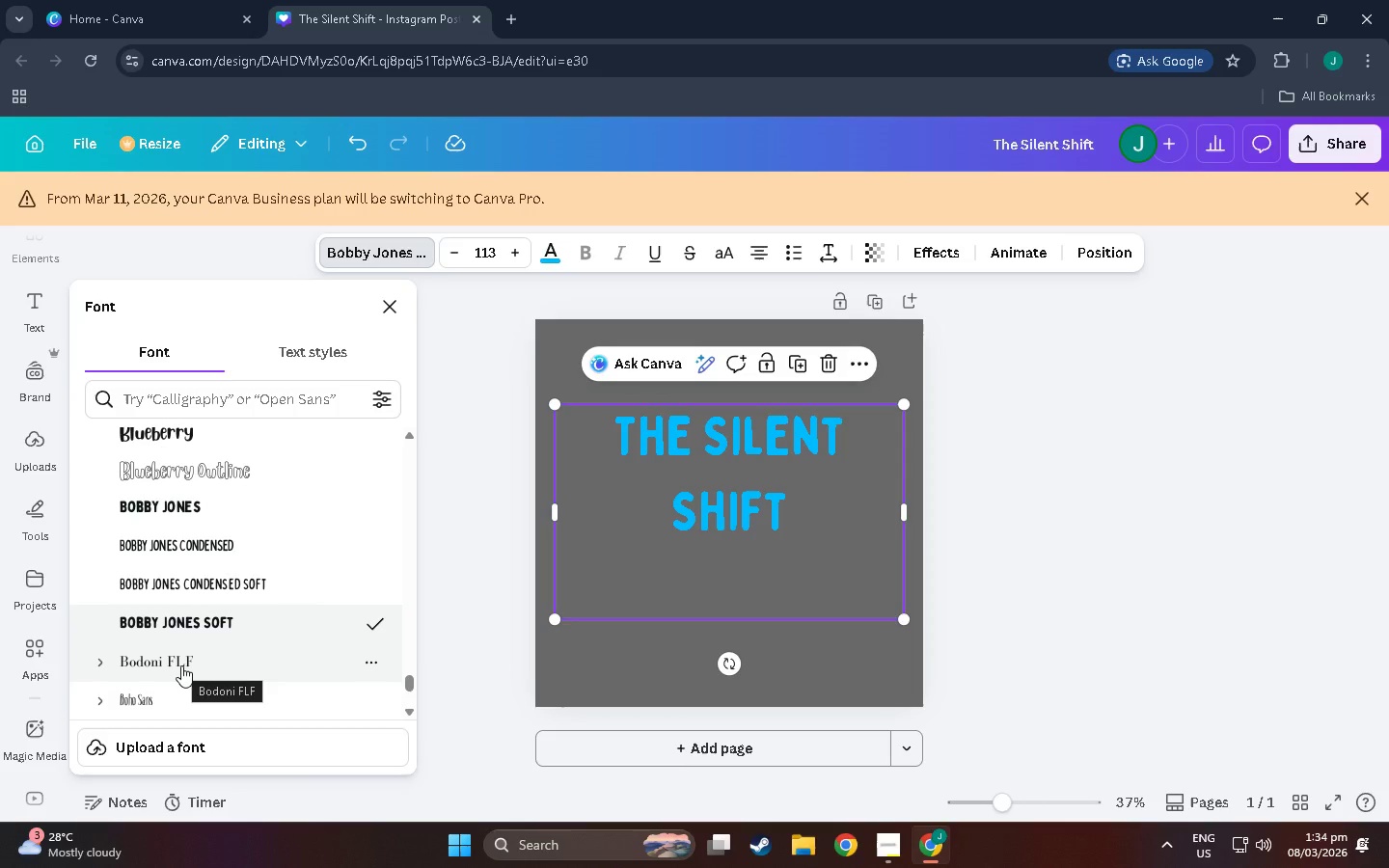 
left_click([181, 665])
 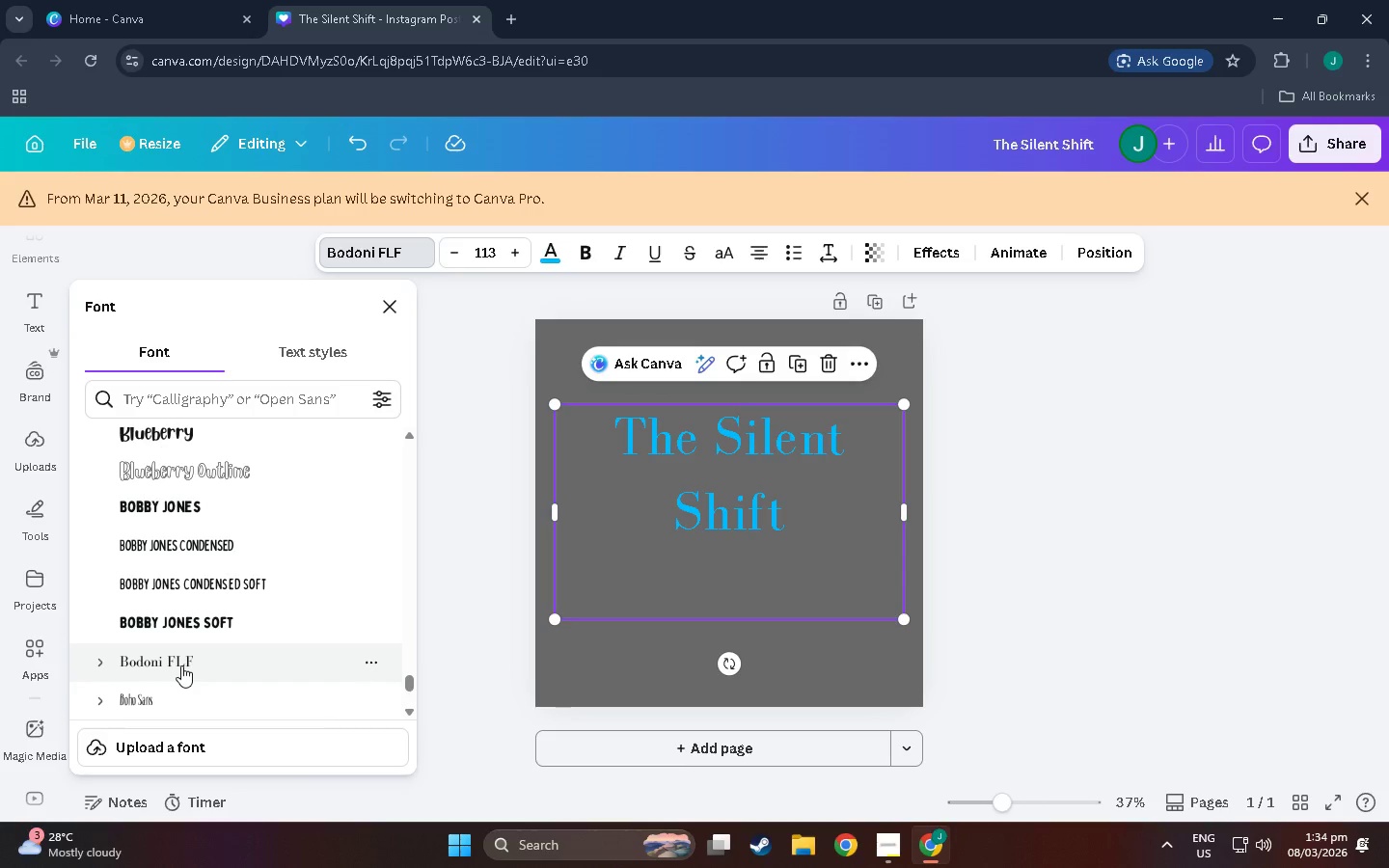 
left_click([181, 665])
 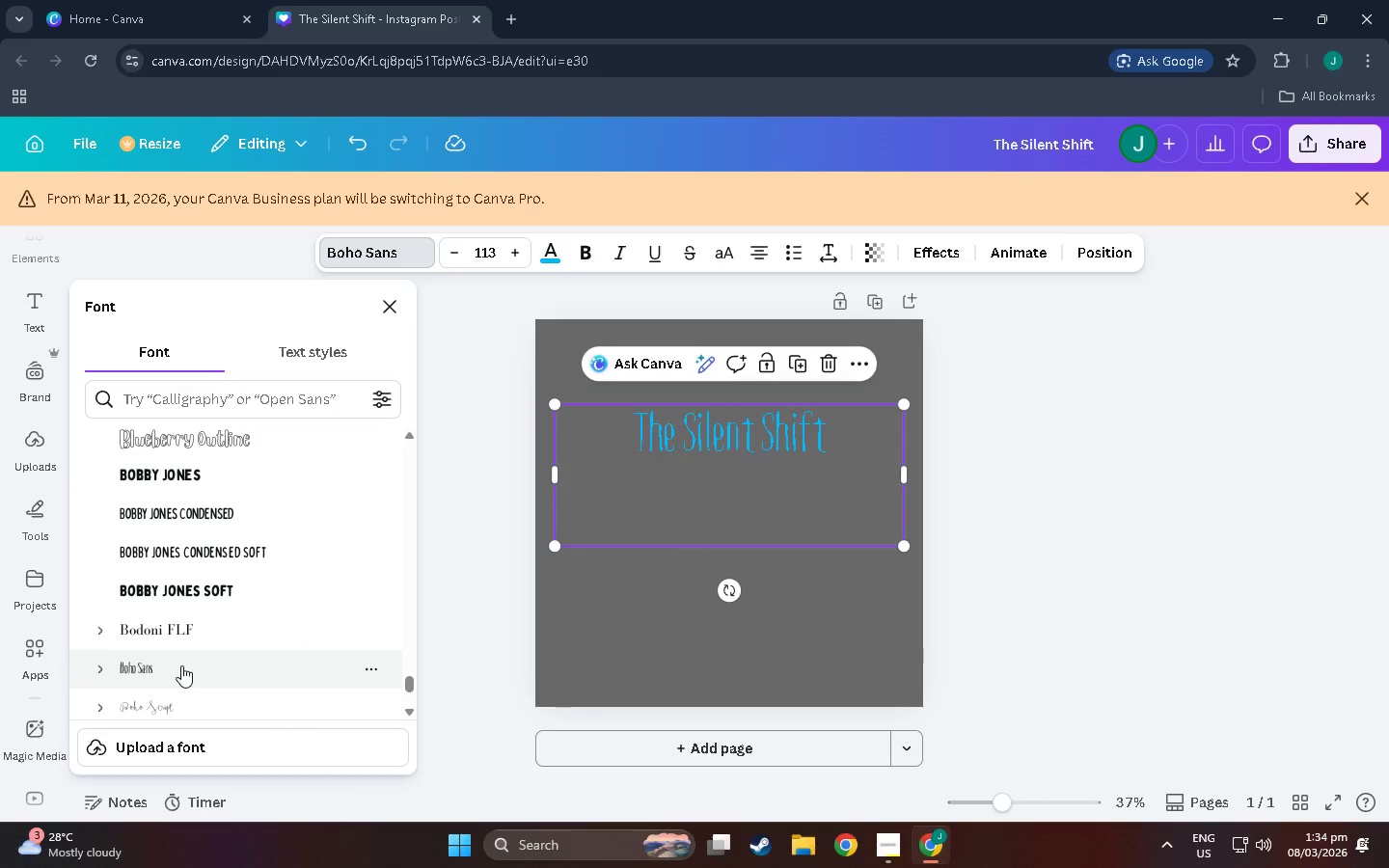 
scroll: coordinate [181, 665], scroll_direction: down, amount: 3.0
 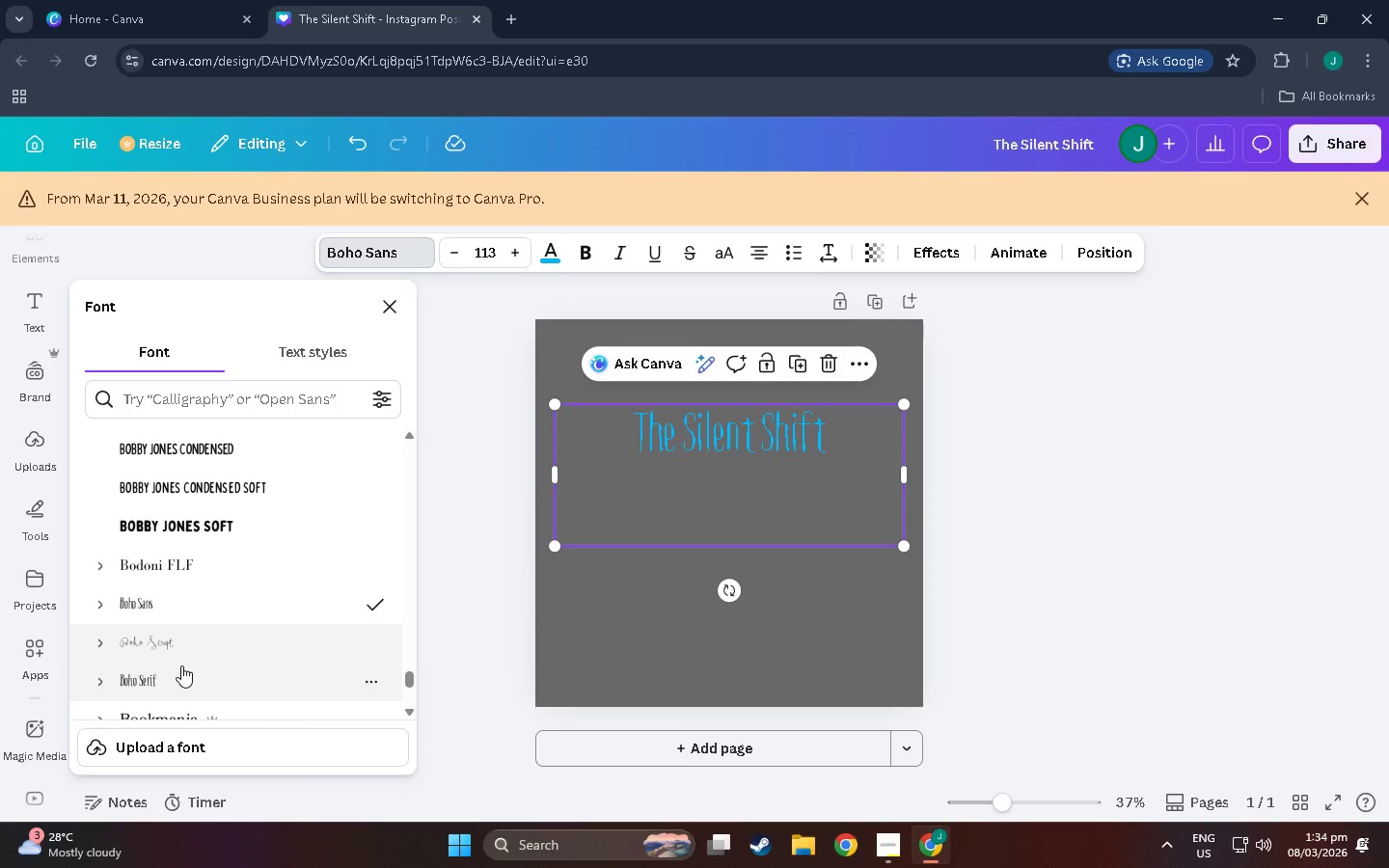 
wait(8.26)
 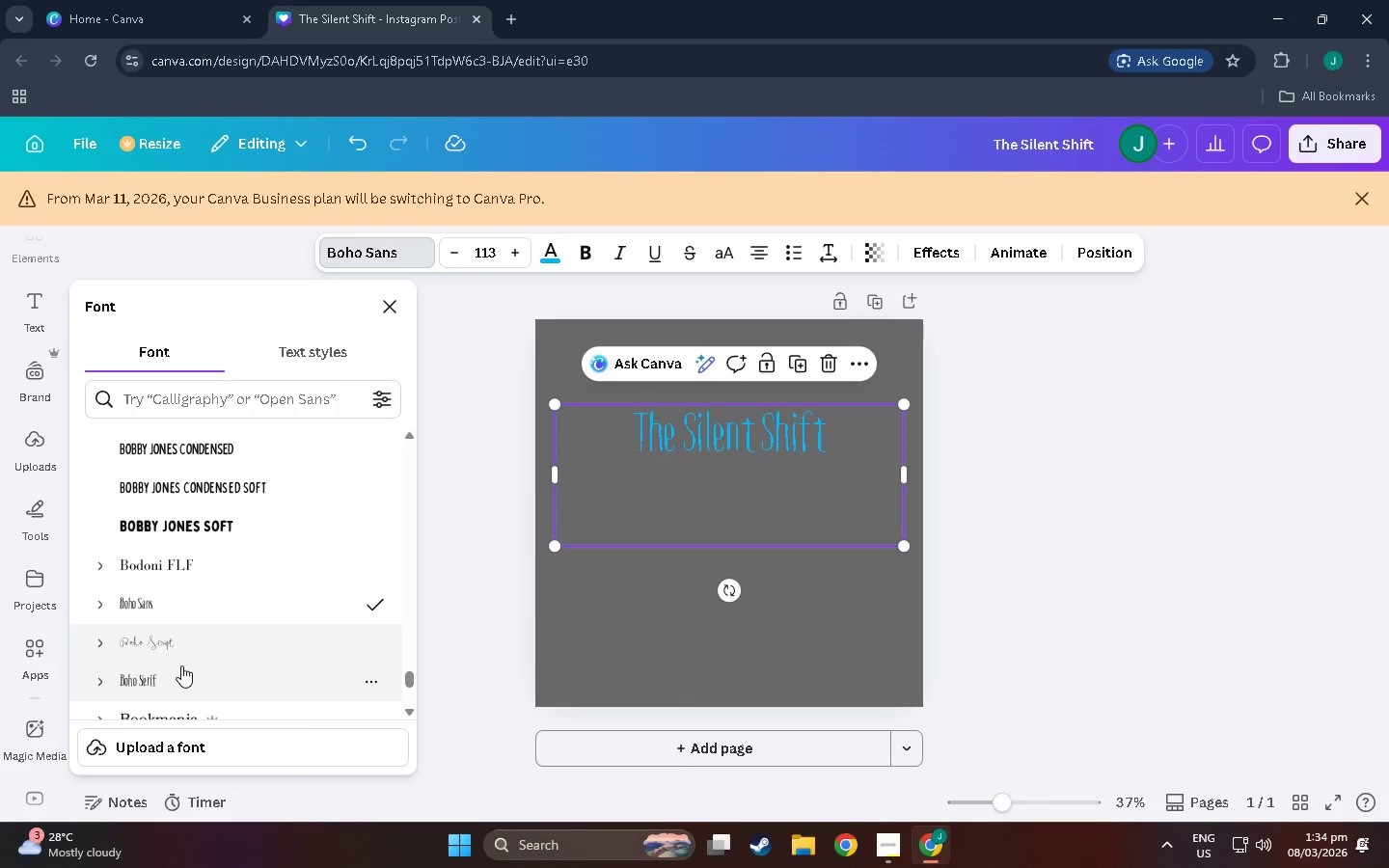 
left_click([181, 665])
 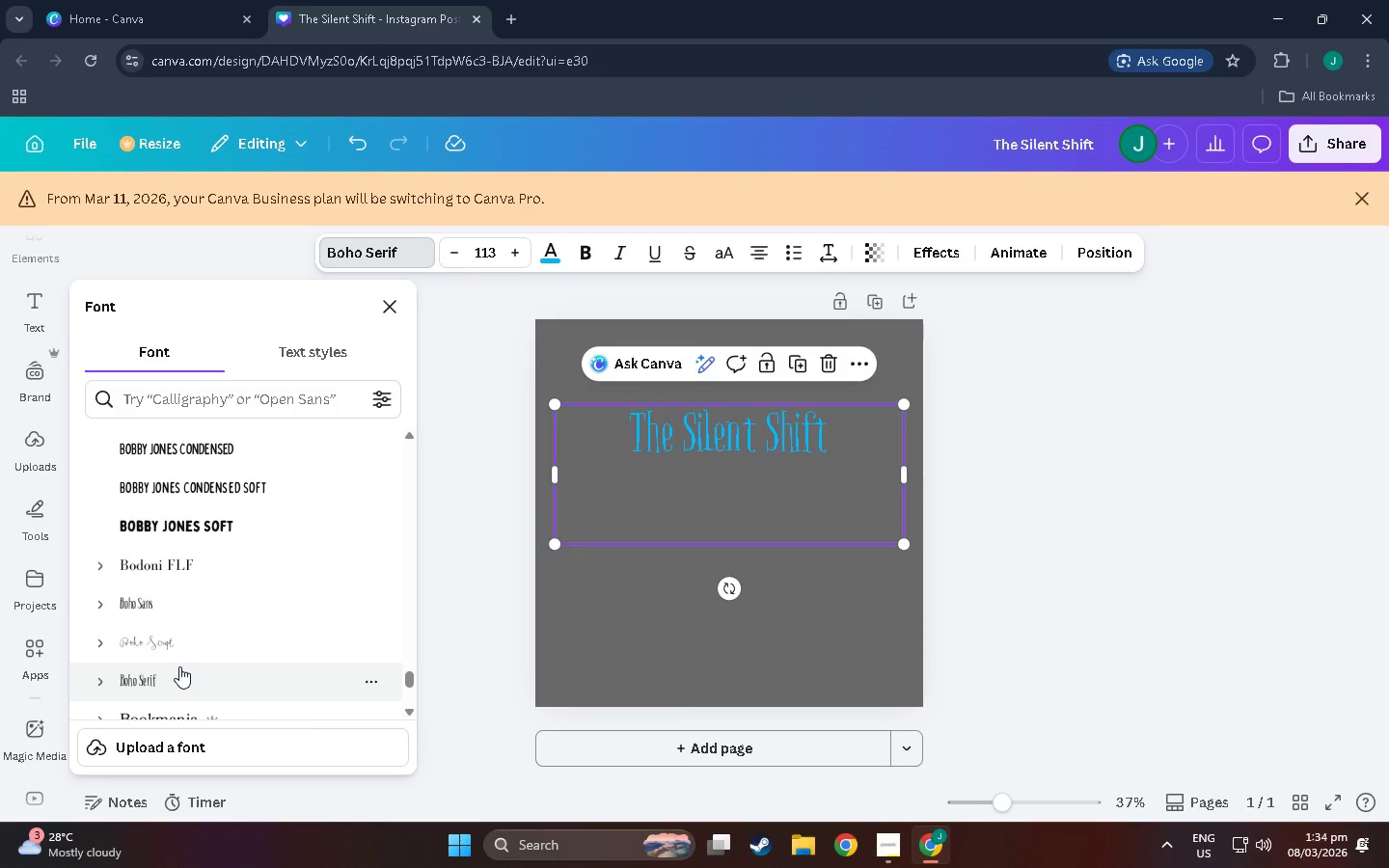 
left_click([184, 637])
 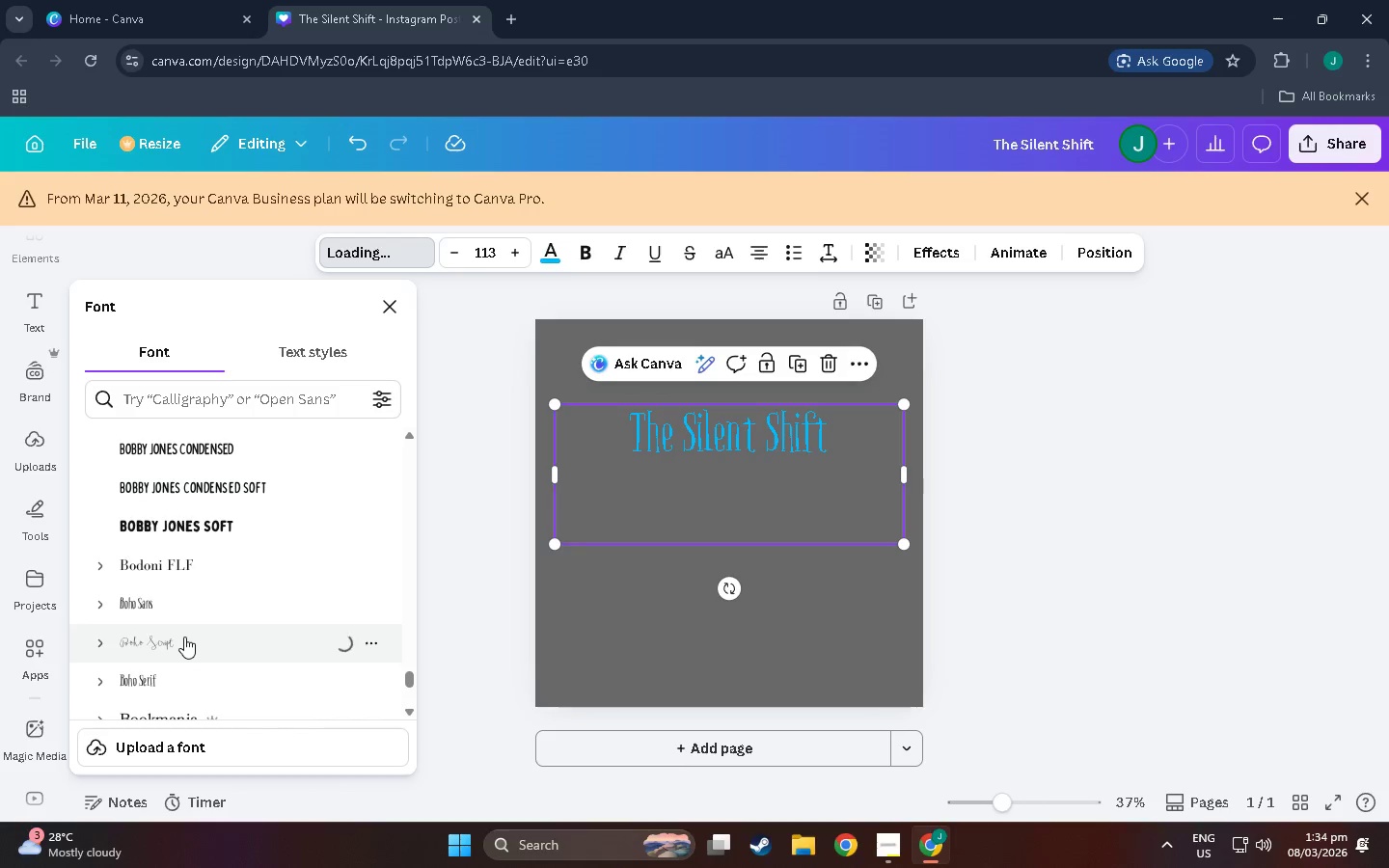 
scroll: coordinate [184, 637], scroll_direction: down, amount: 1.0
 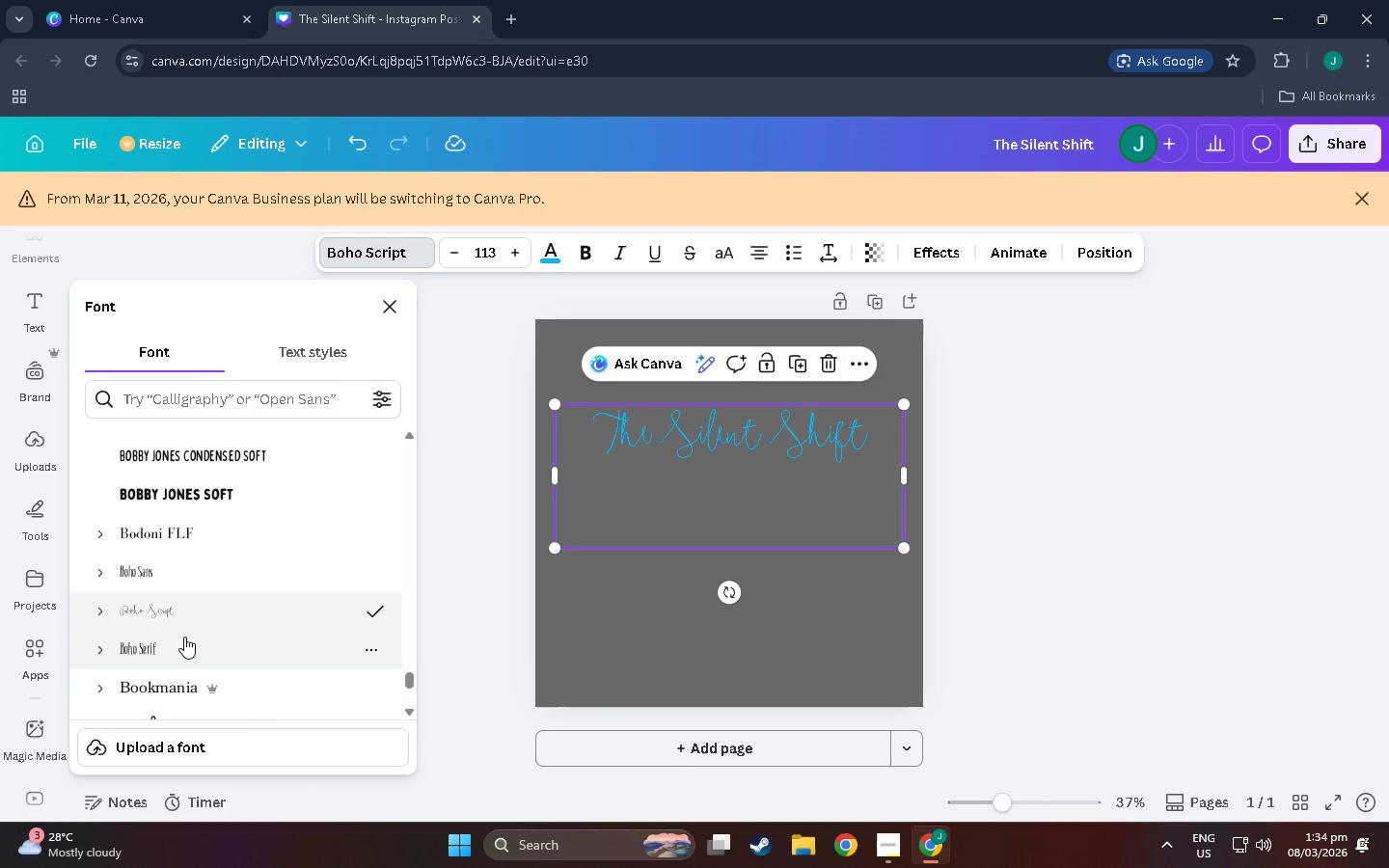 
left_click([184, 637])
 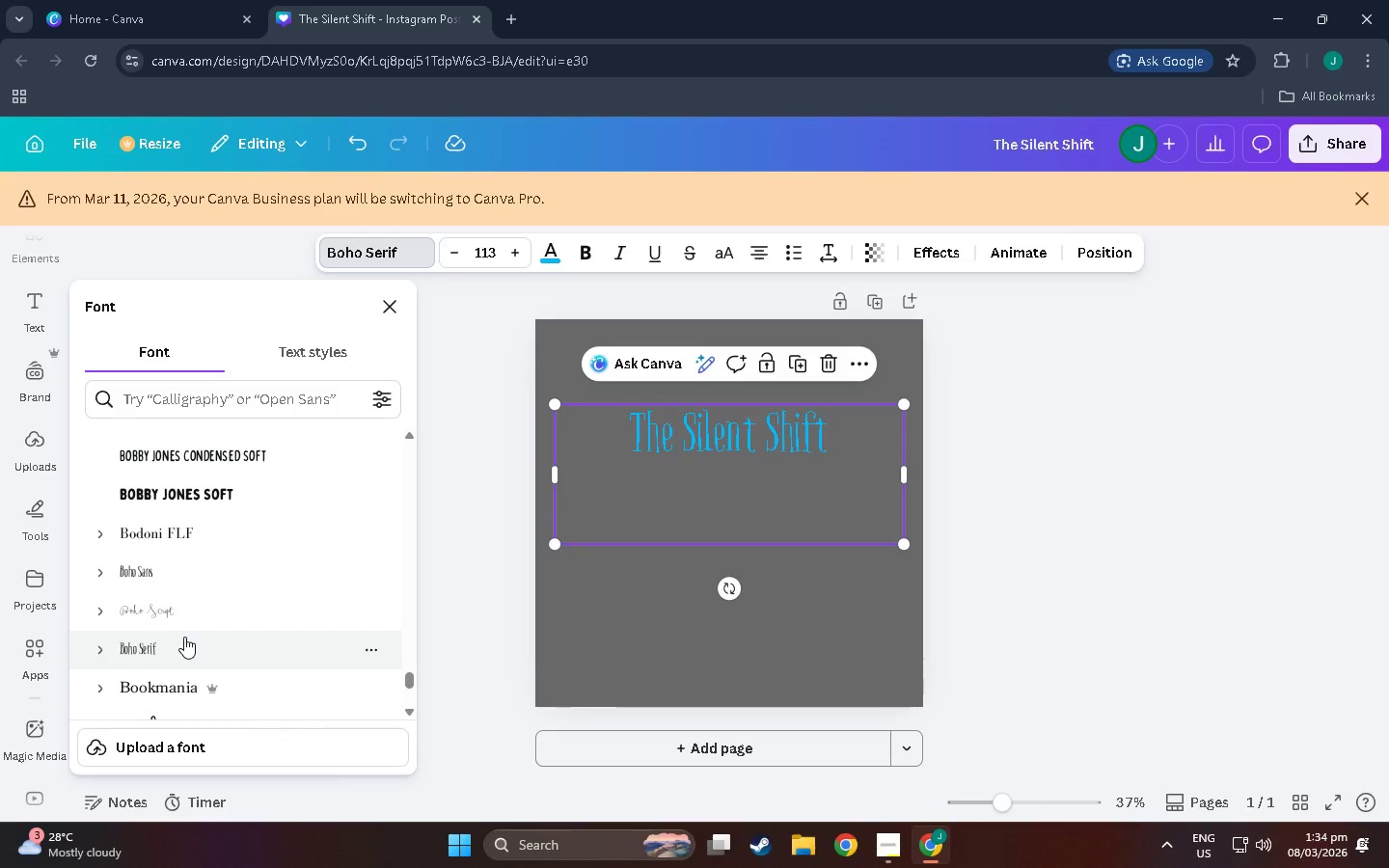 
scroll: coordinate [184, 637], scroll_direction: down, amount: 1.0
 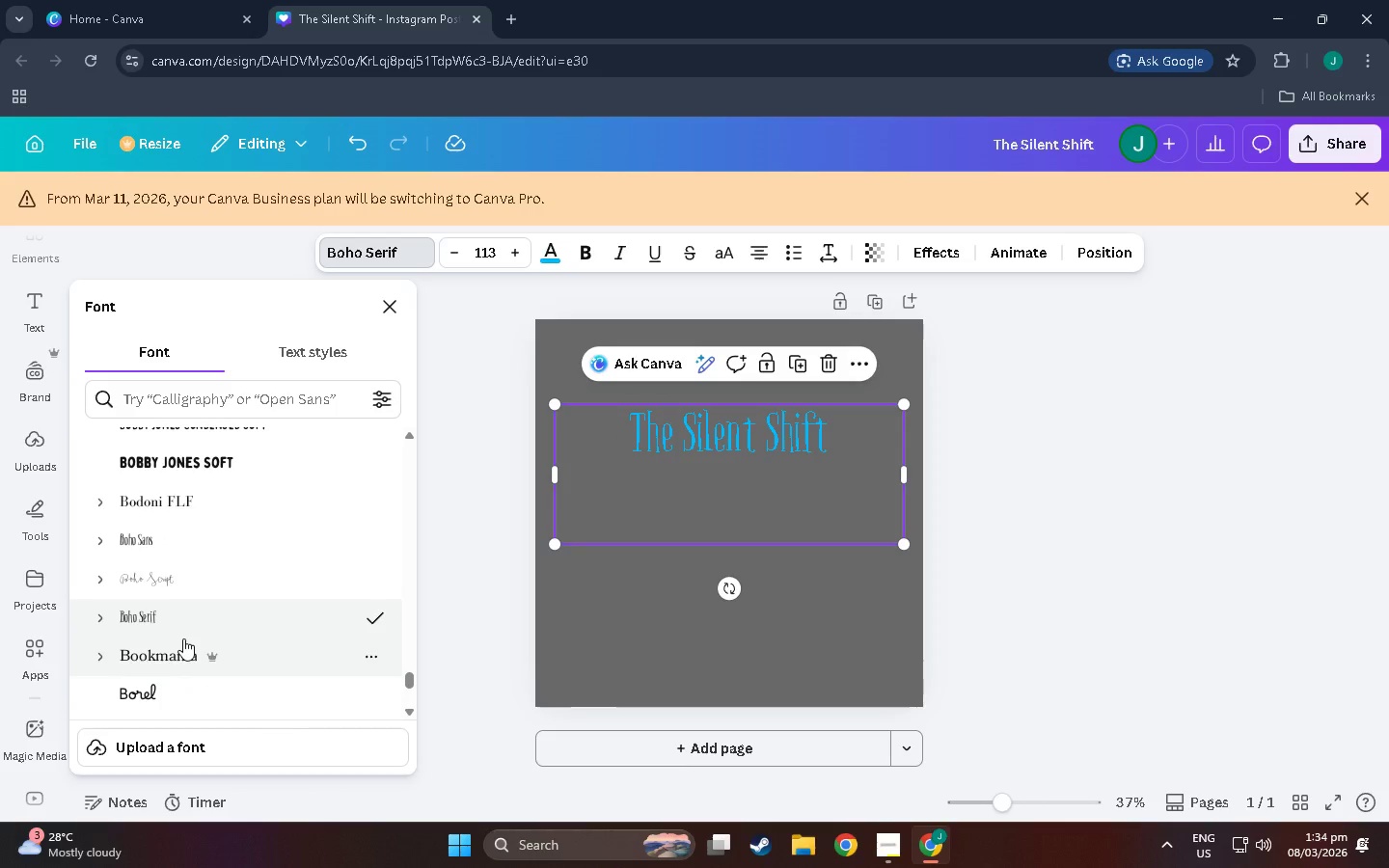 
left_click([183, 638])
 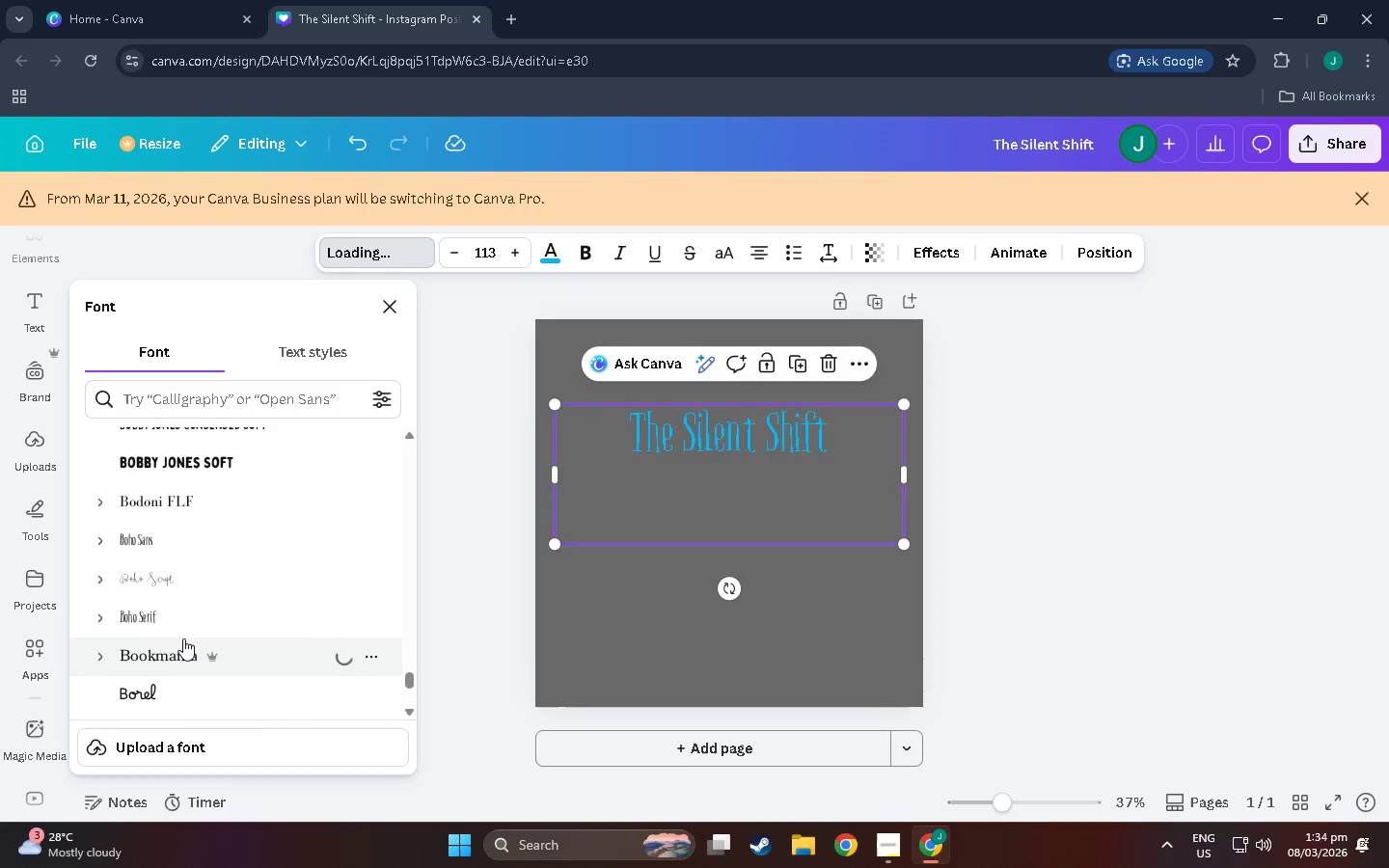 
left_click([183, 638])
 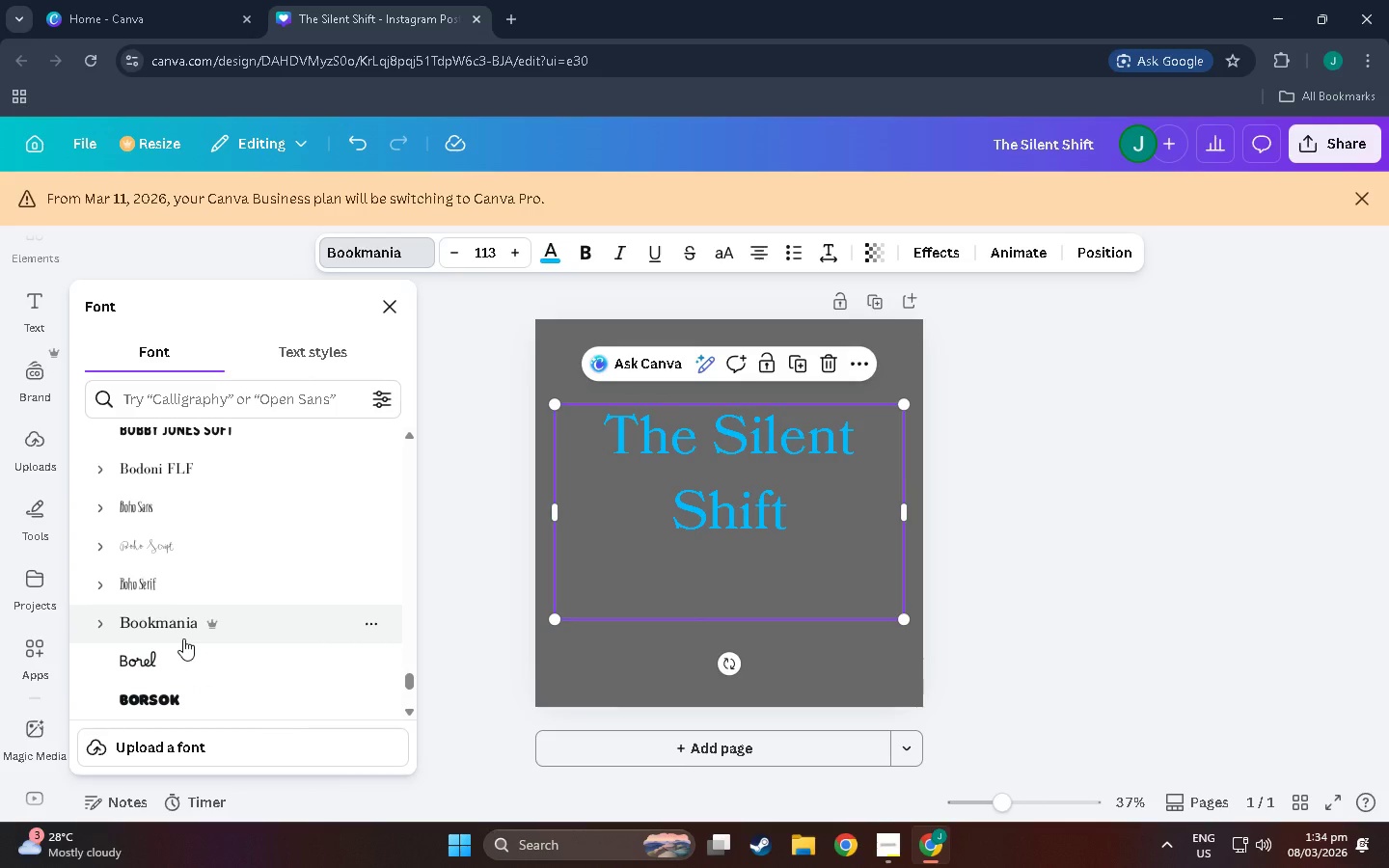 
scroll: coordinate [183, 638], scroll_direction: down, amount: 1.0
 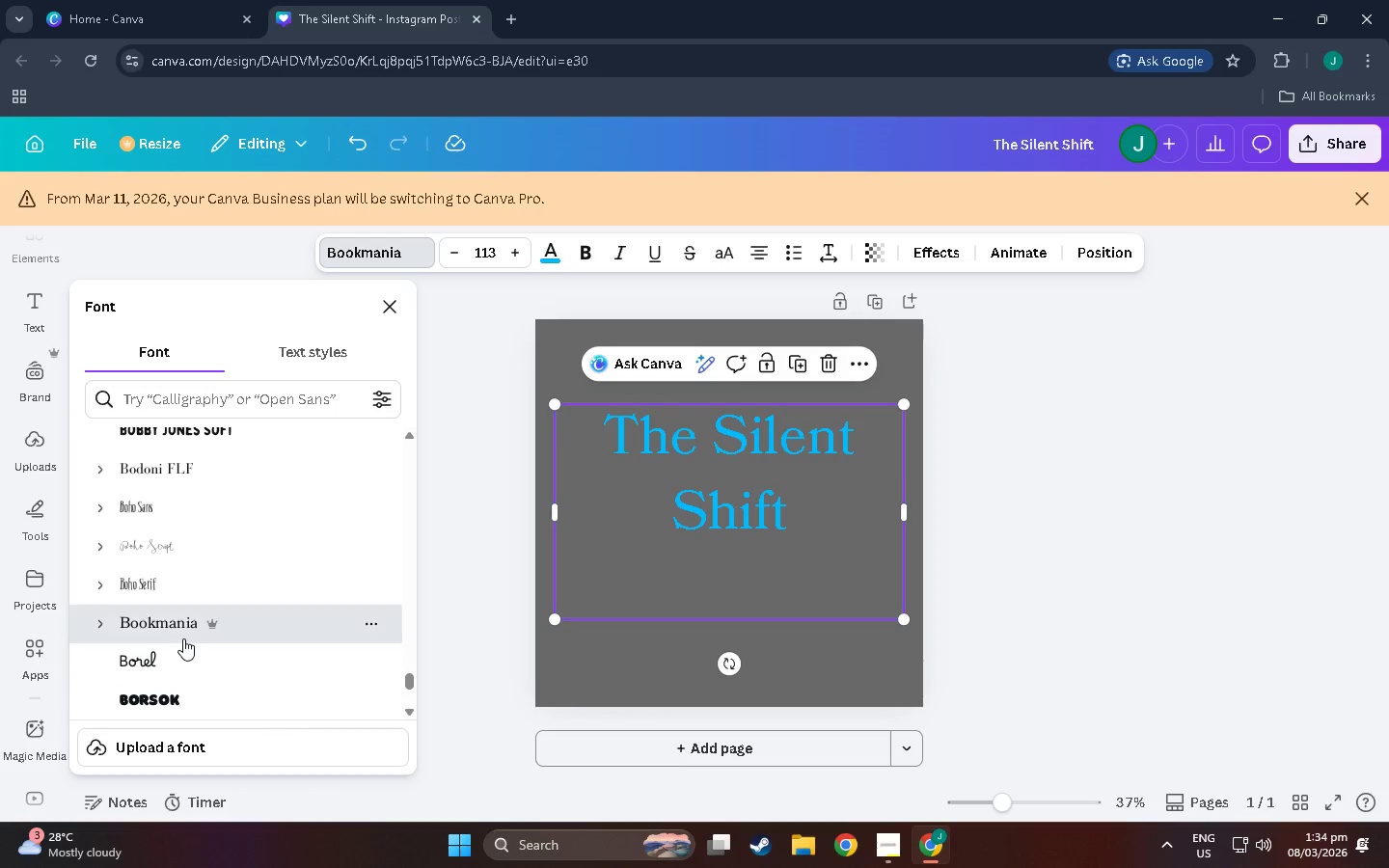 
left_click([182, 638])
 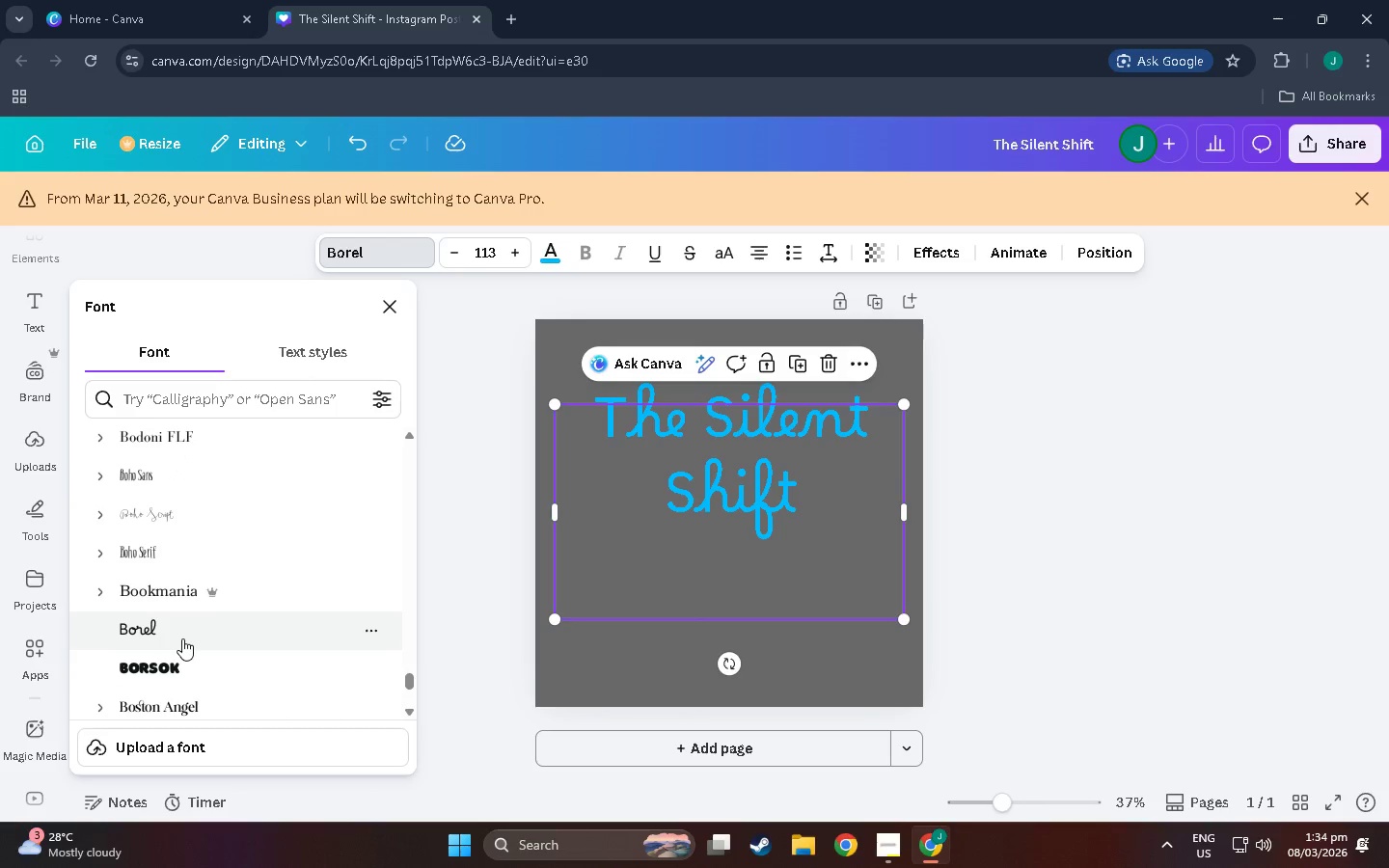 
scroll: coordinate [183, 638], scroll_direction: down, amount: 1.0
 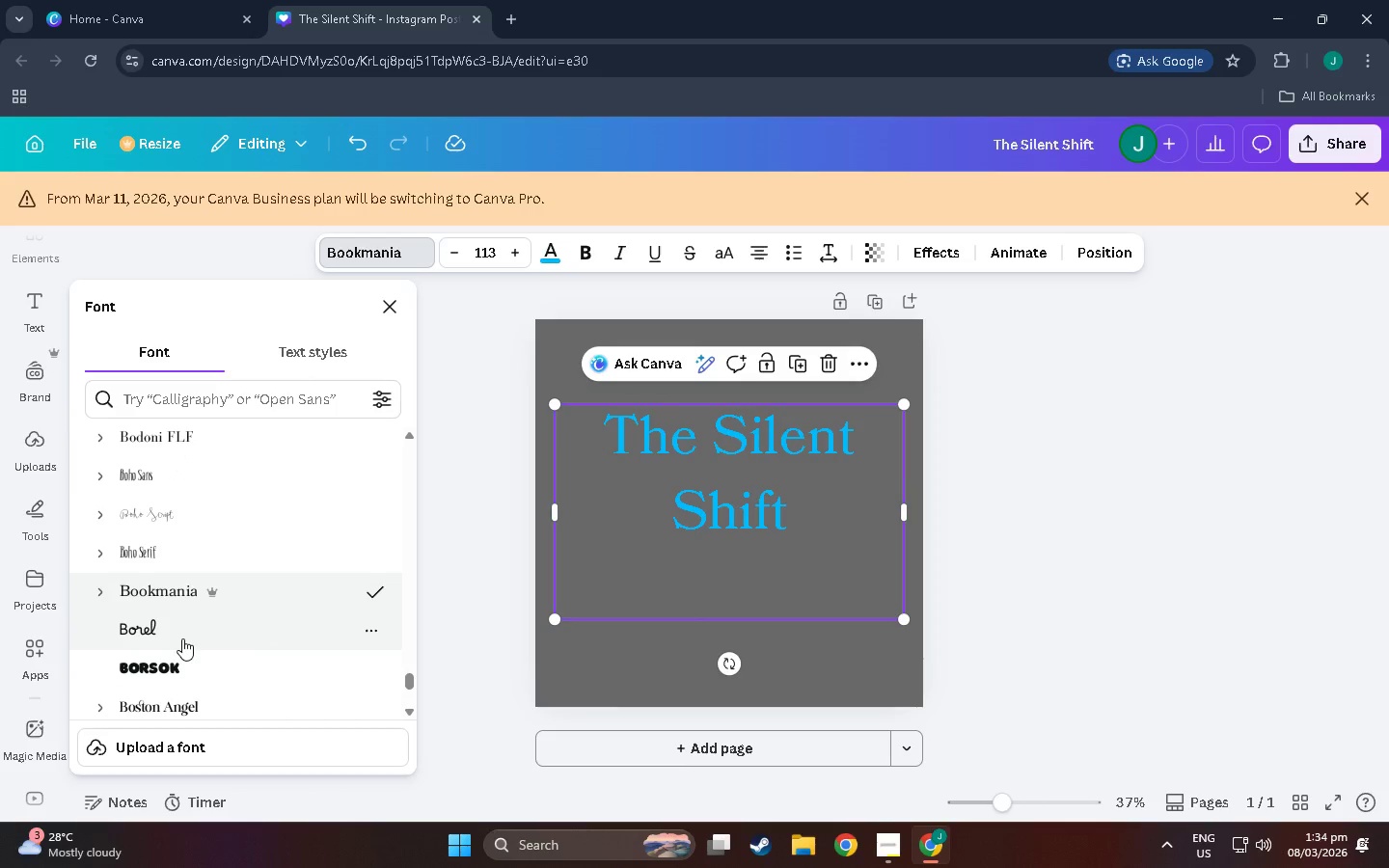 
left_click([182, 638])
 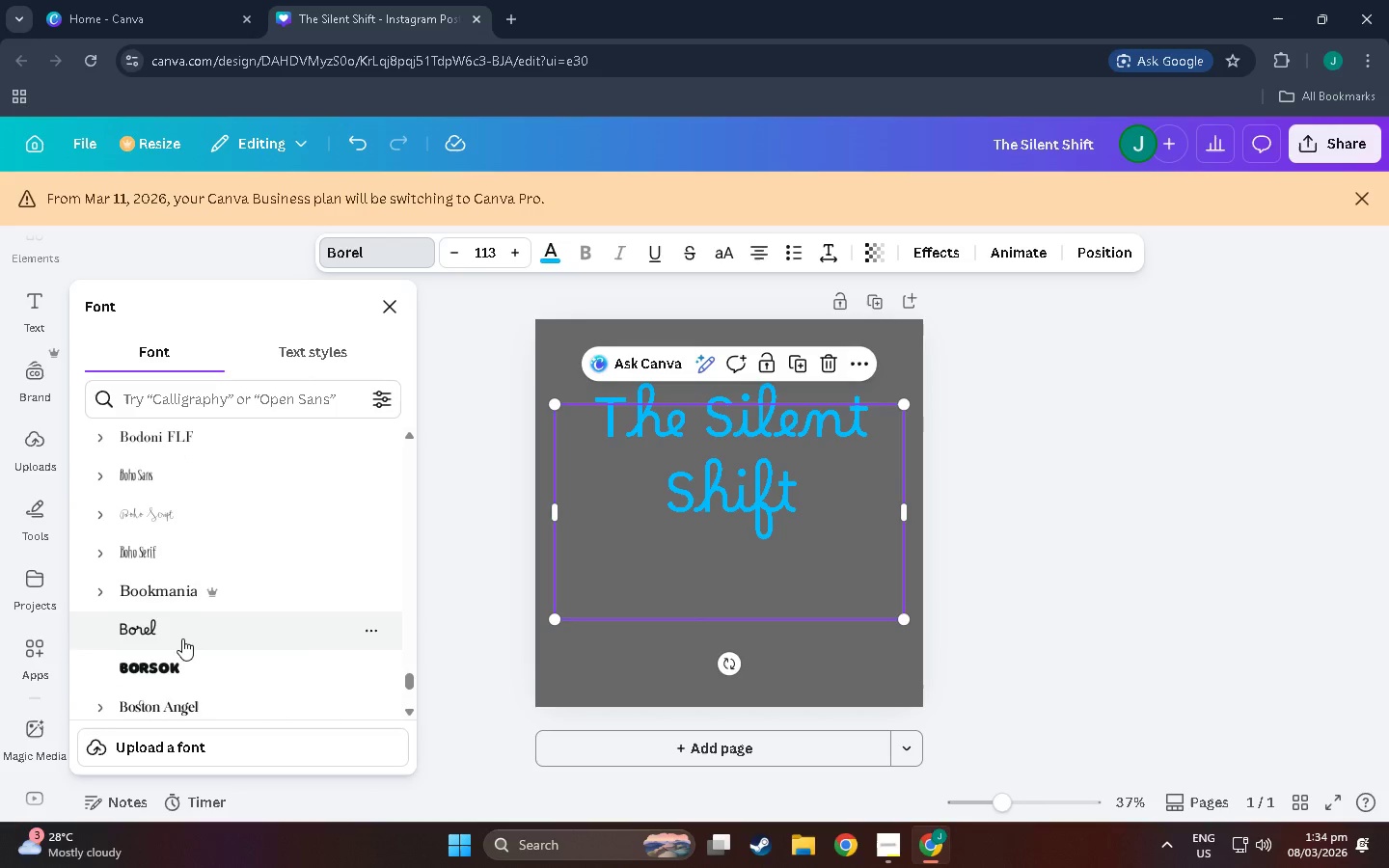 
scroll: coordinate [182, 638], scroll_direction: none, amount: 0.0
 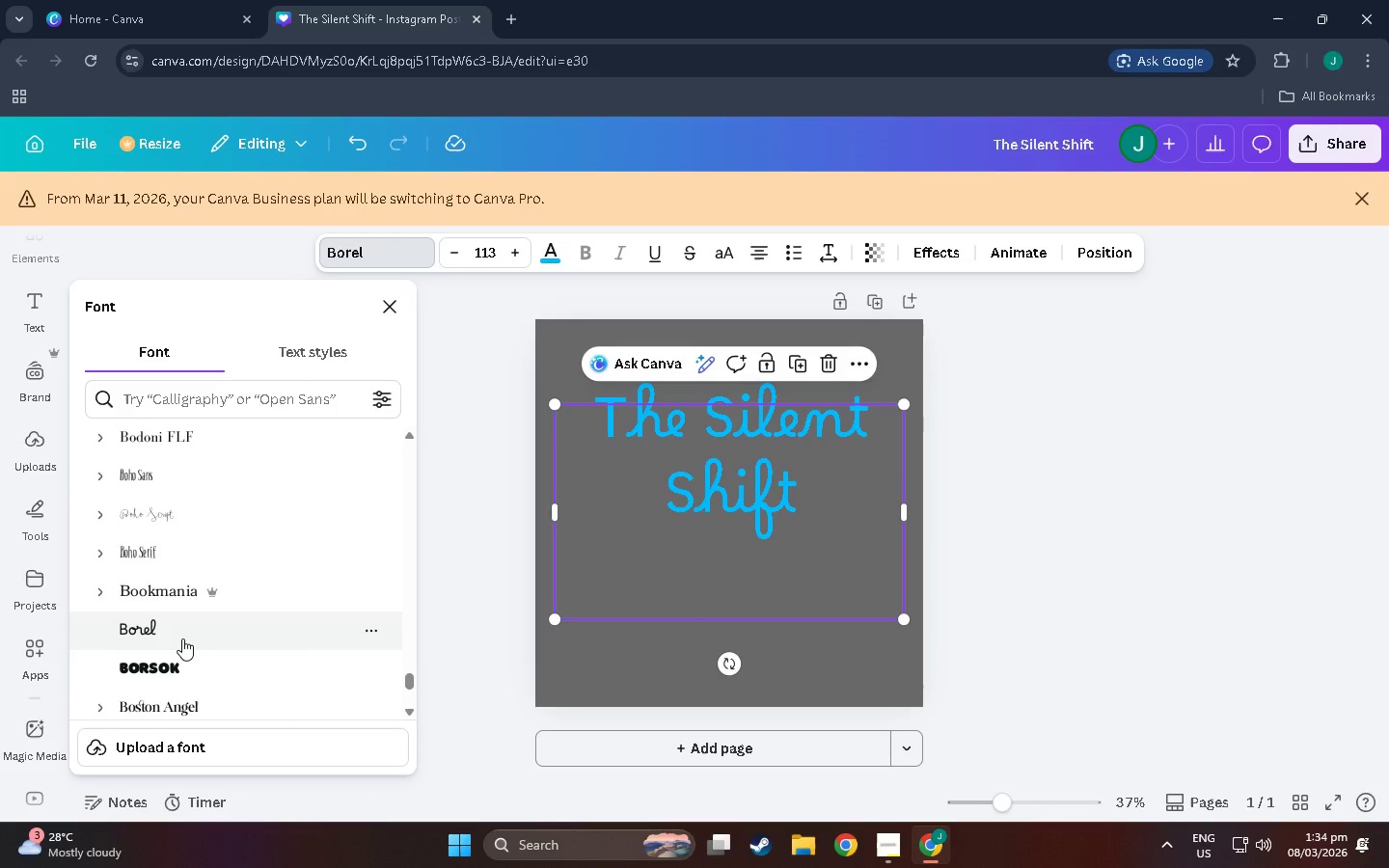 
scroll: coordinate [182, 638], scroll_direction: down, amount: 1.0
 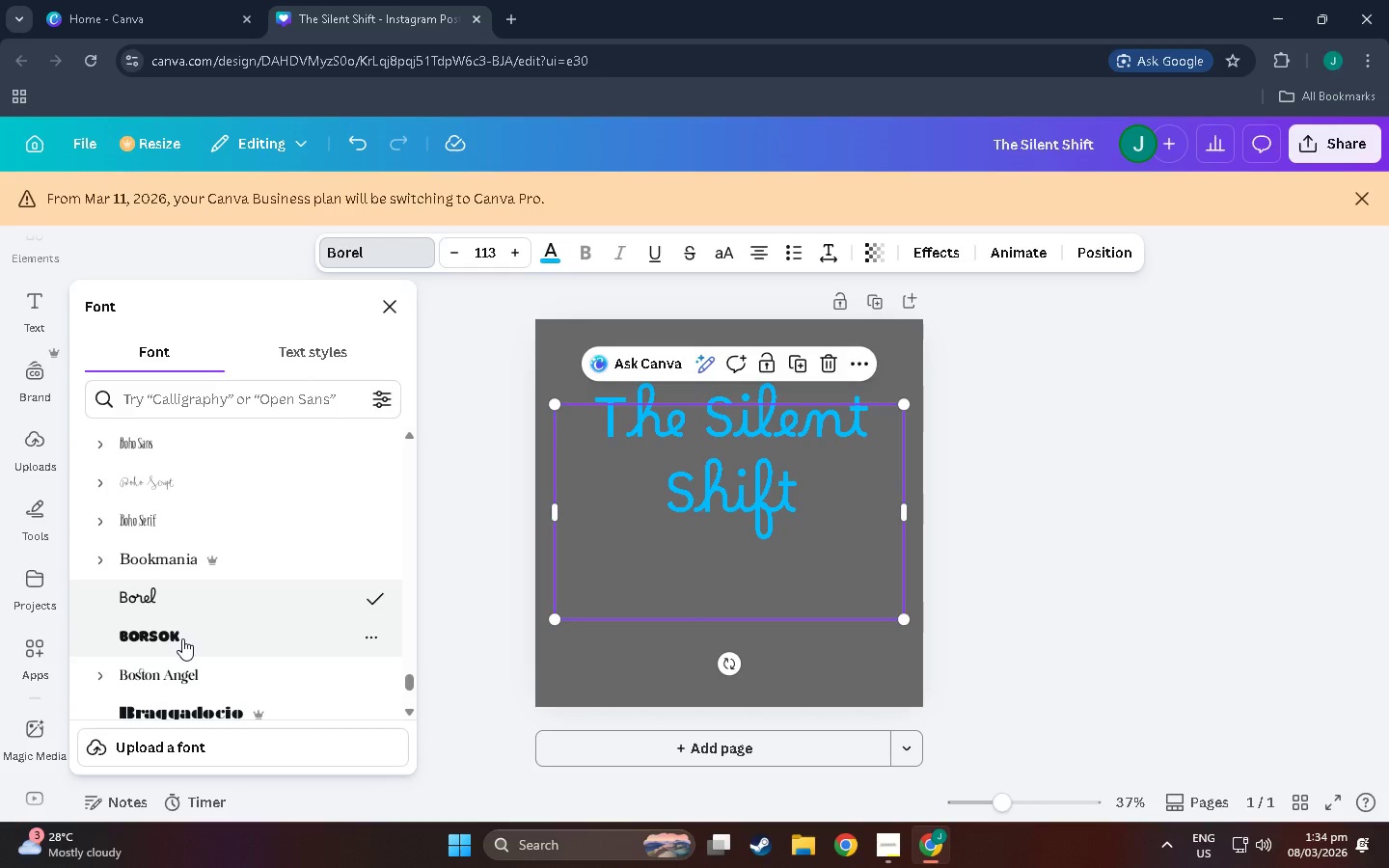 
left_click([182, 638])
 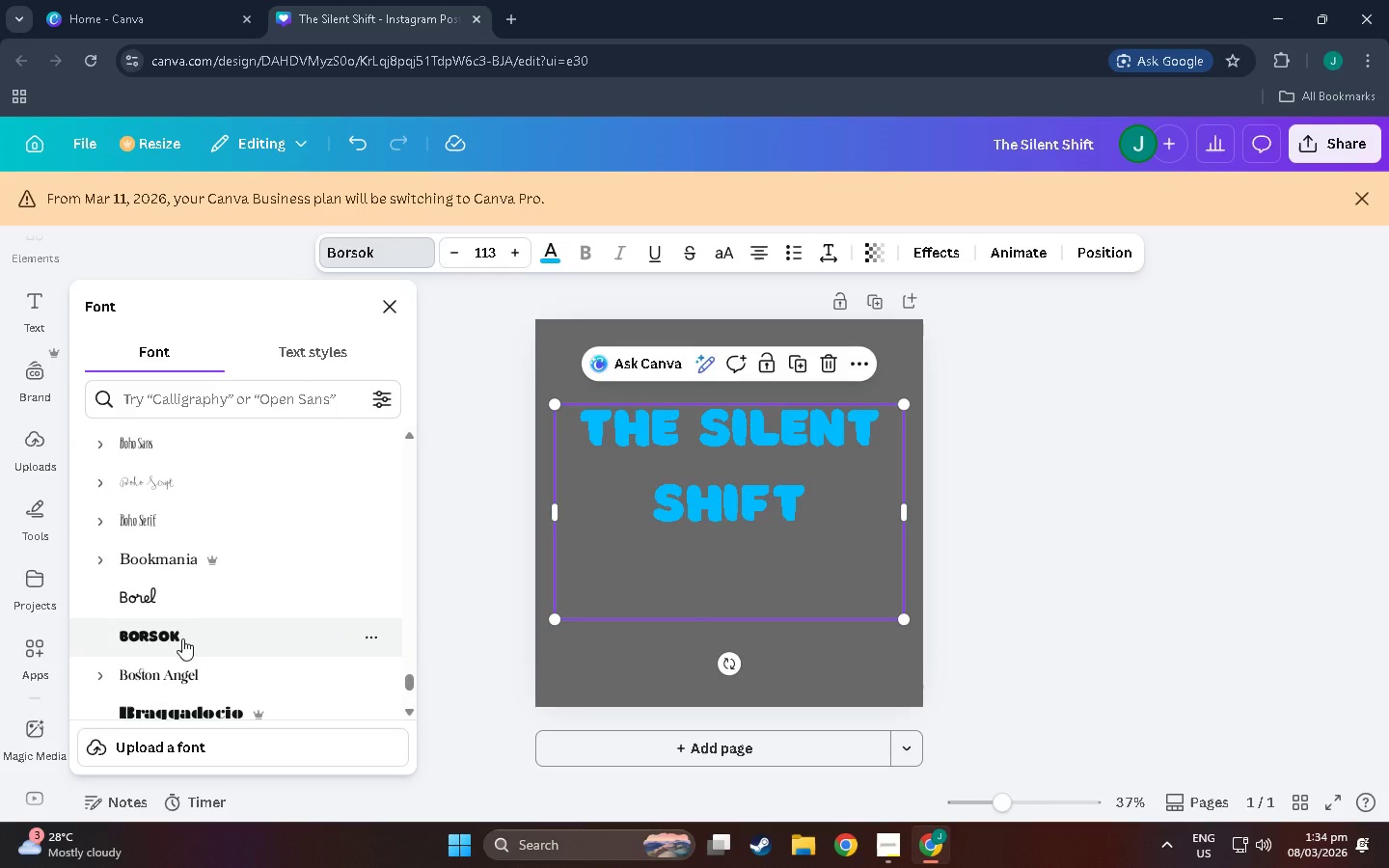 
left_click([182, 638])
 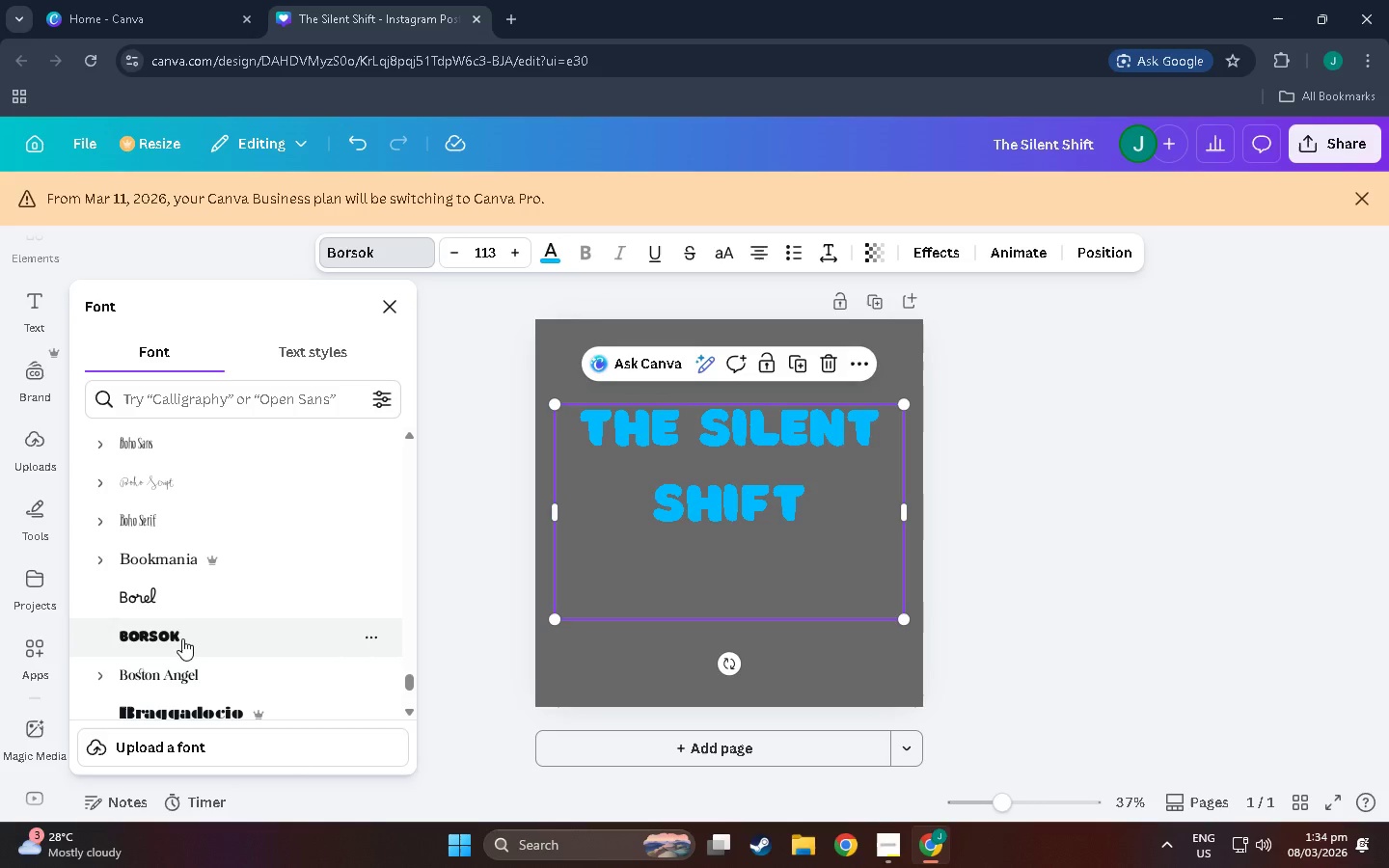 
left_click([182, 638])
 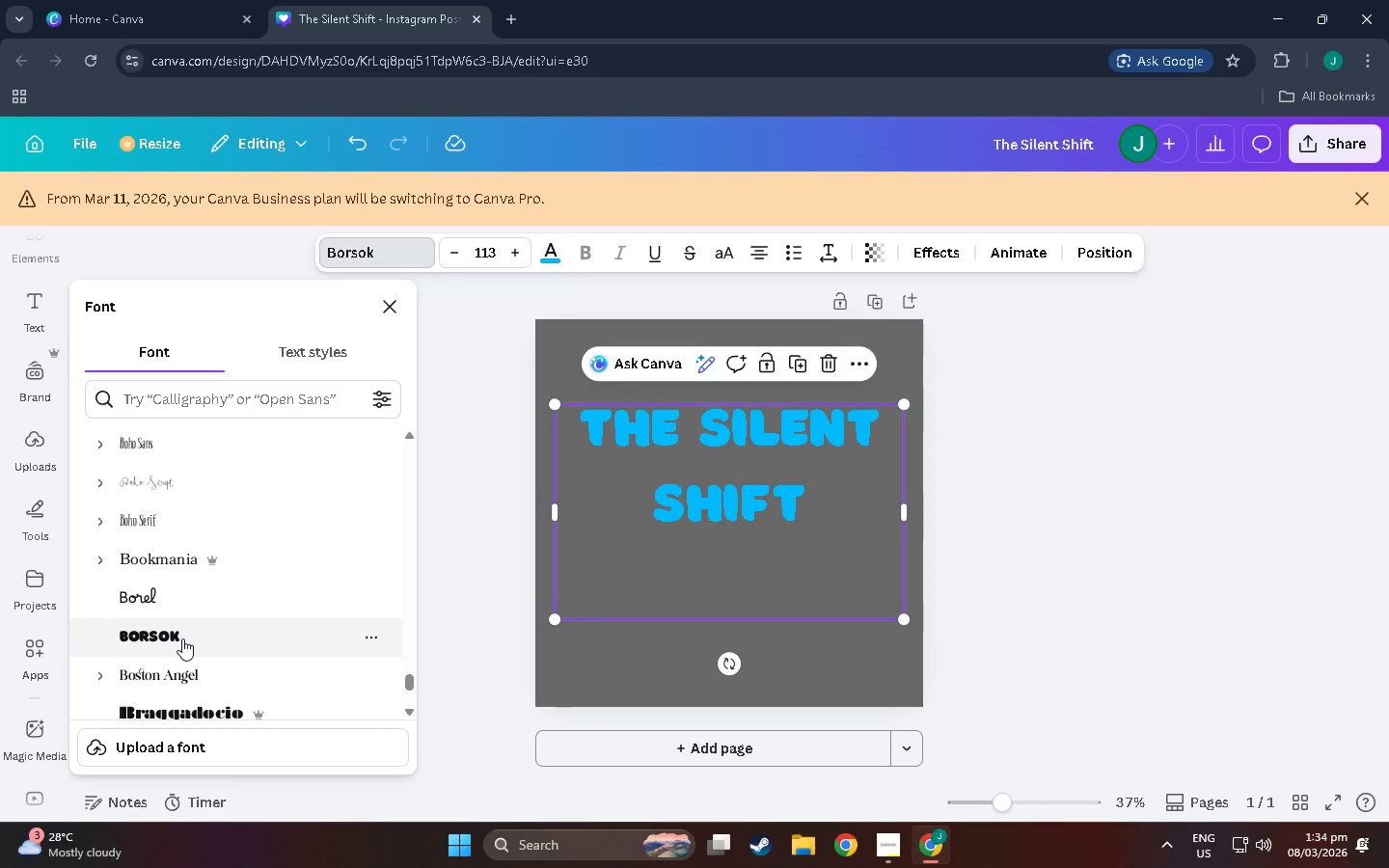 
scroll: coordinate [182, 638], scroll_direction: down, amount: 1.0
 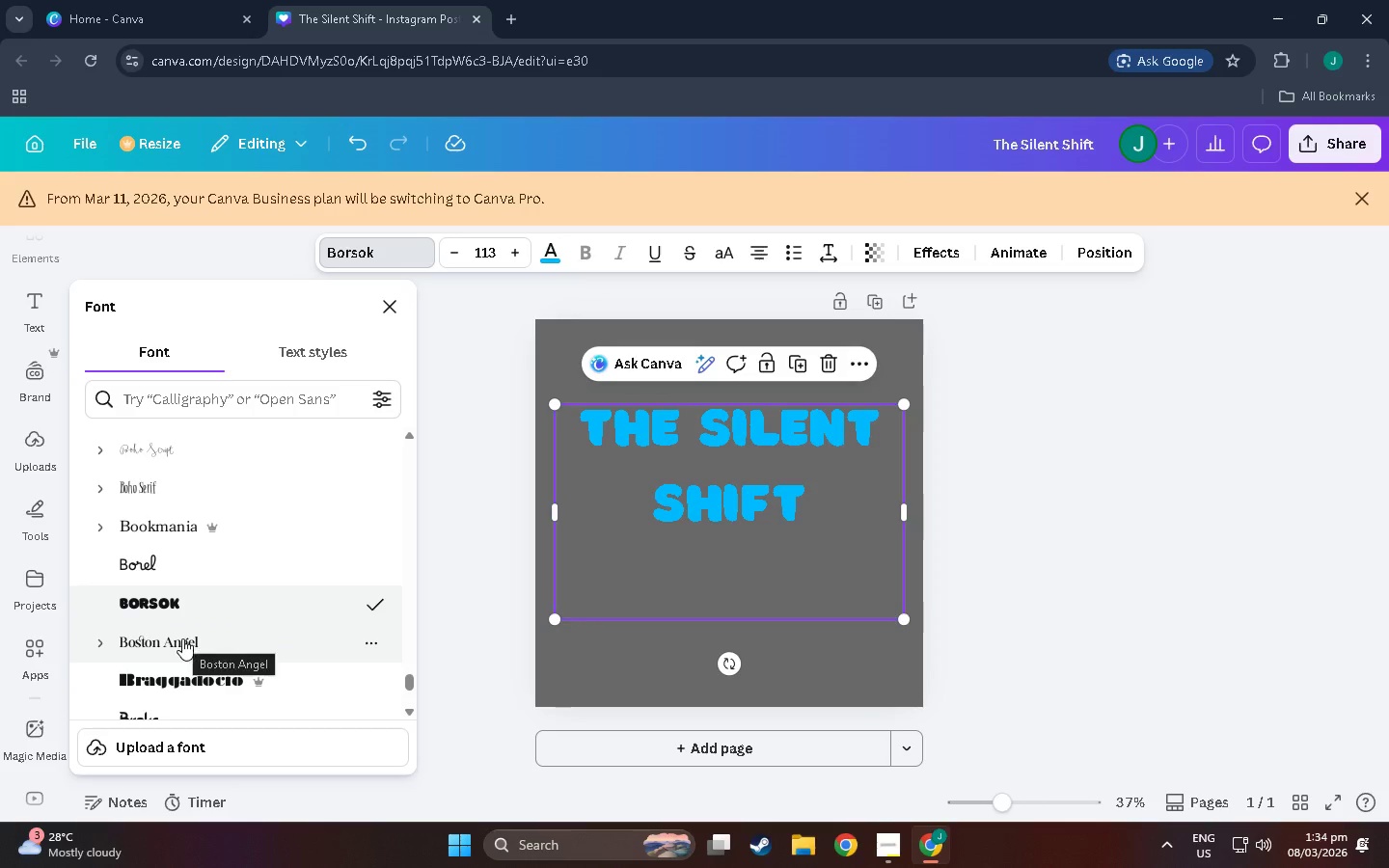 
left_click([182, 638])
 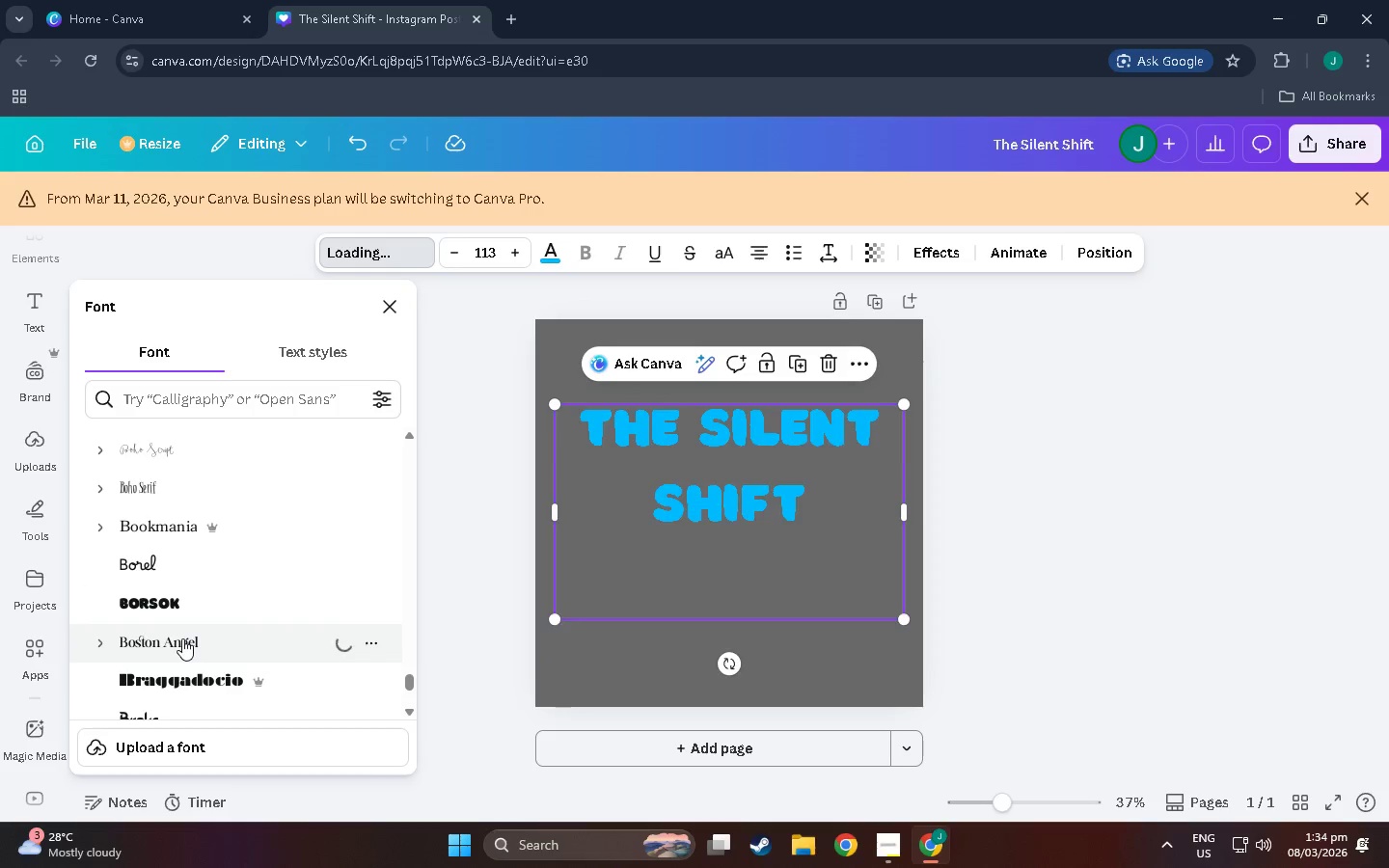 
left_click([182, 638])
 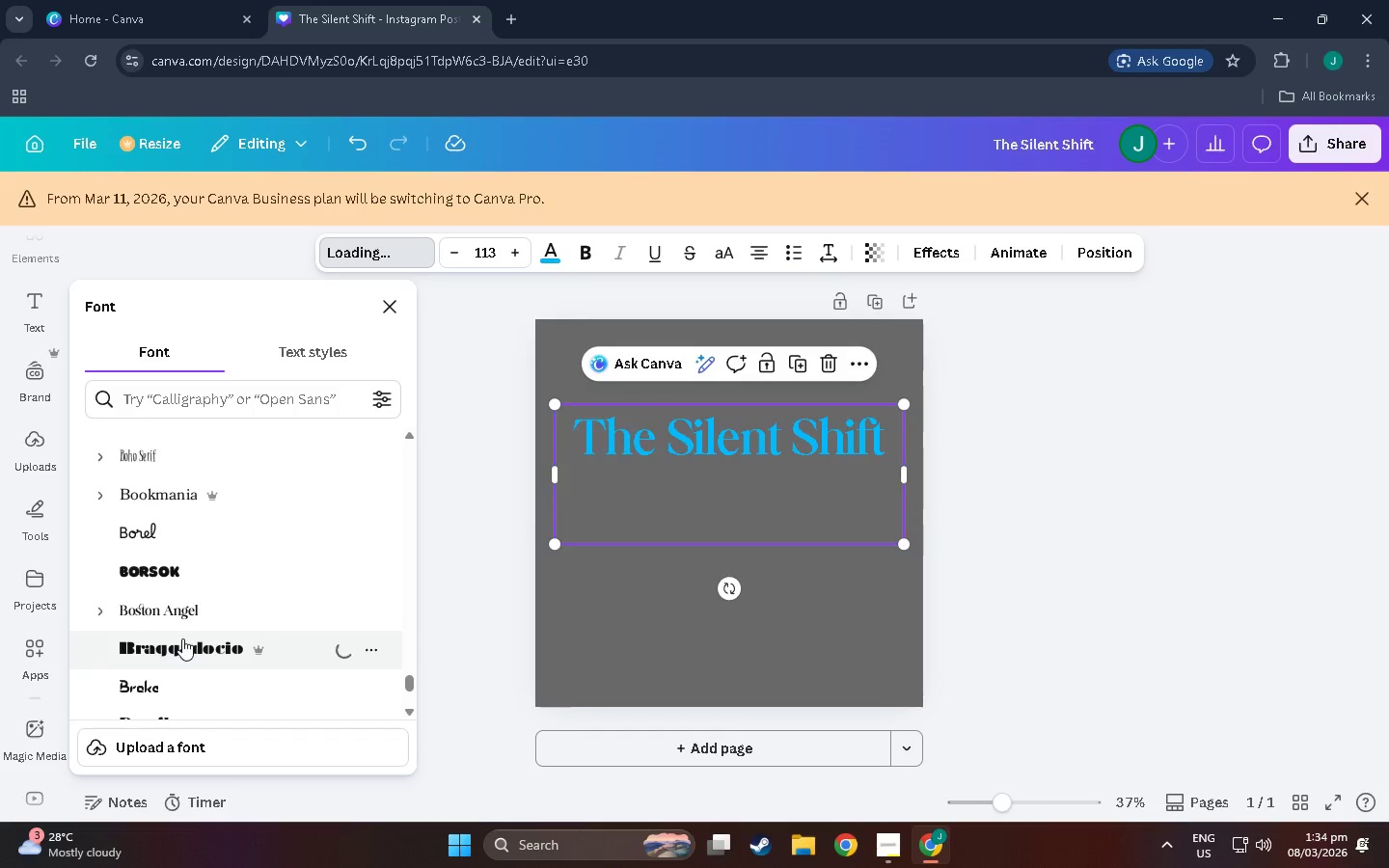 
scroll: coordinate [182, 638], scroll_direction: down, amount: 1.0
 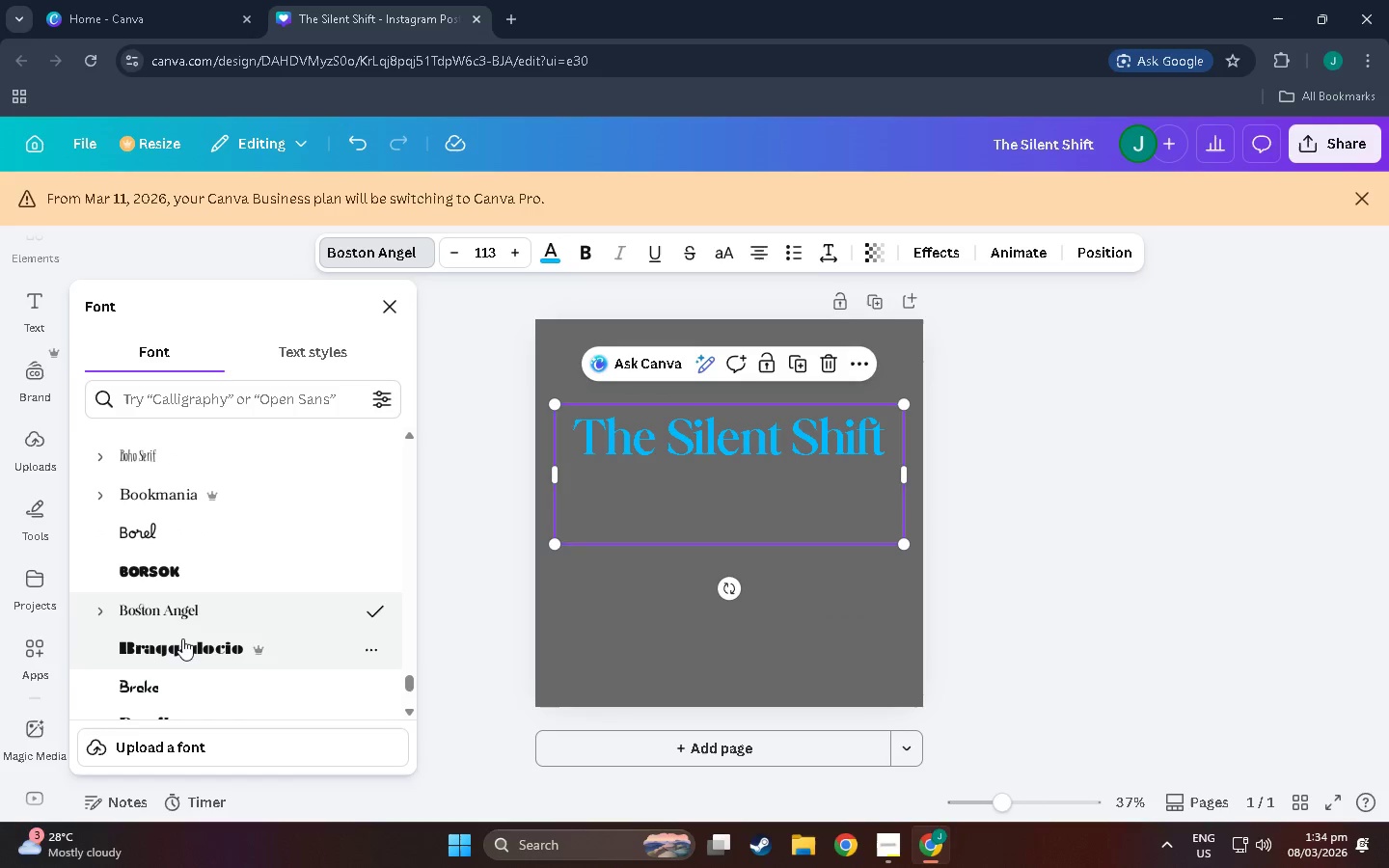 
left_click([182, 638])
 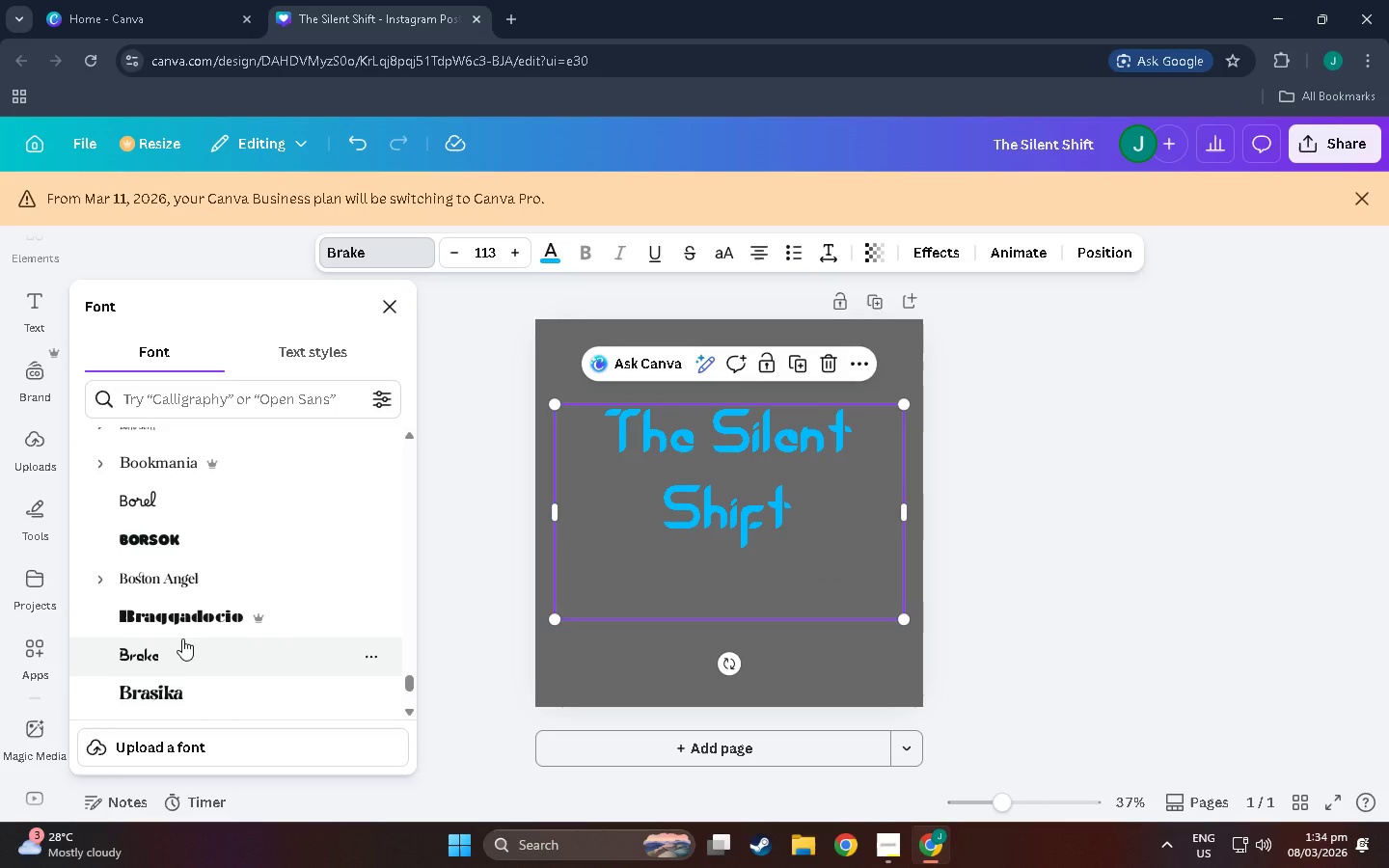 
scroll: coordinate [182, 638], scroll_direction: down, amount: 1.0
 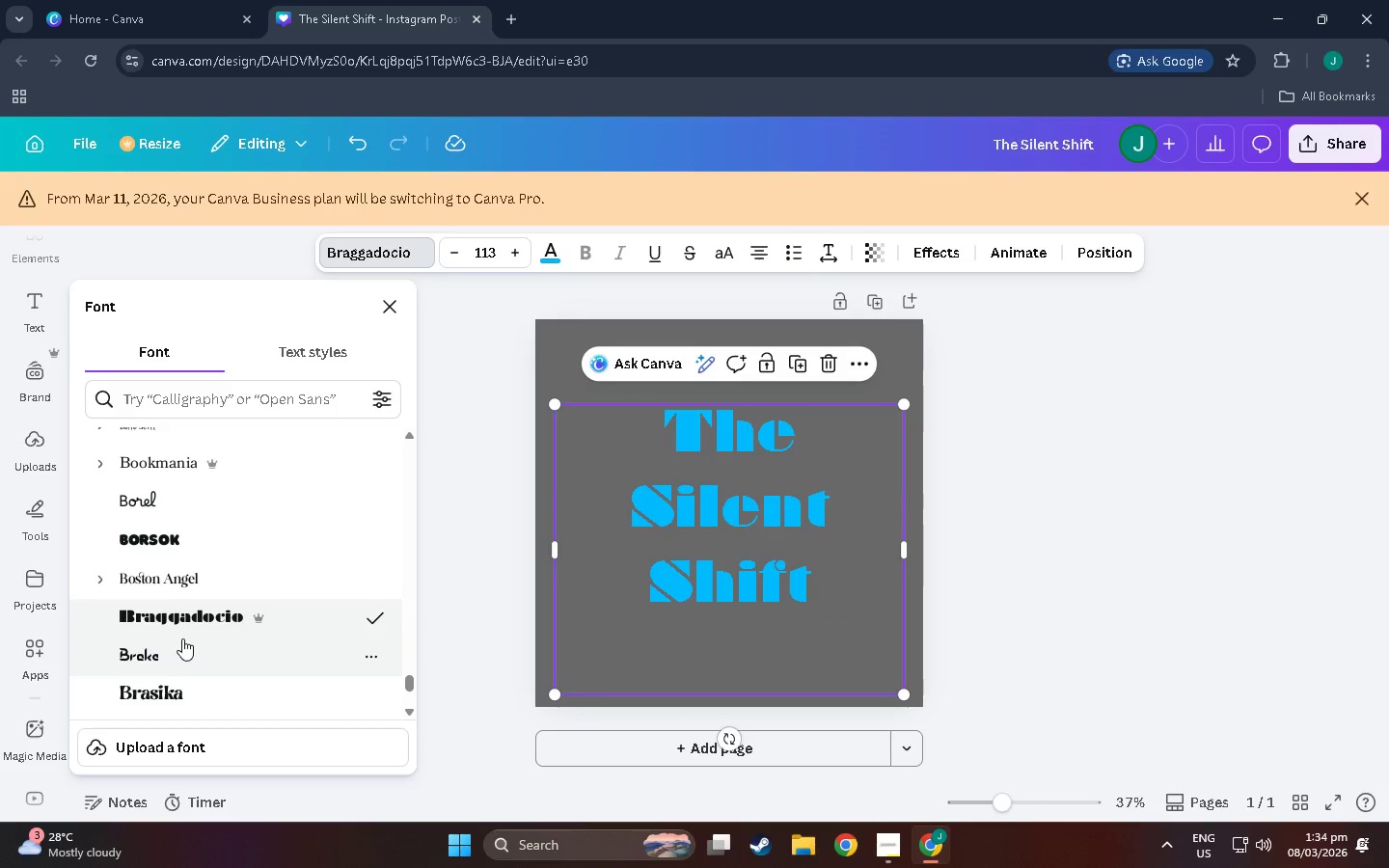 
left_click([182, 638])
 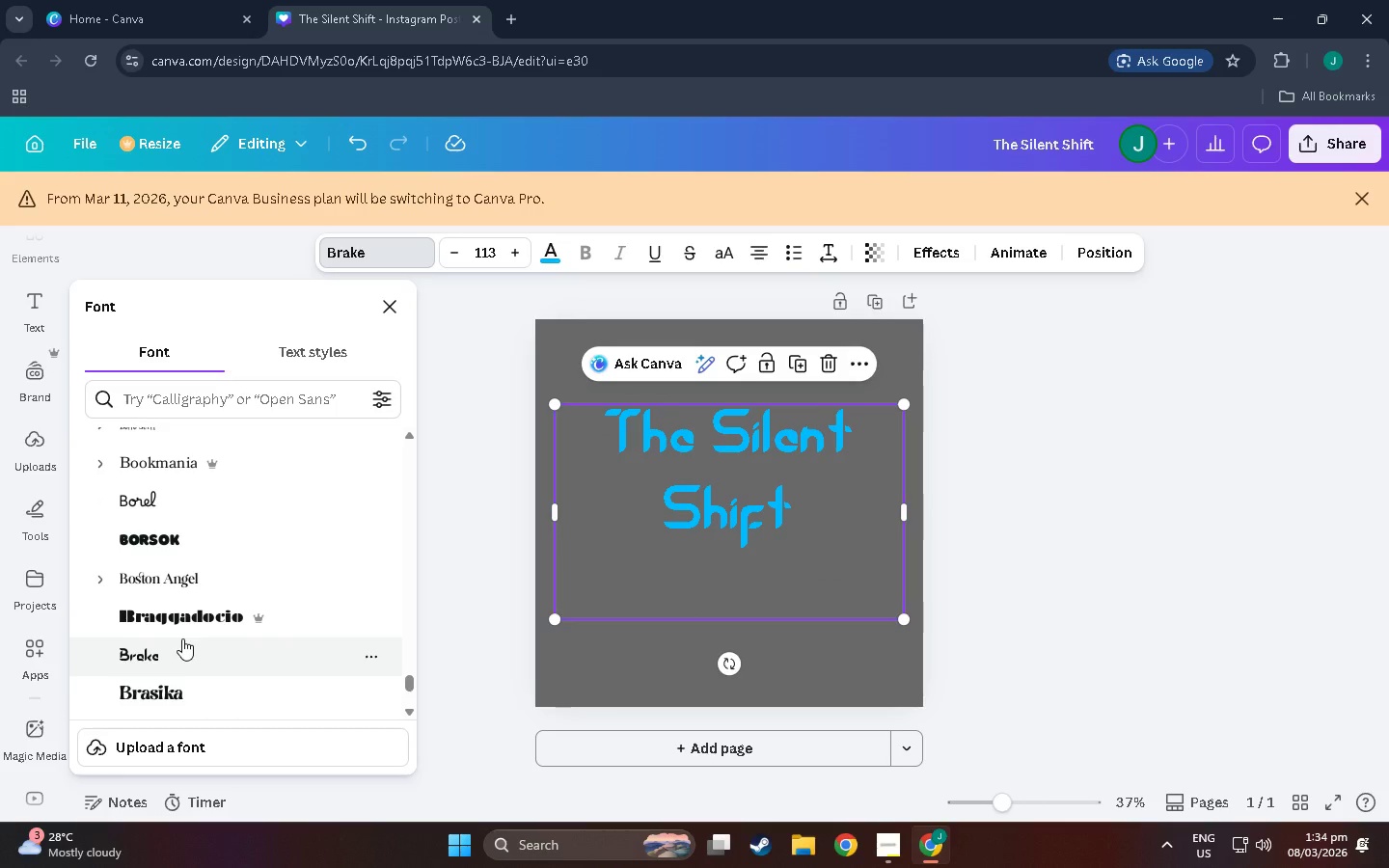 
left_click([182, 638])
 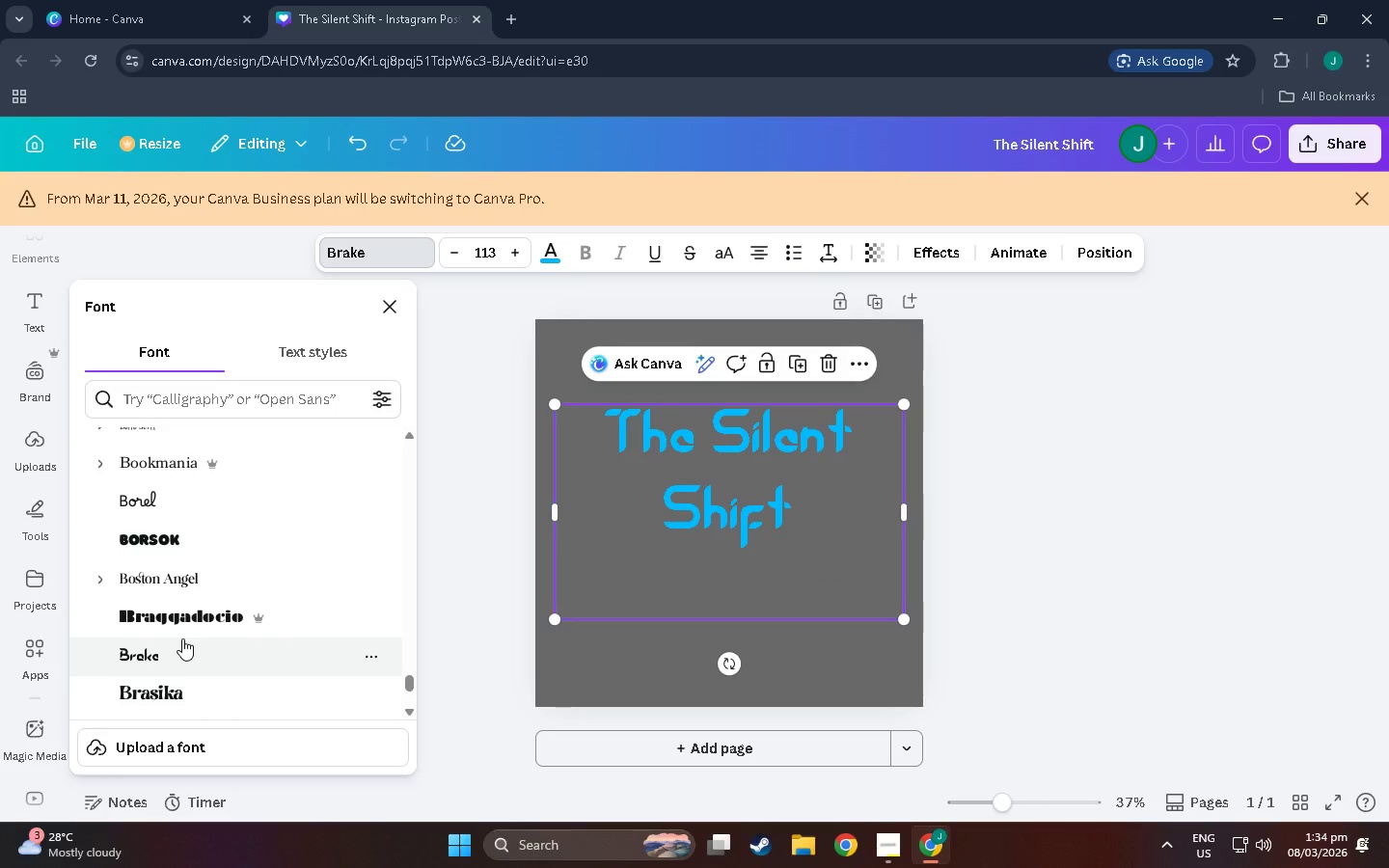 
scroll: coordinate [182, 638], scroll_direction: down, amount: 1.0
 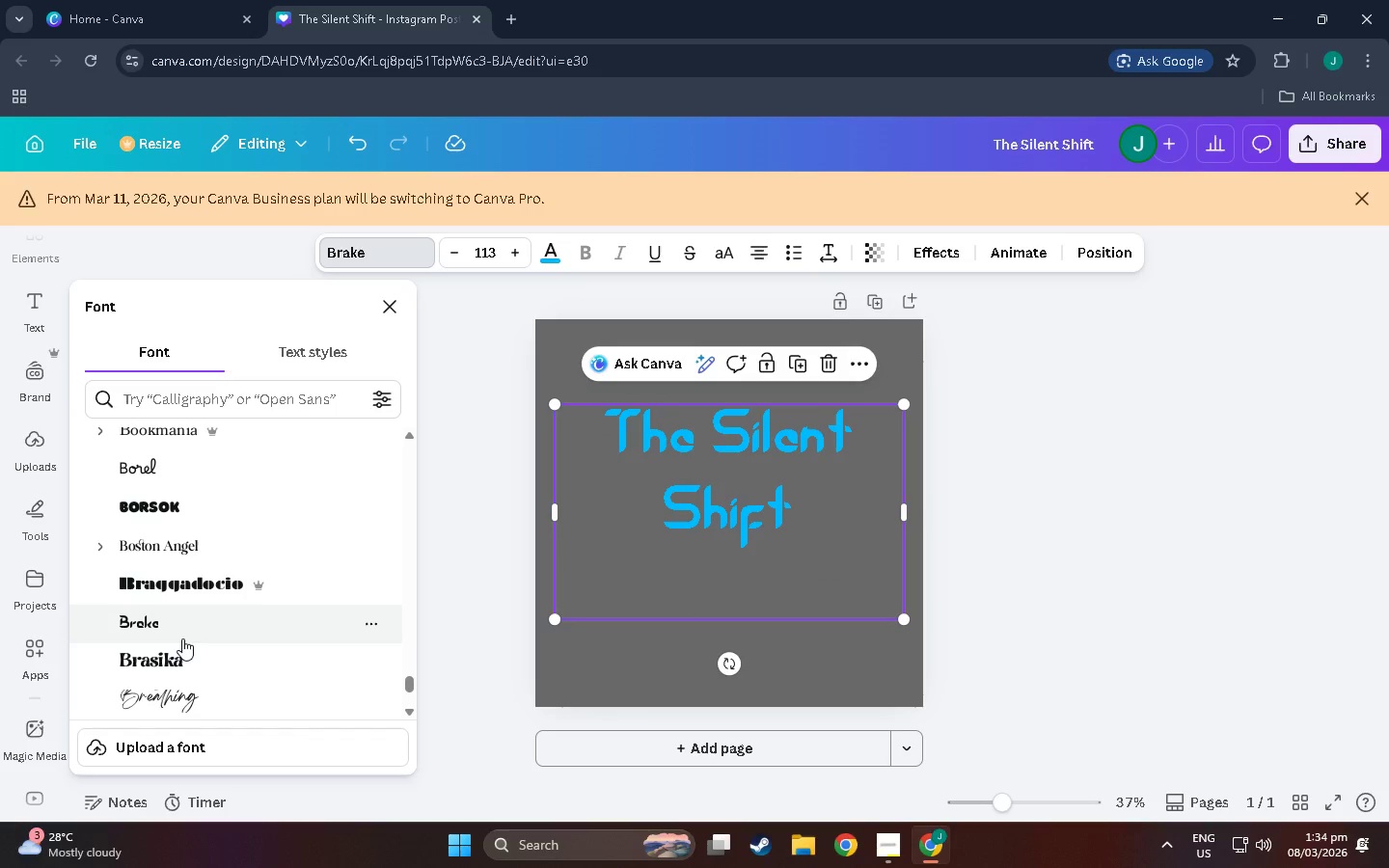 
left_click([182, 638])
 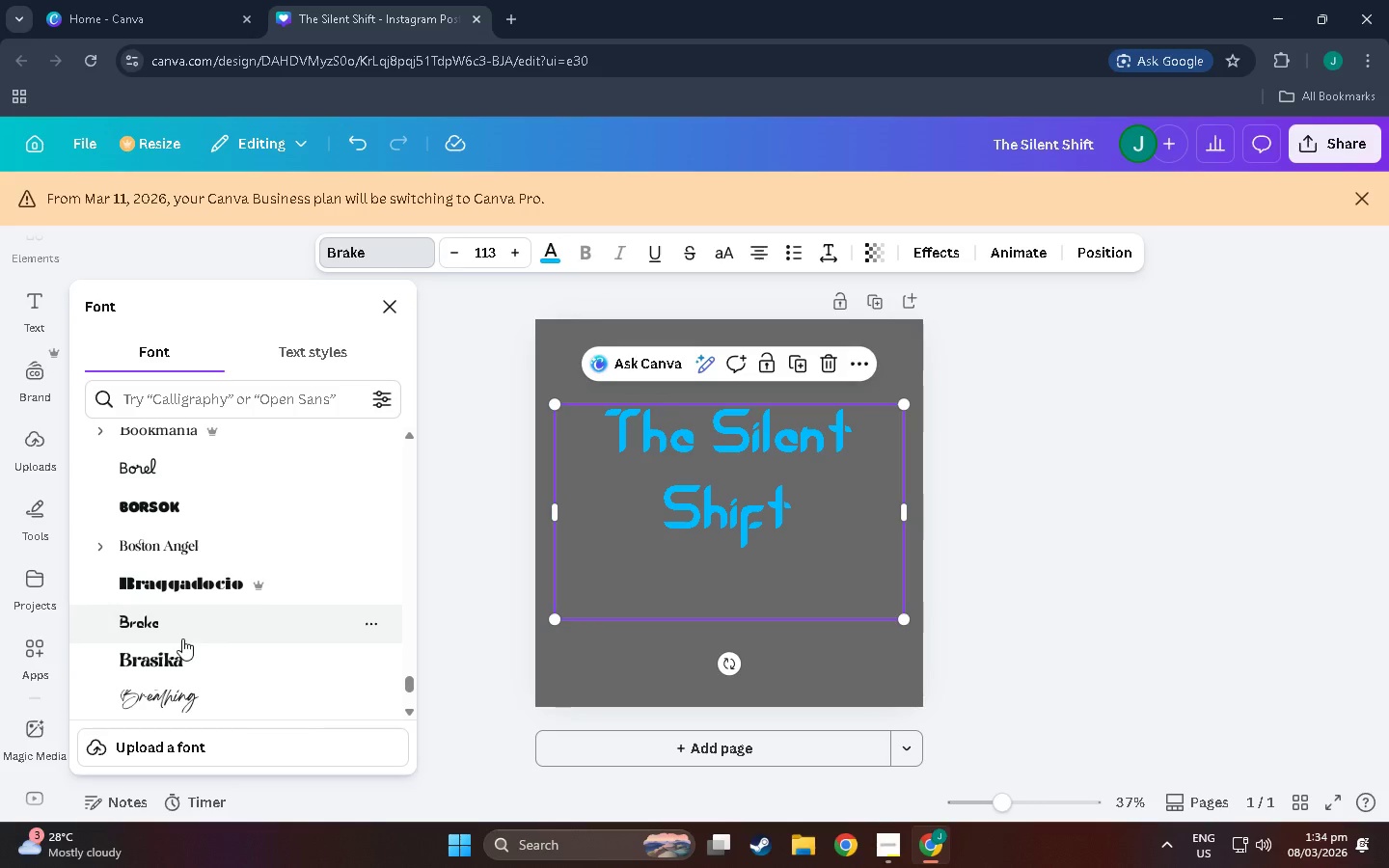 
left_click([182, 638])
 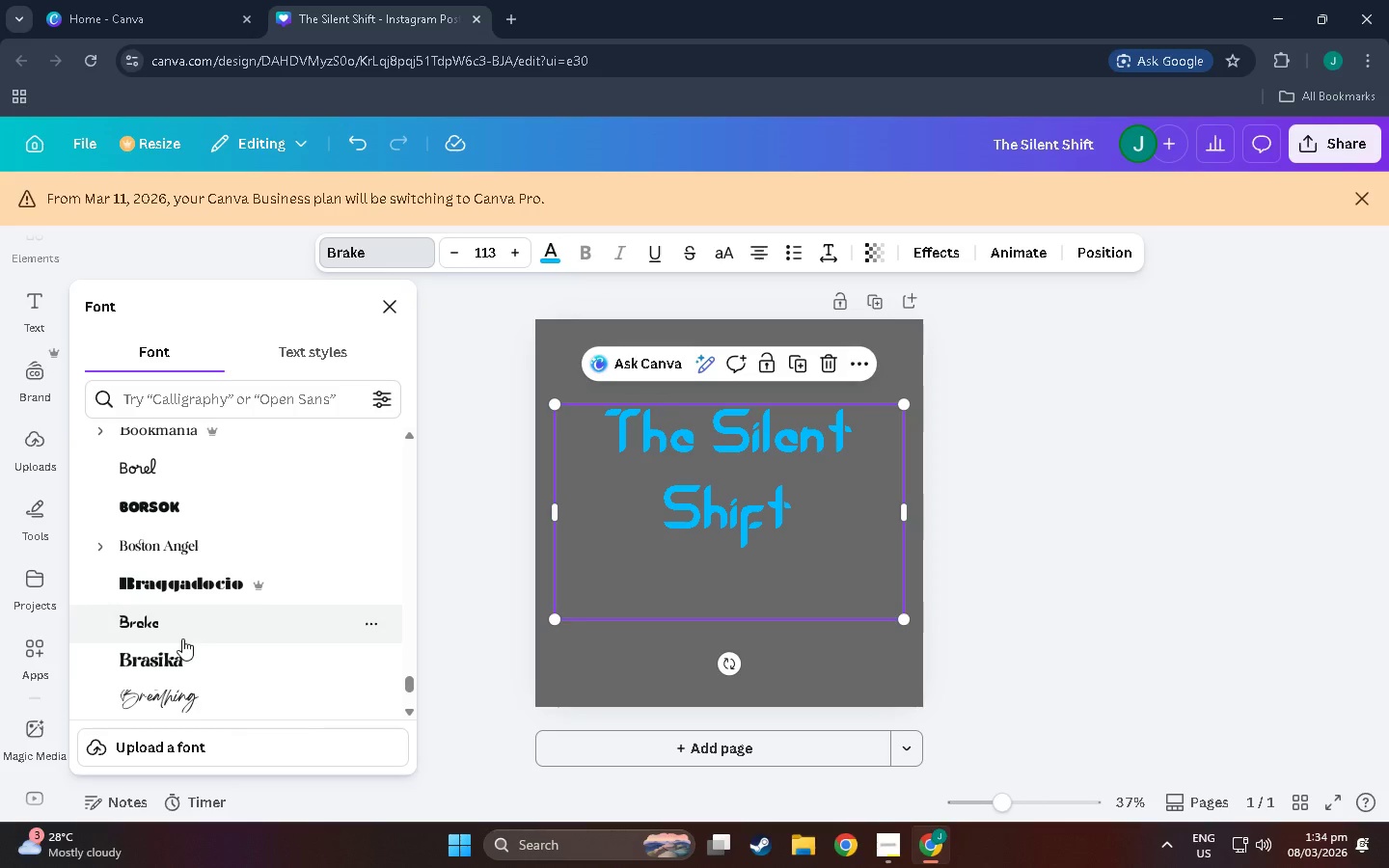 
scroll: coordinate [182, 638], scroll_direction: down, amount: 2.0
 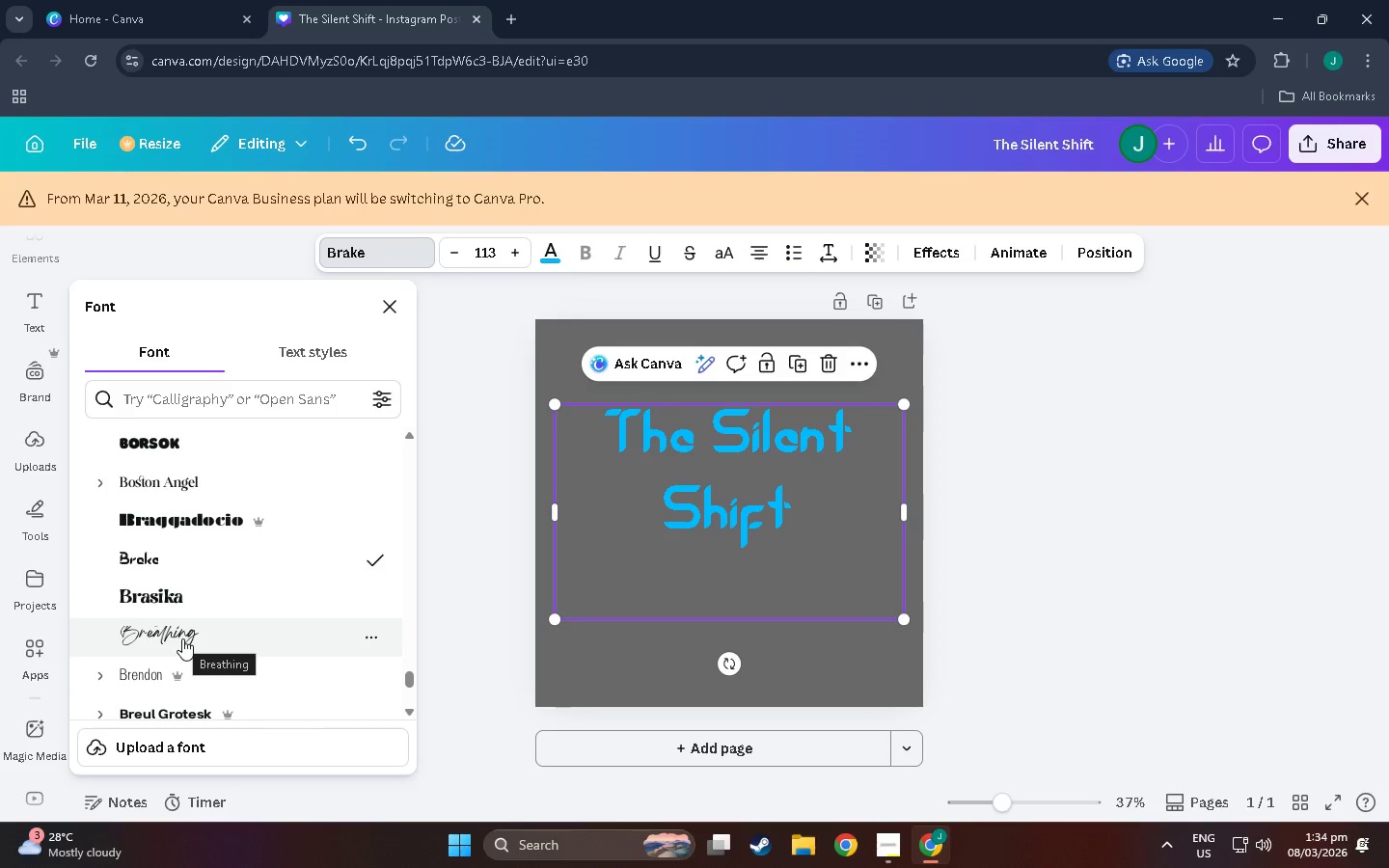 
left_click([182, 638])
 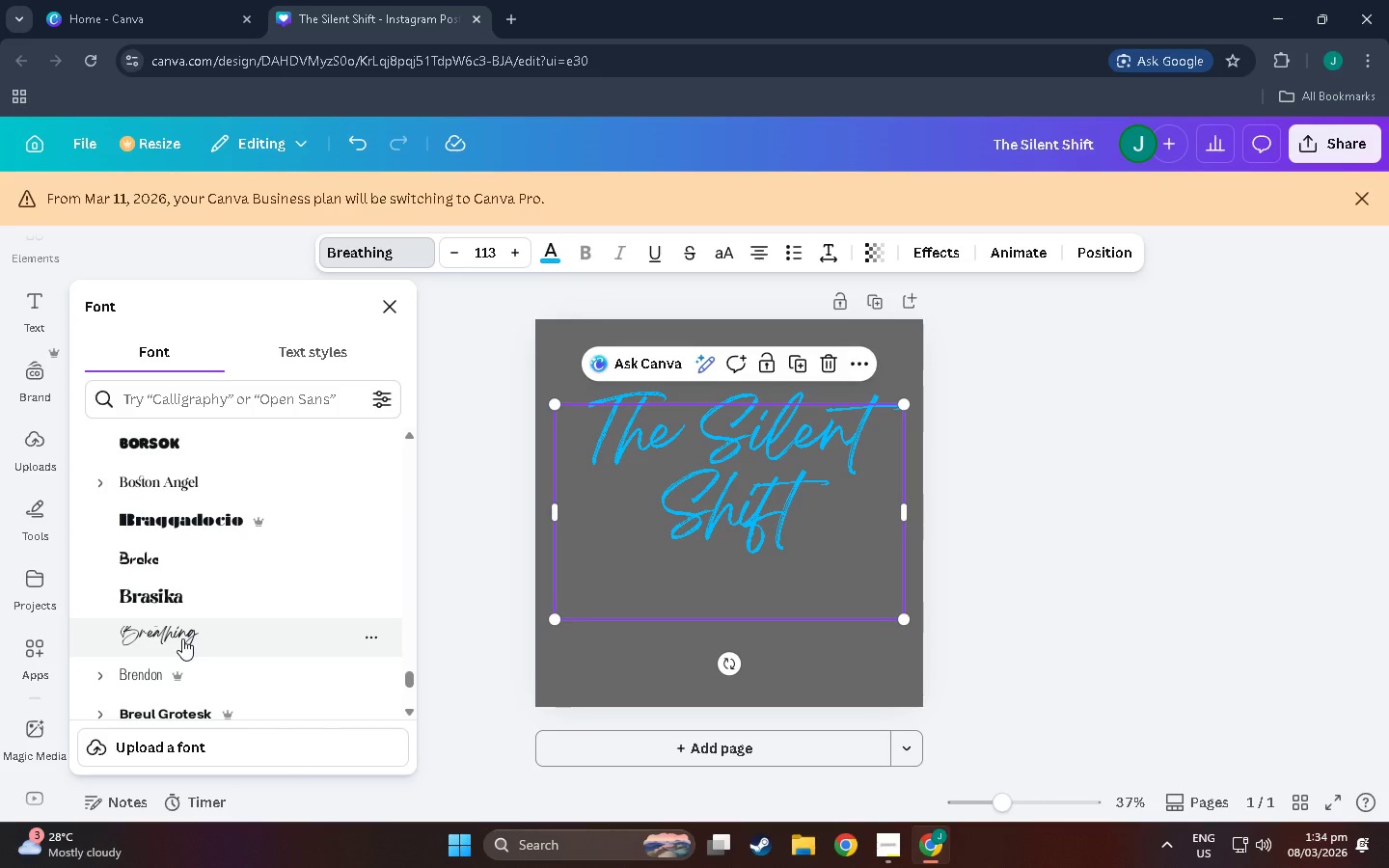 
scroll: coordinate [179, 643], scroll_direction: none, amount: 0.0
 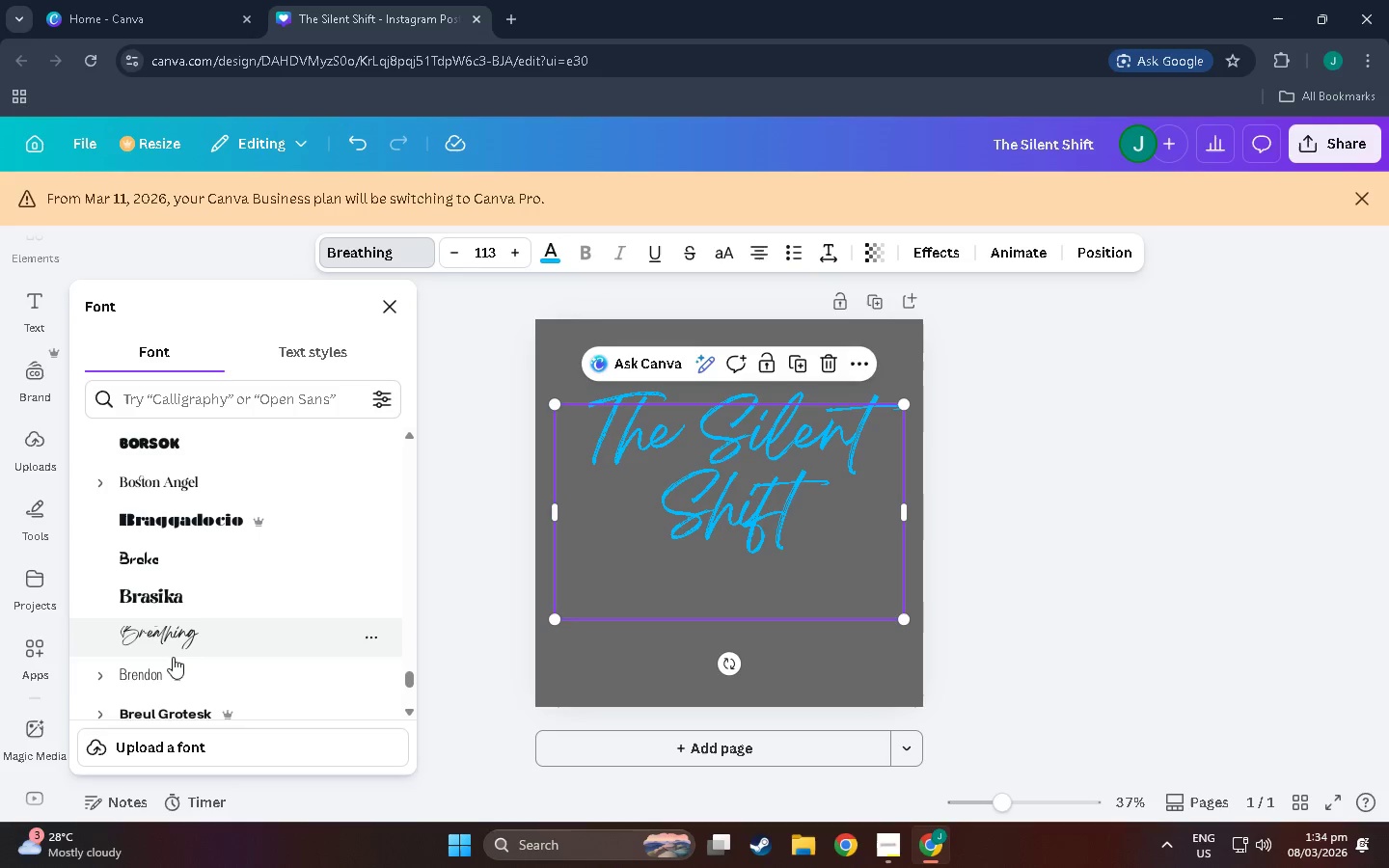 
scroll: coordinate [164, 686], scroll_direction: down, amount: 1.0
 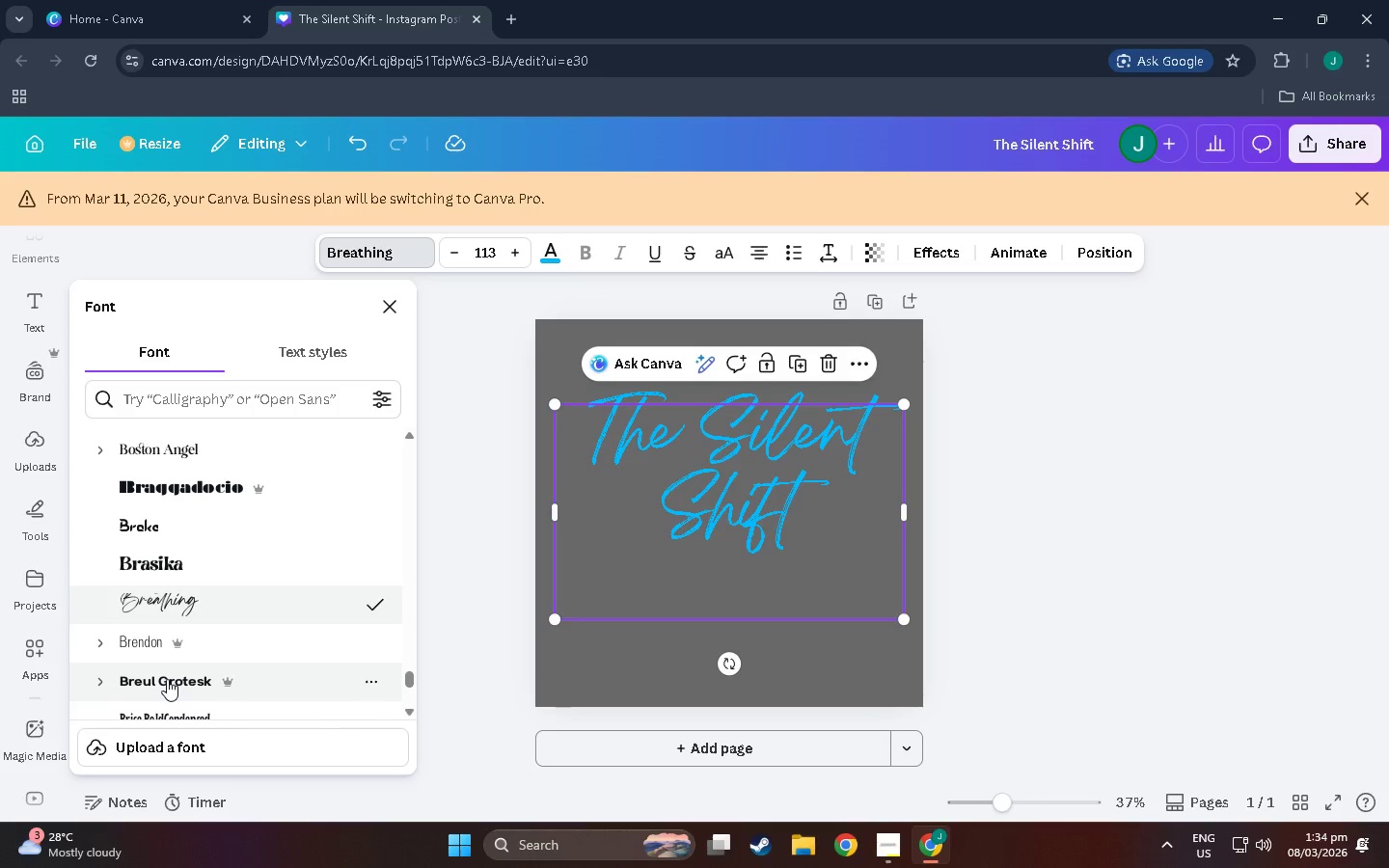 
left_click([167, 679])
 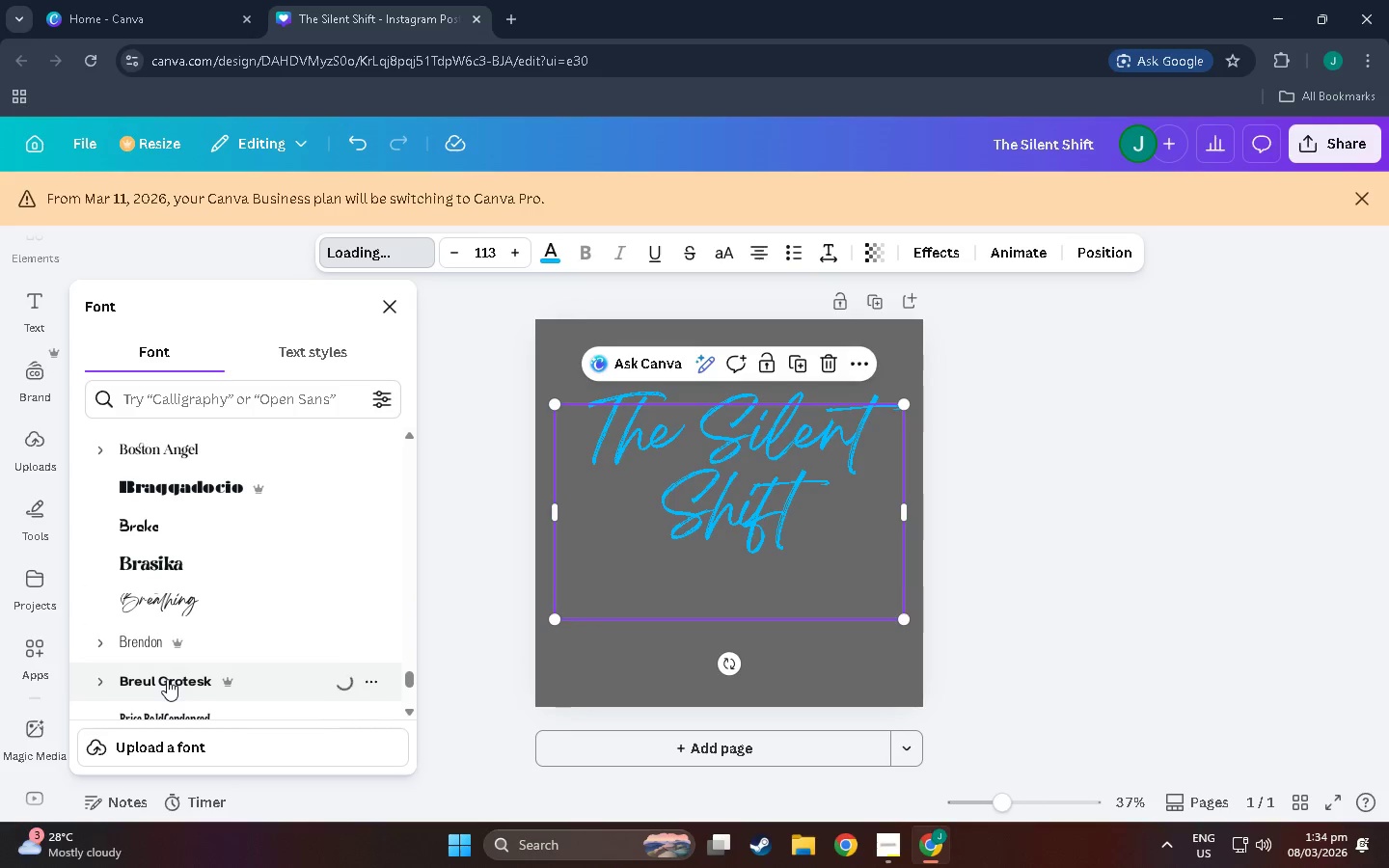 
scroll: coordinate [167, 679], scroll_direction: down, amount: 1.0
 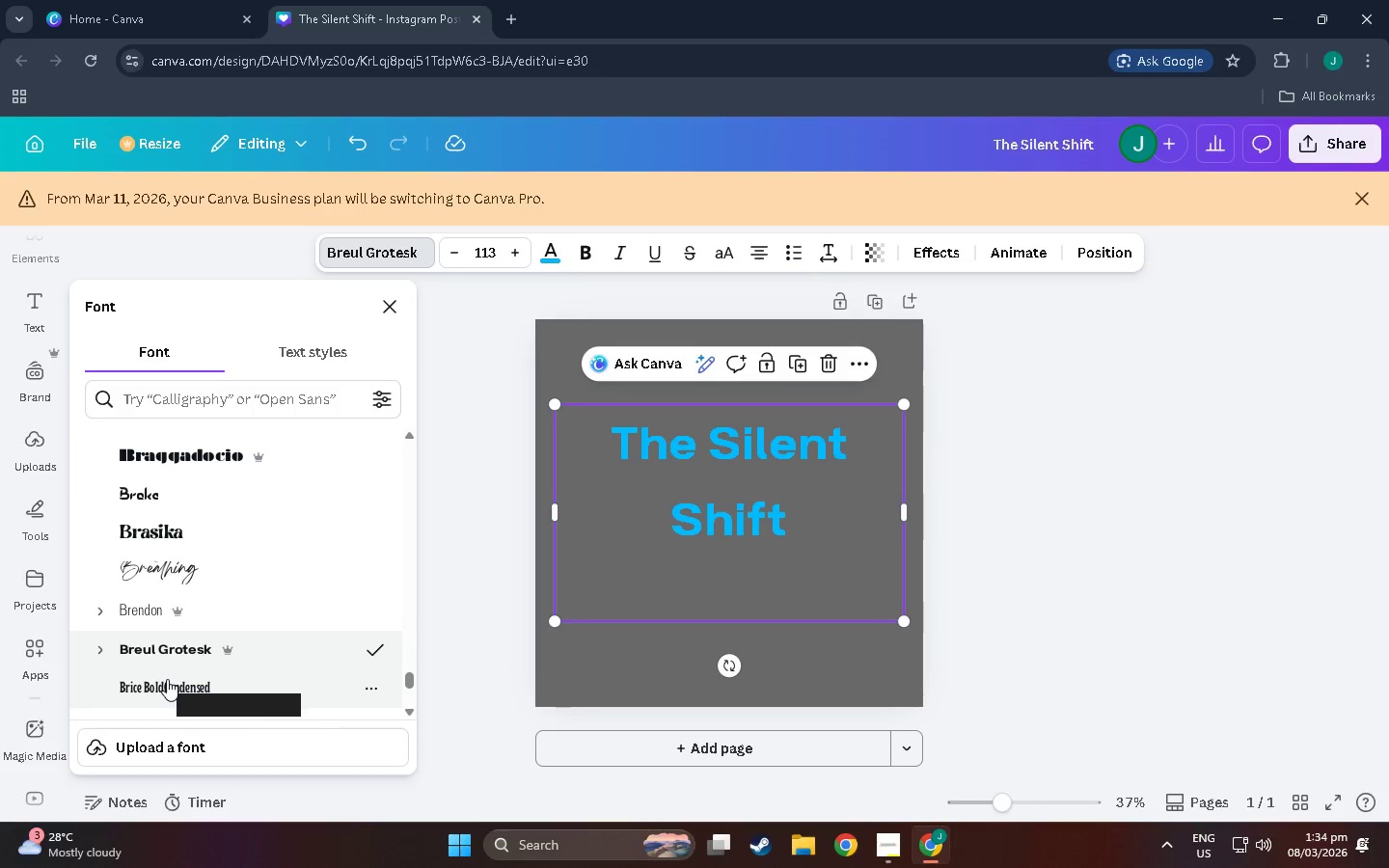 
left_click([167, 679])
 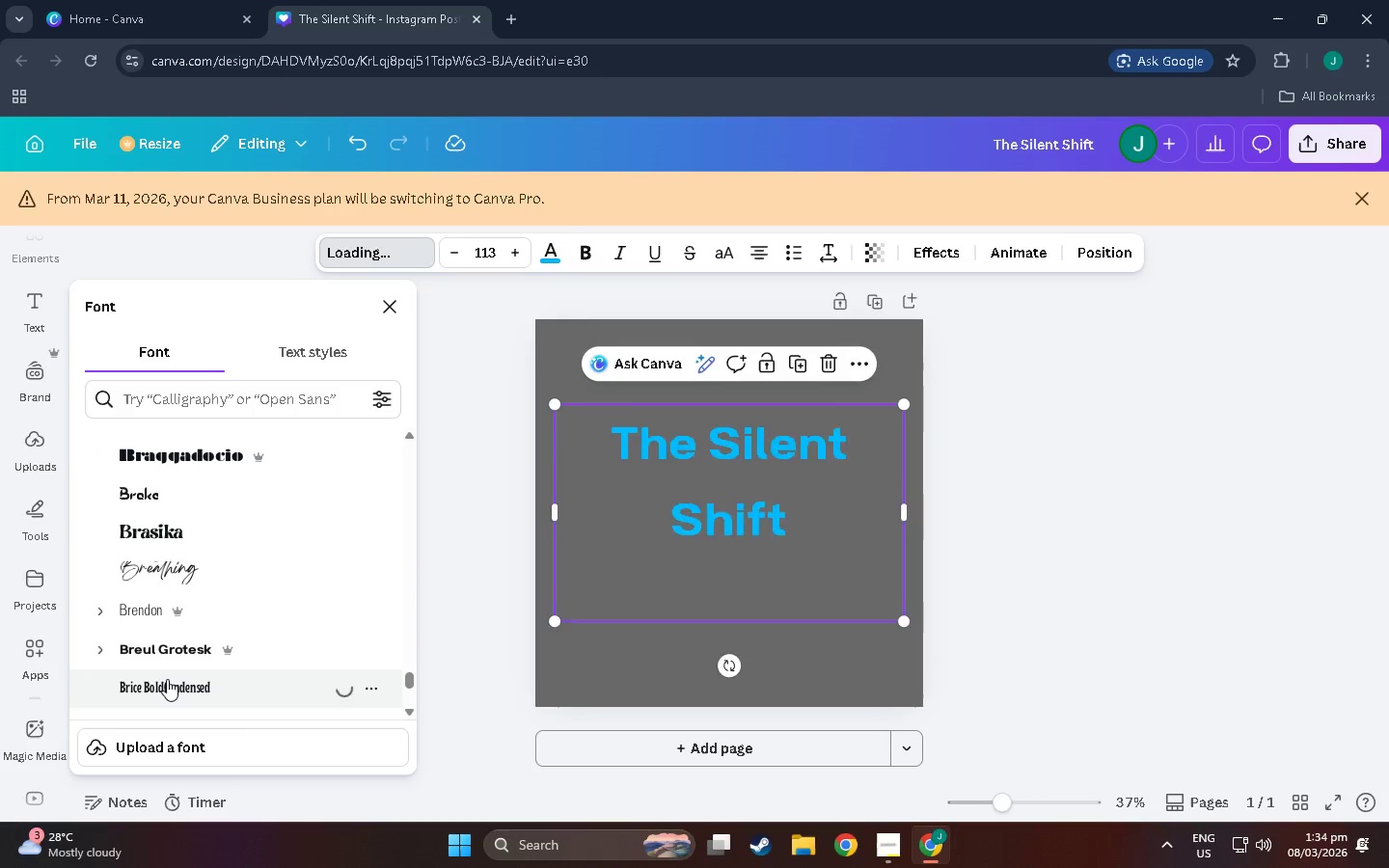 
scroll: coordinate [167, 679], scroll_direction: down, amount: 1.0
 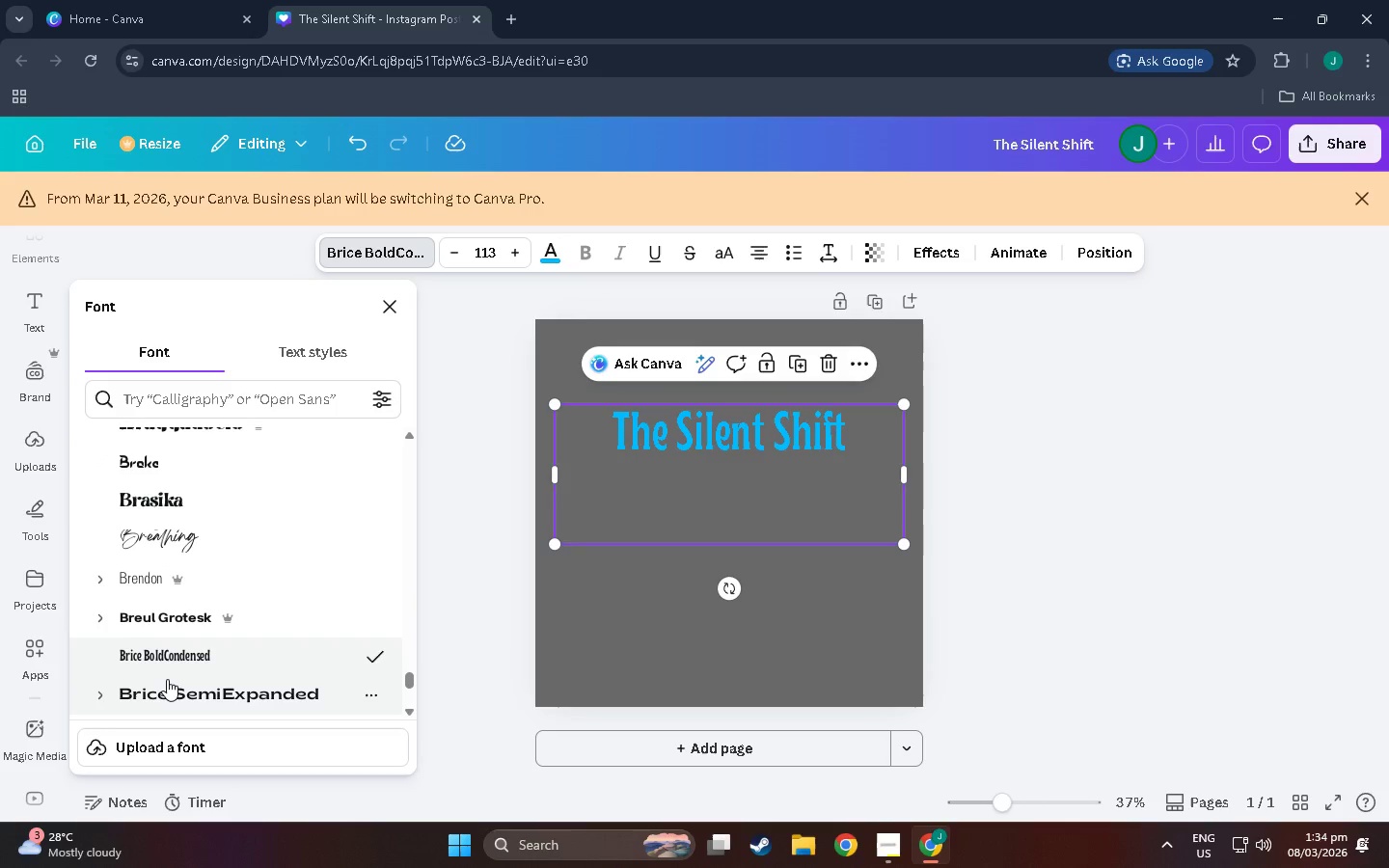 
left_click([167, 679])
 